 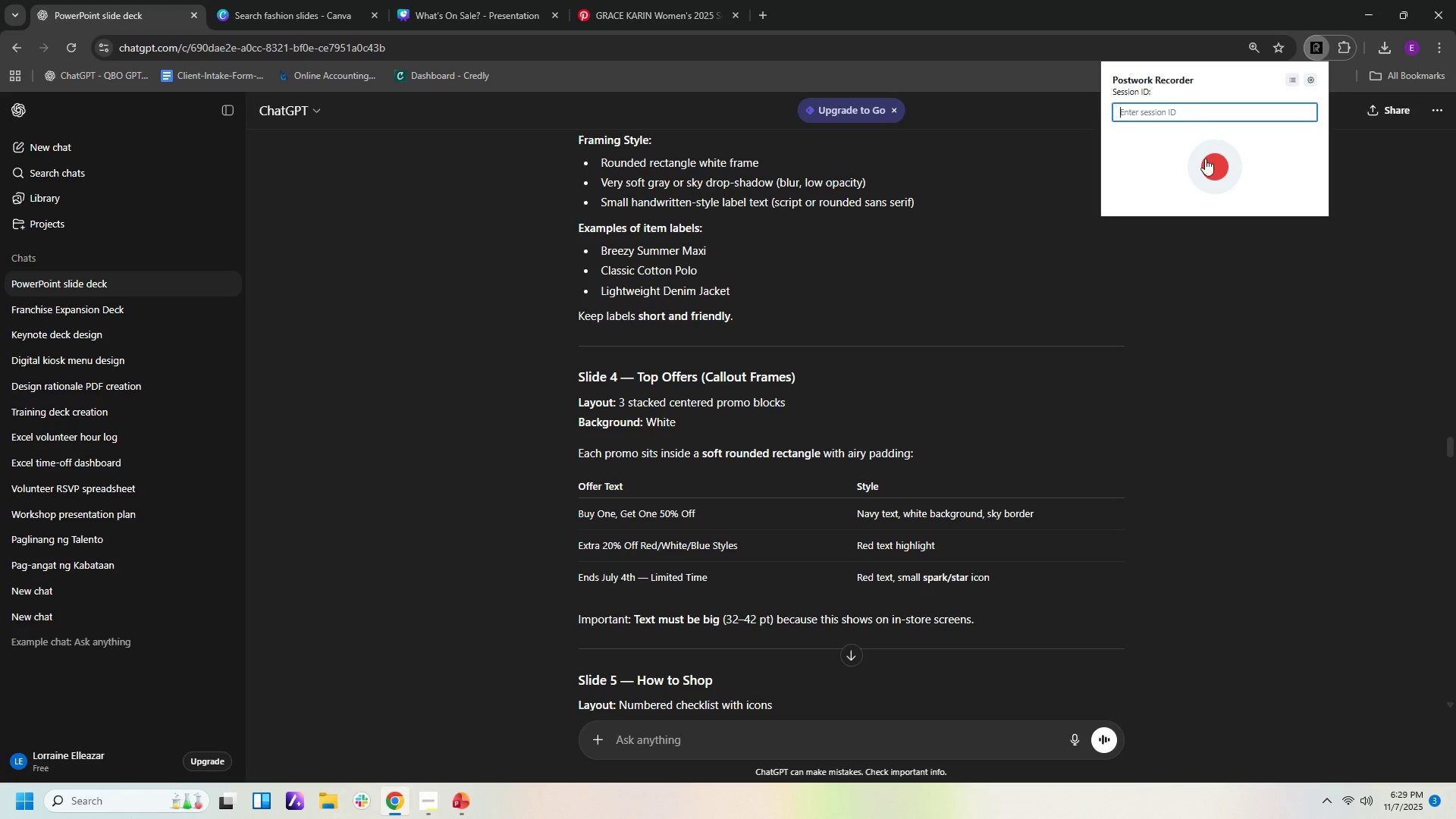 
key(Control+V)
 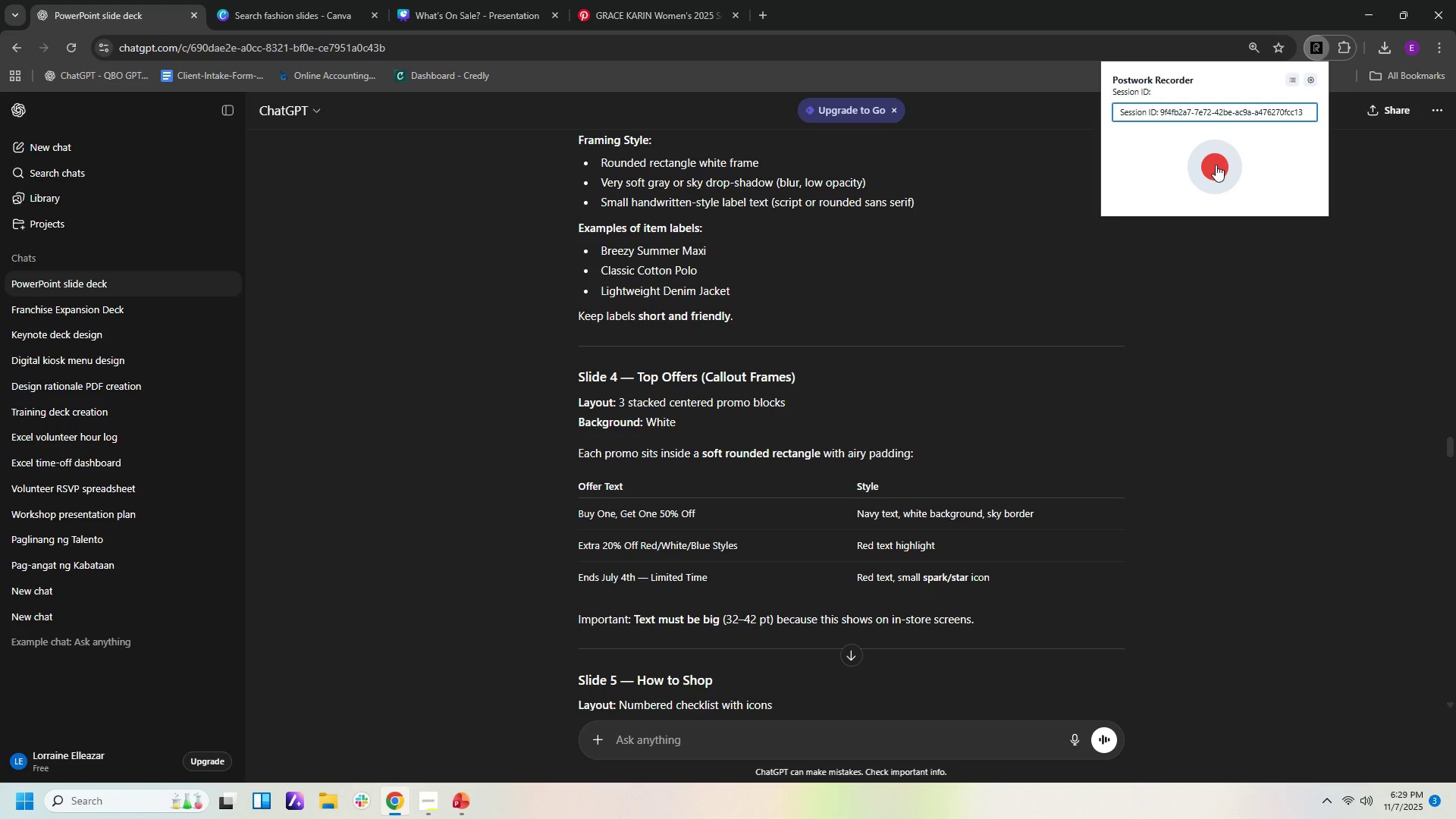 
left_click([1216, 165])
 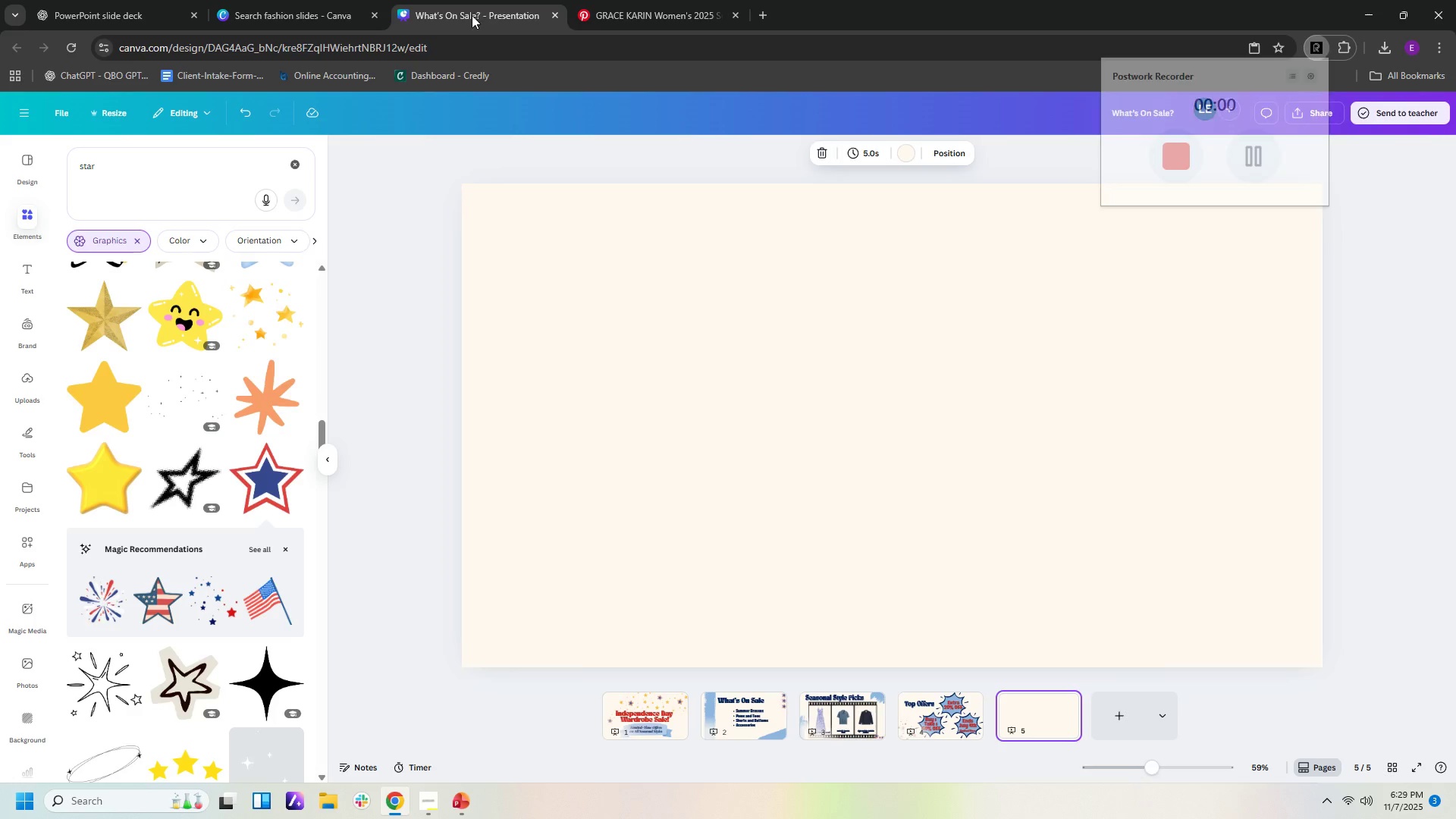 
left_click([463, 14])
 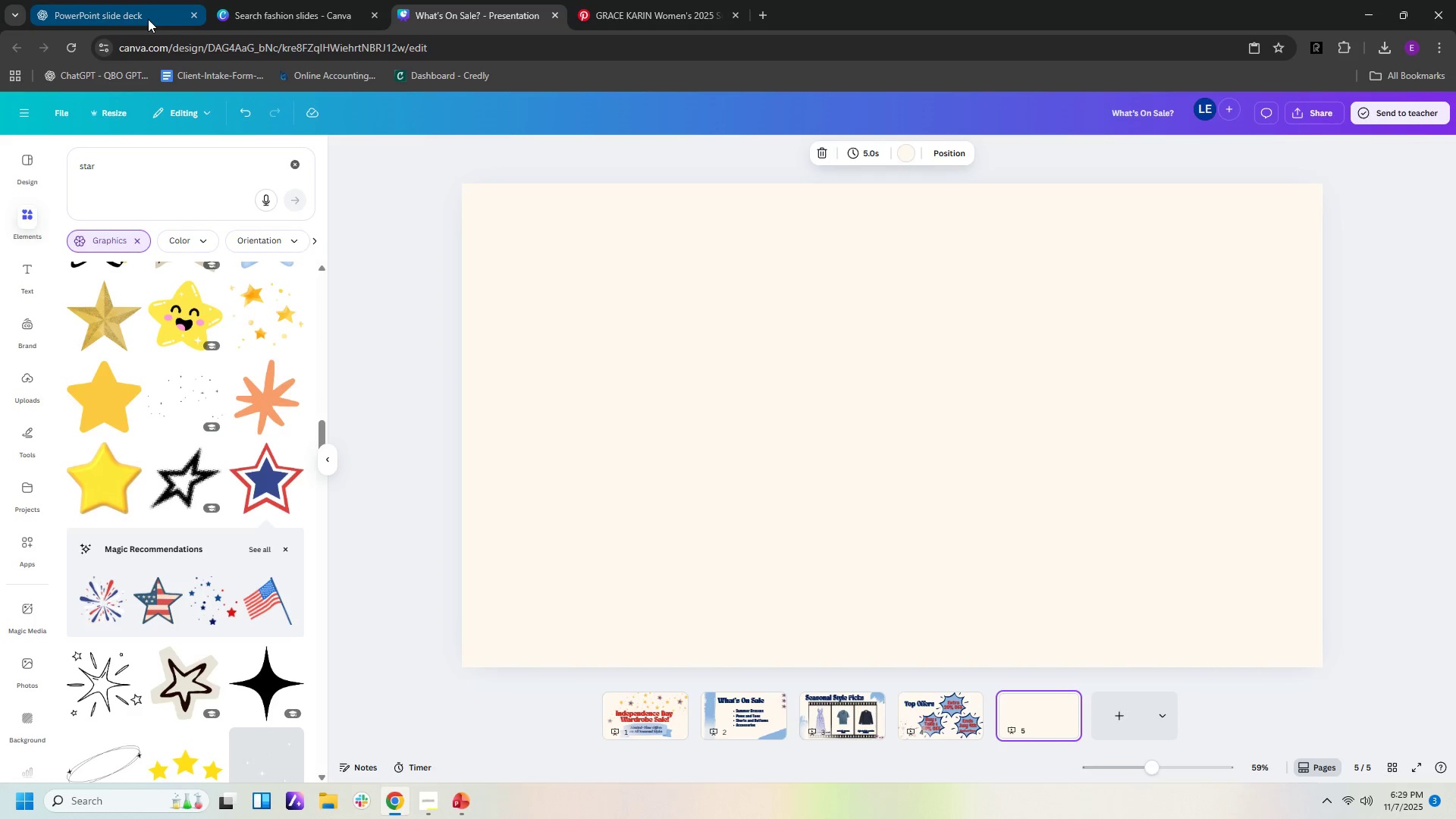 
left_click([148, 19])
 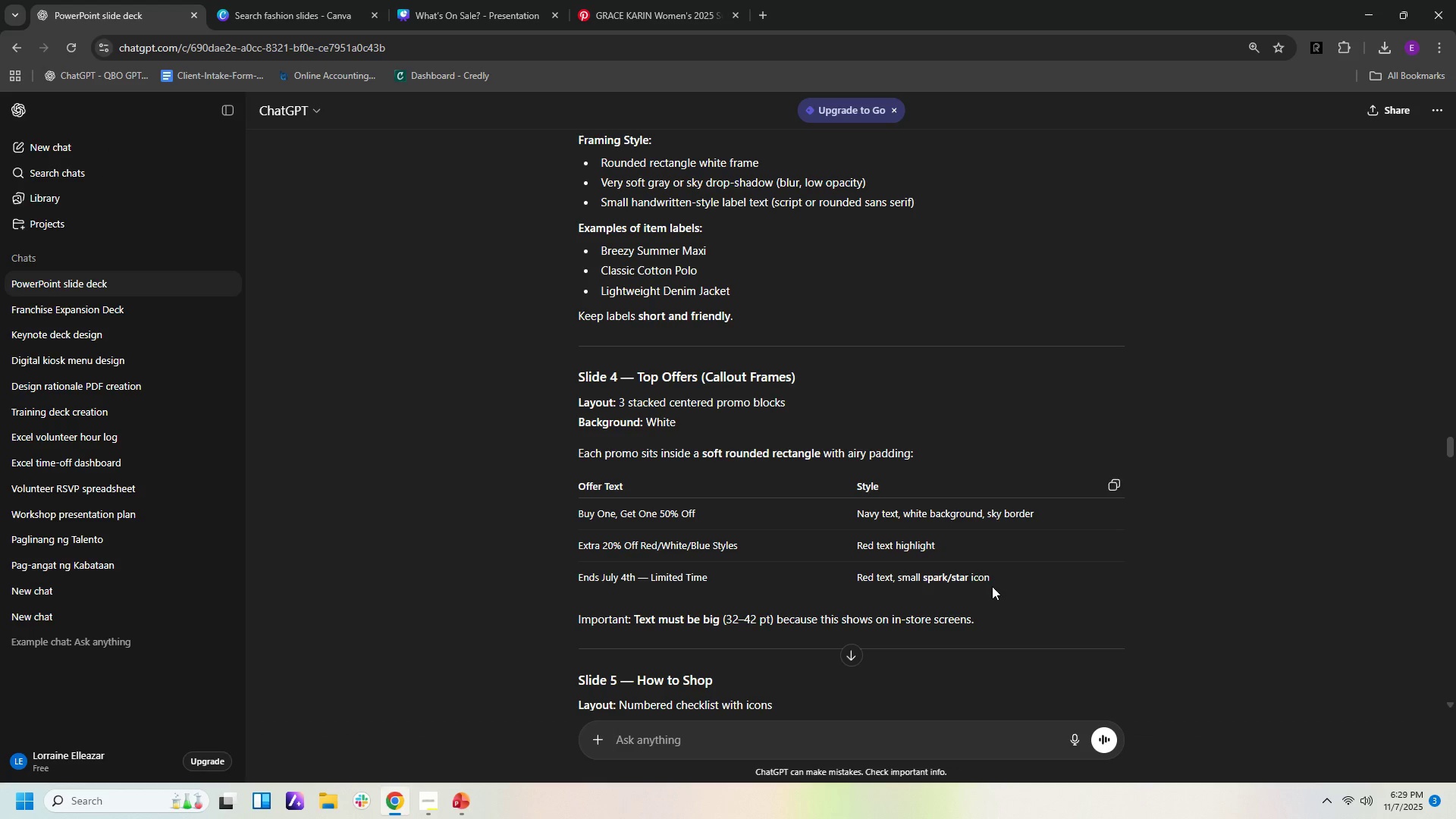 
scroll: coordinate [991, 563], scroll_direction: down, amount: 4.0
 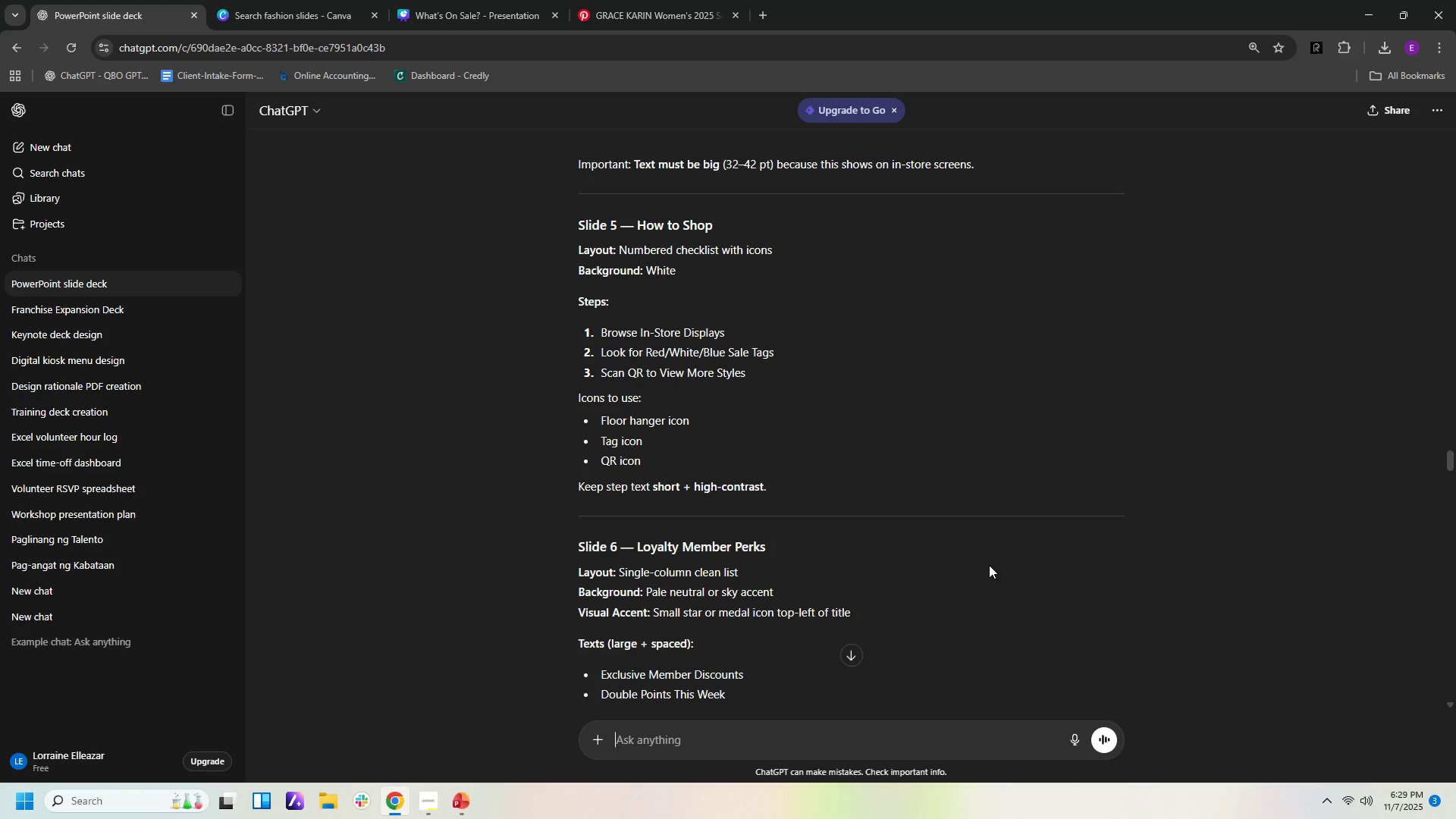 
wait(8.81)
 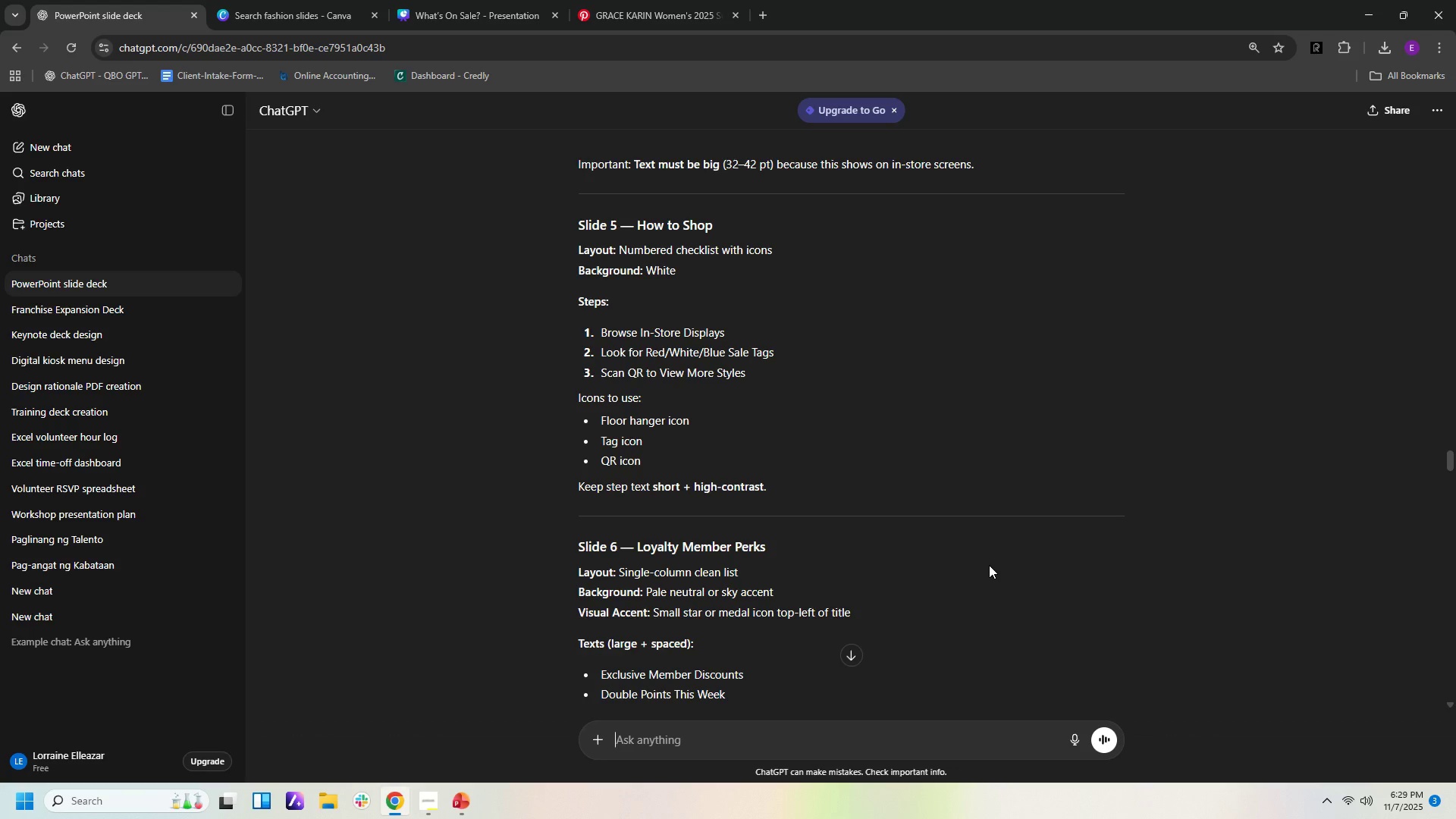 
left_click([661, 14])
 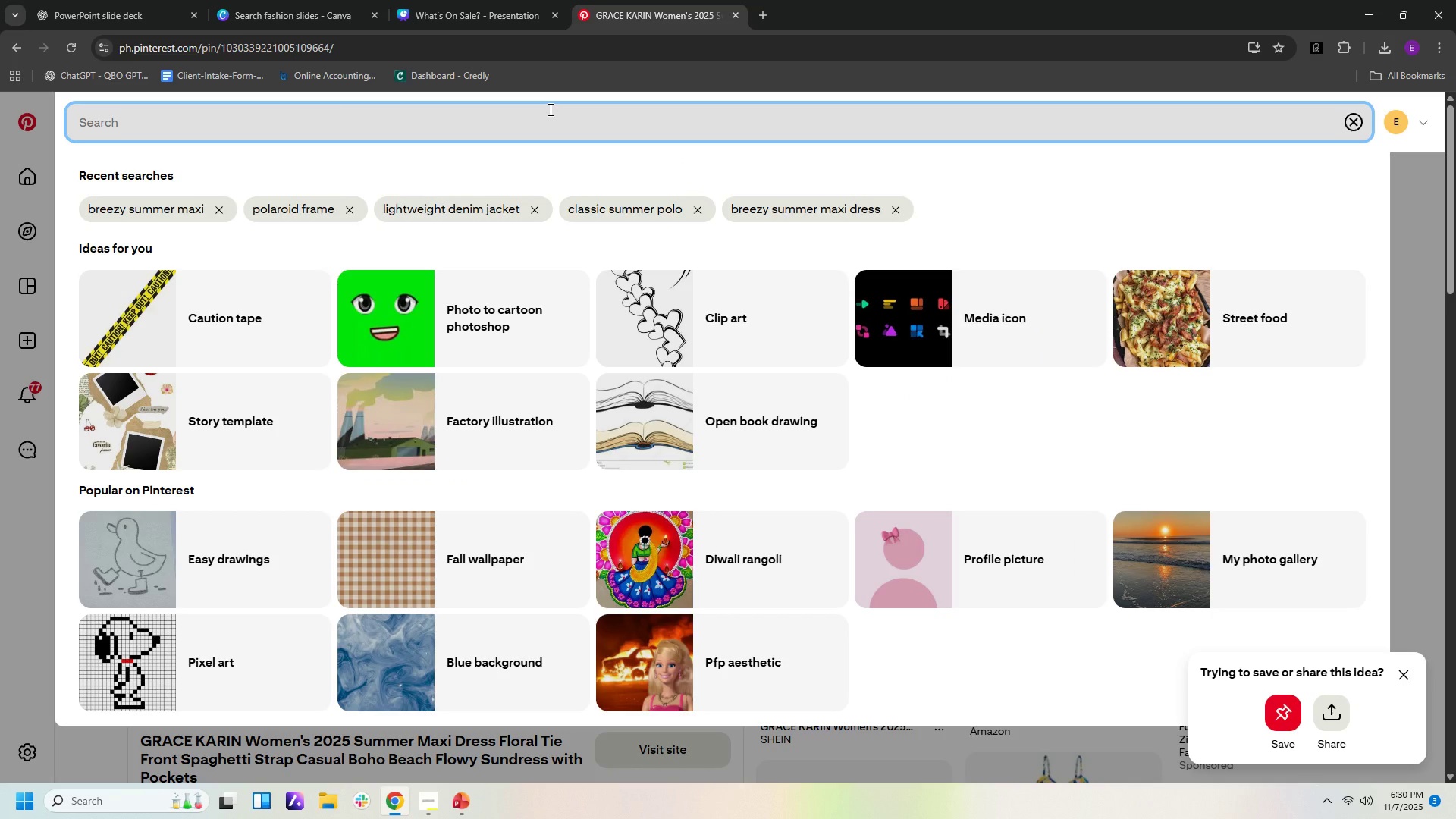 
type(flot )
key(Backspace)
type(r hamnher)
key(Backspace)
key(Backspace)
key(Backspace)
type(her )
key(Backspace)
key(Backspace)
key(Backspace)
key(Backspace)
type(hrt)
key(Backspace)
key(Backspace)
key(Backspace)
type(ger icn)
 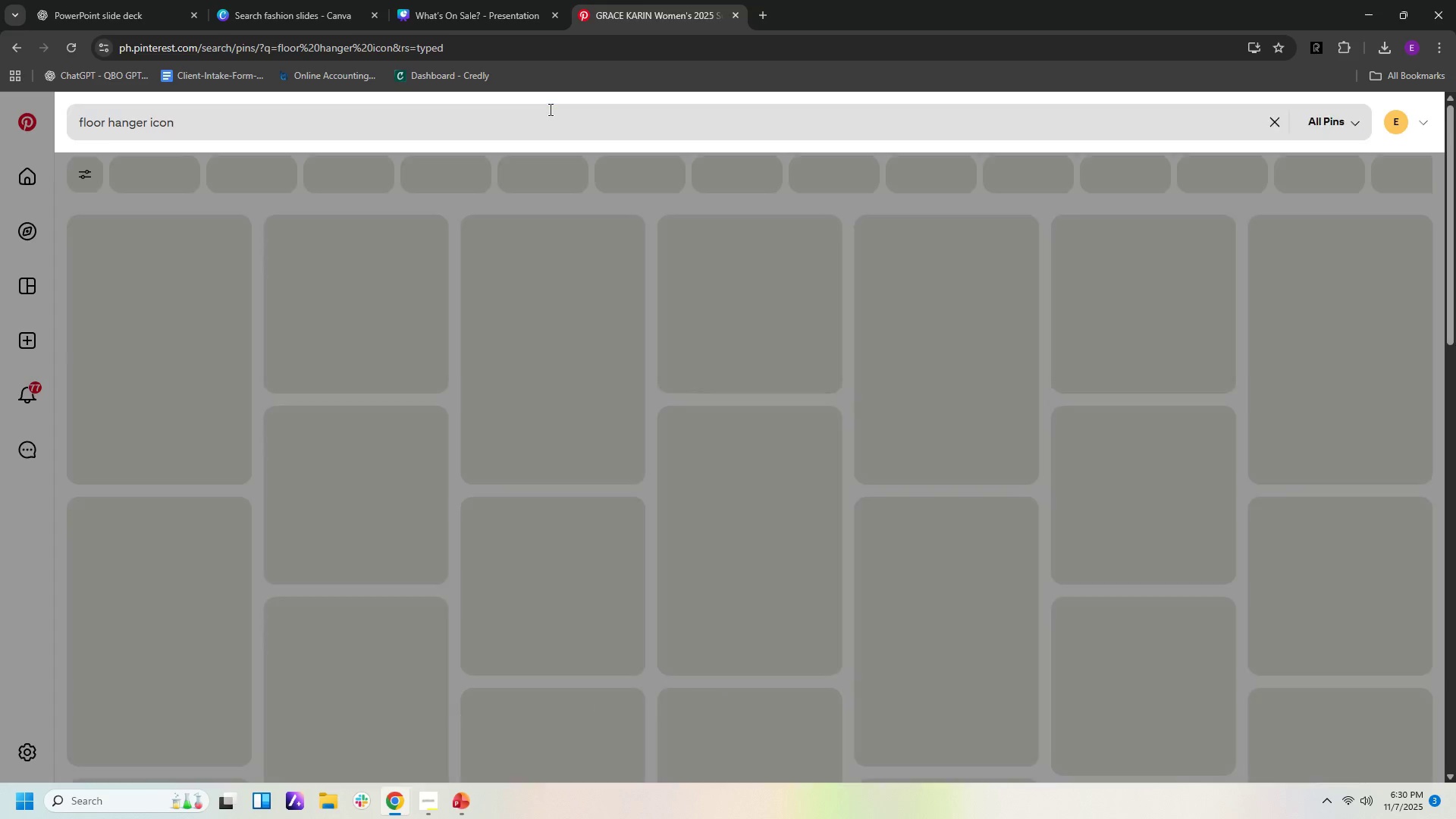 
key(Enter)
 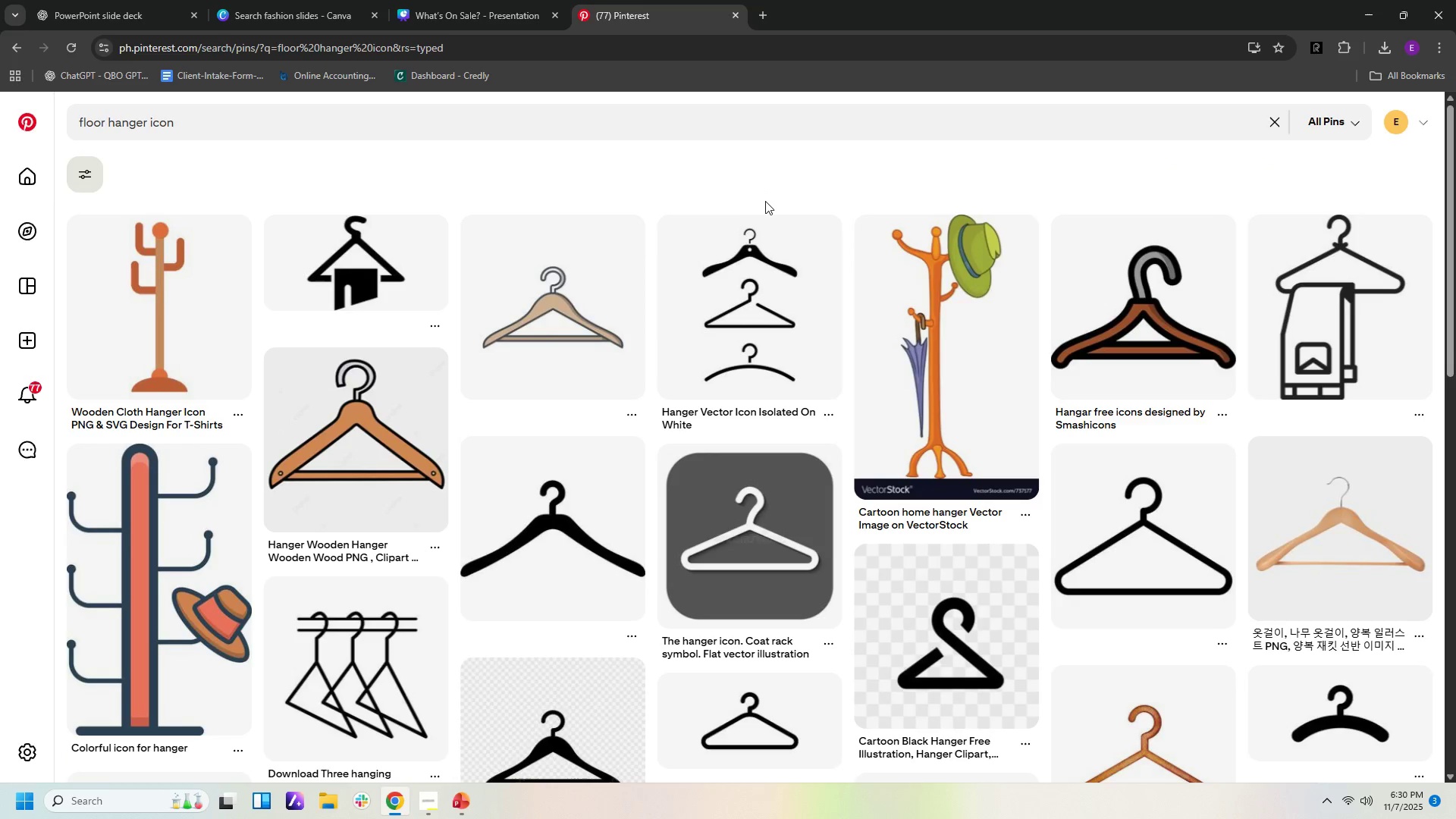 
wait(6.44)
 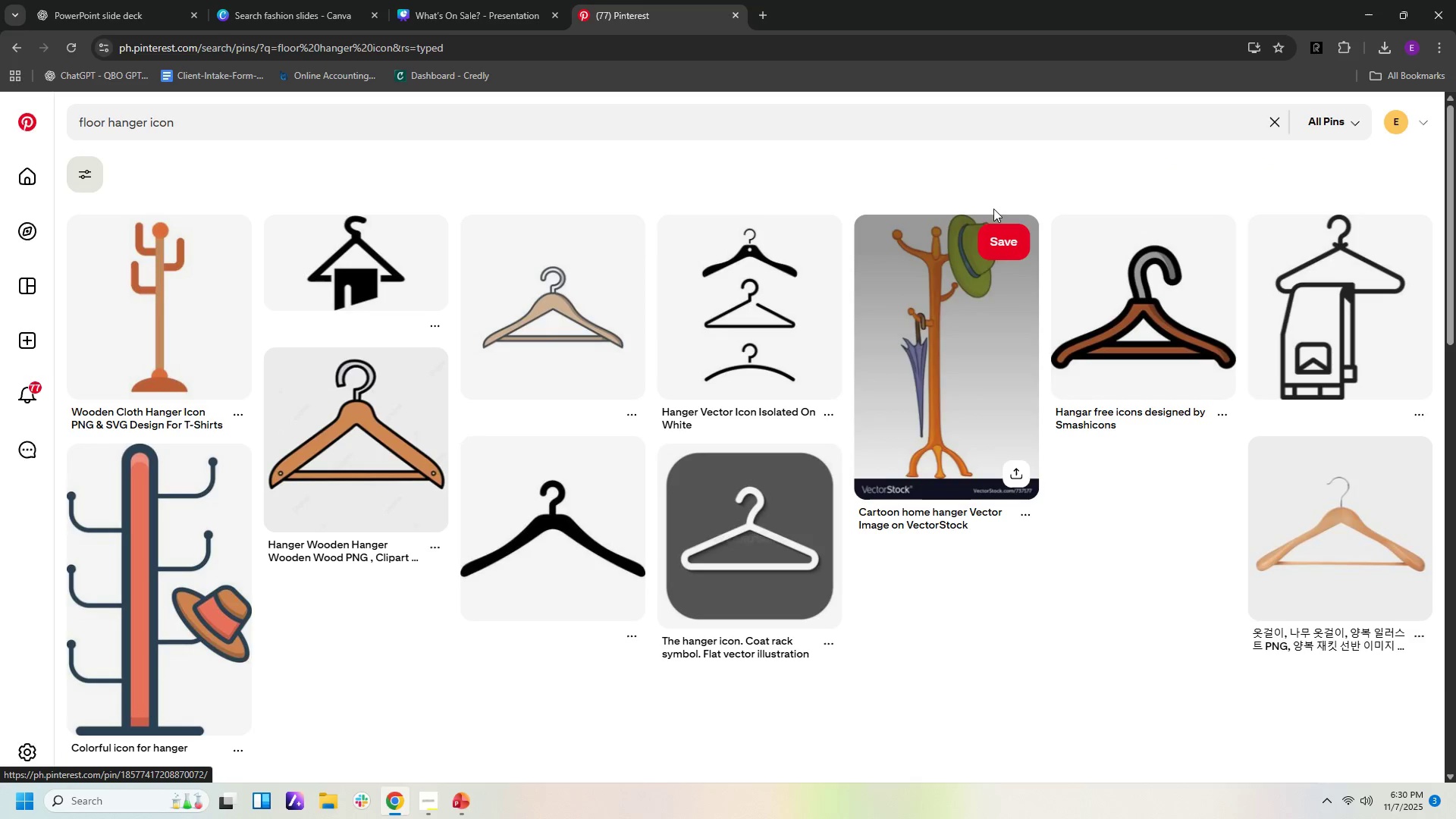 
scroll: coordinate [579, 519], scroll_direction: down, amount: 9.0
 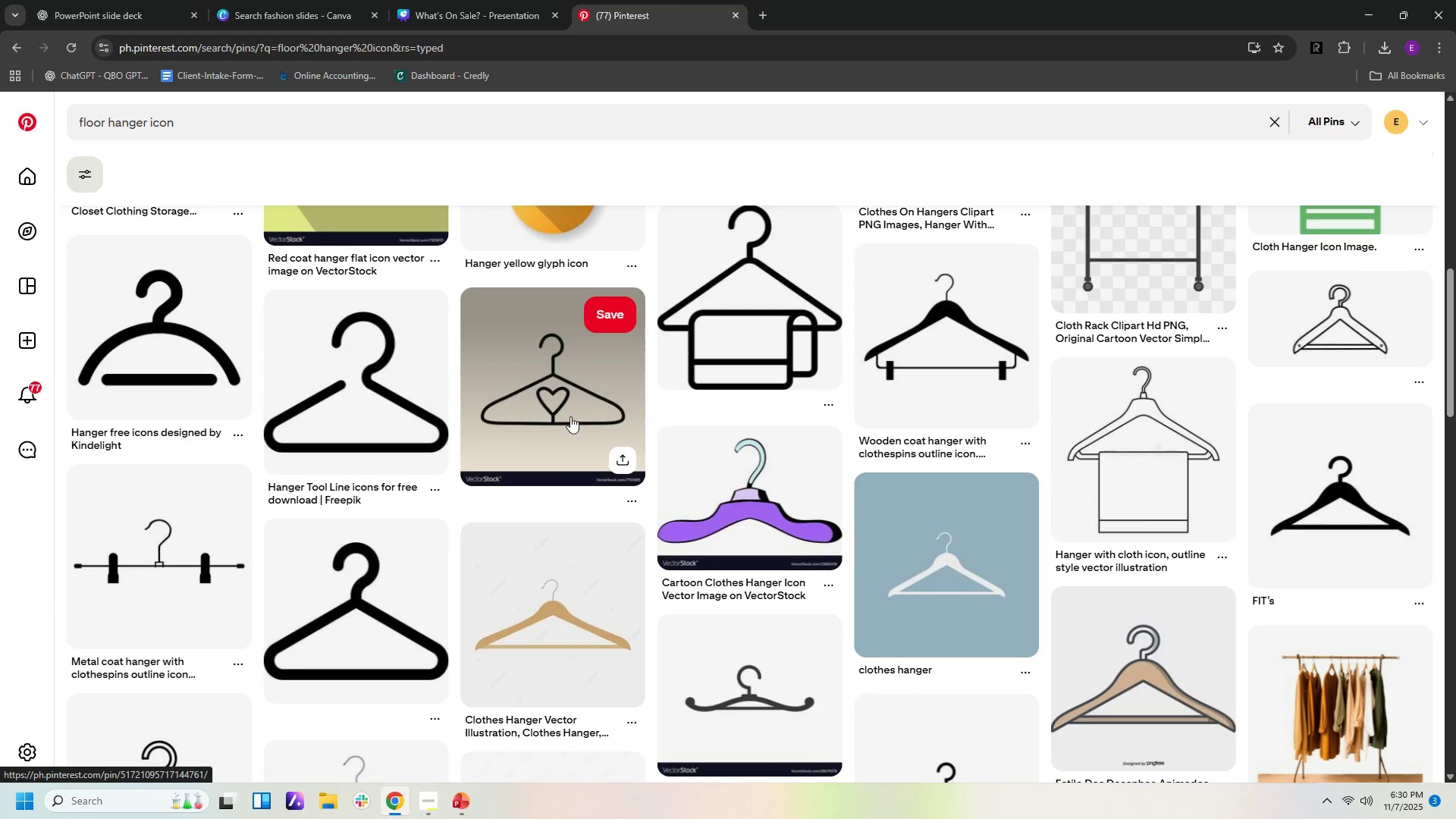 
left_click([573, 404])
 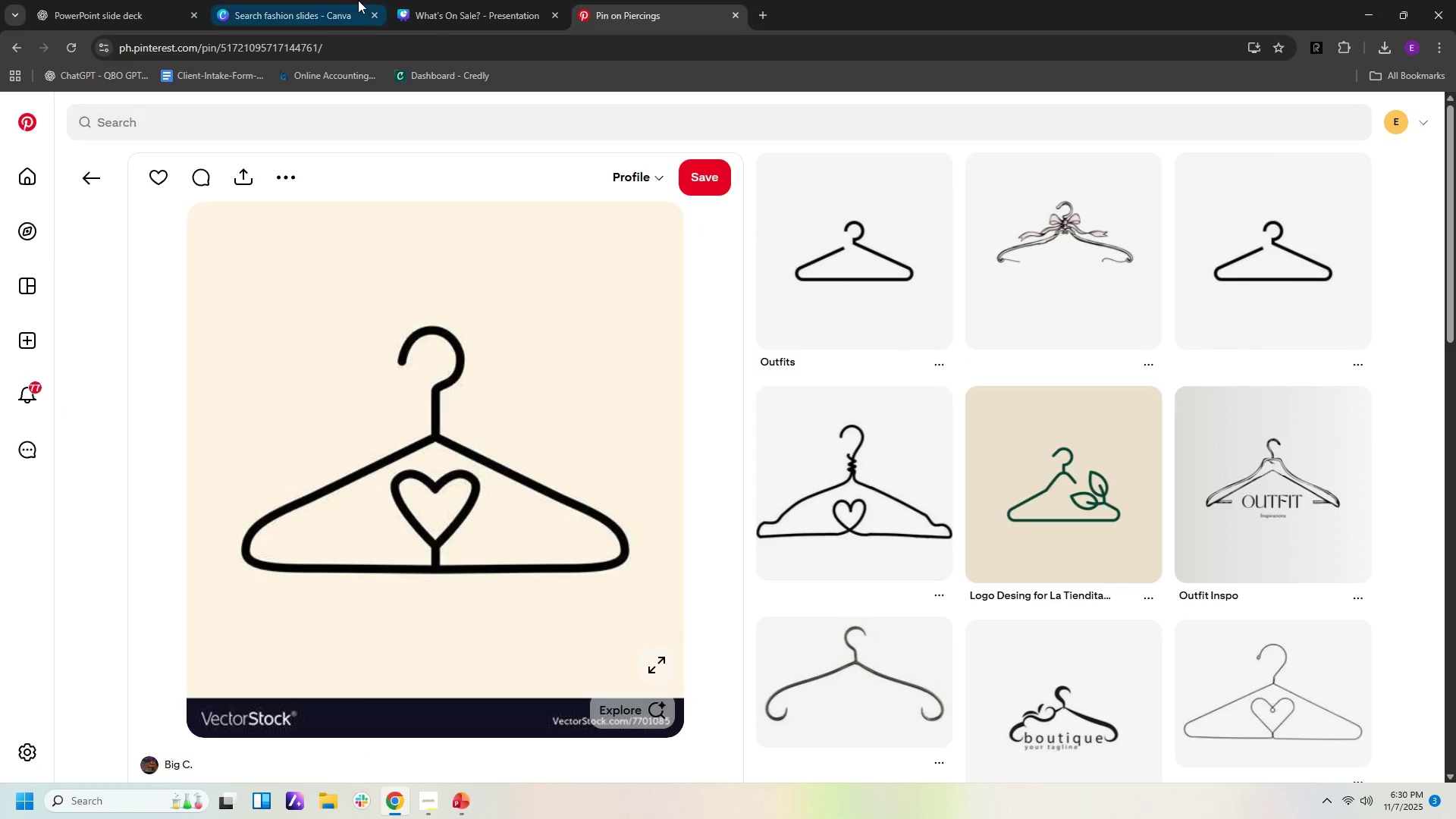 
left_click([165, 9])
 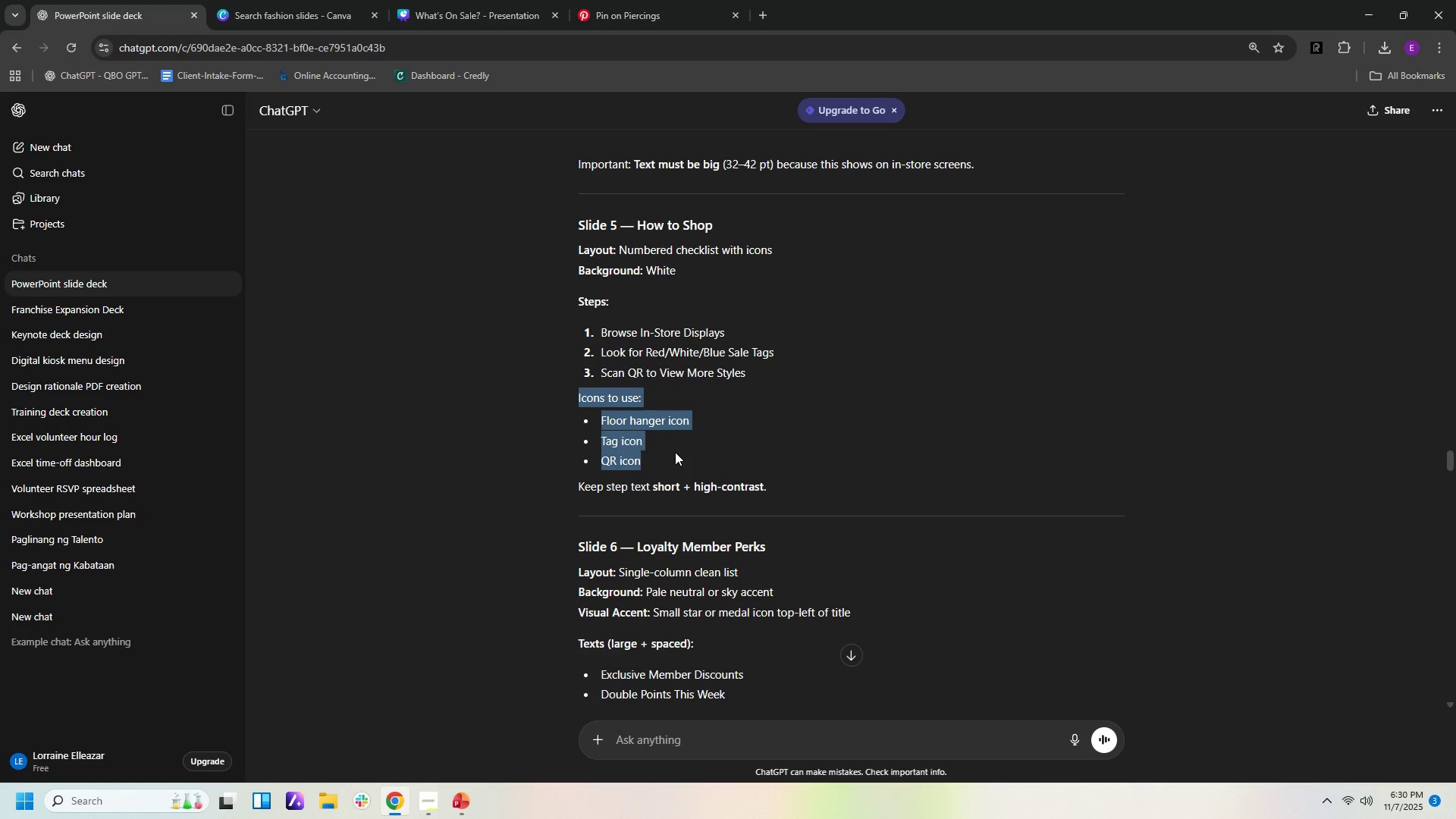 
wait(6.79)
 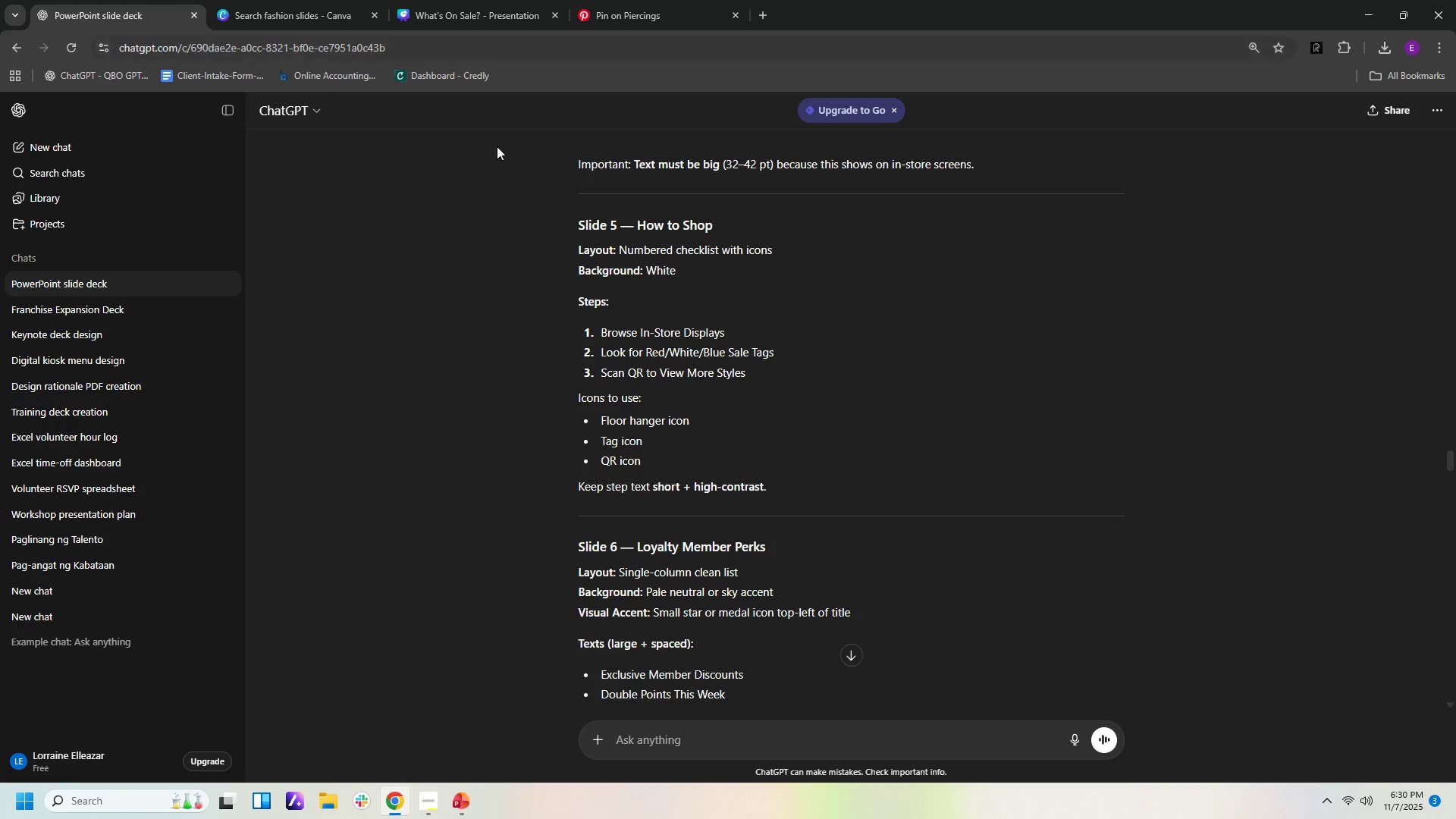 
hold_key(key=ControlLeft, duration=5.52)
left_click([660, 741])
 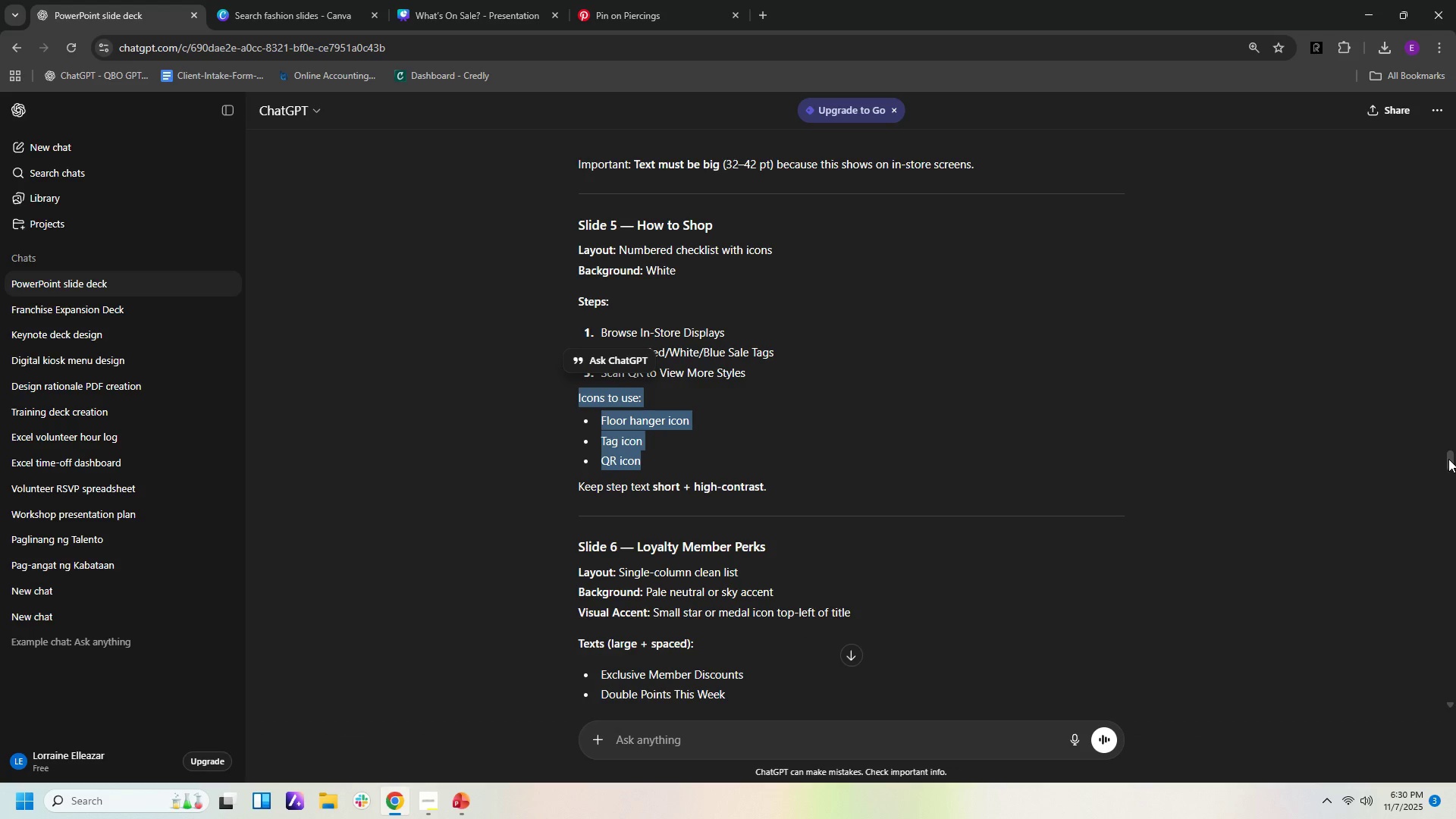 
left_click([682, 738])
 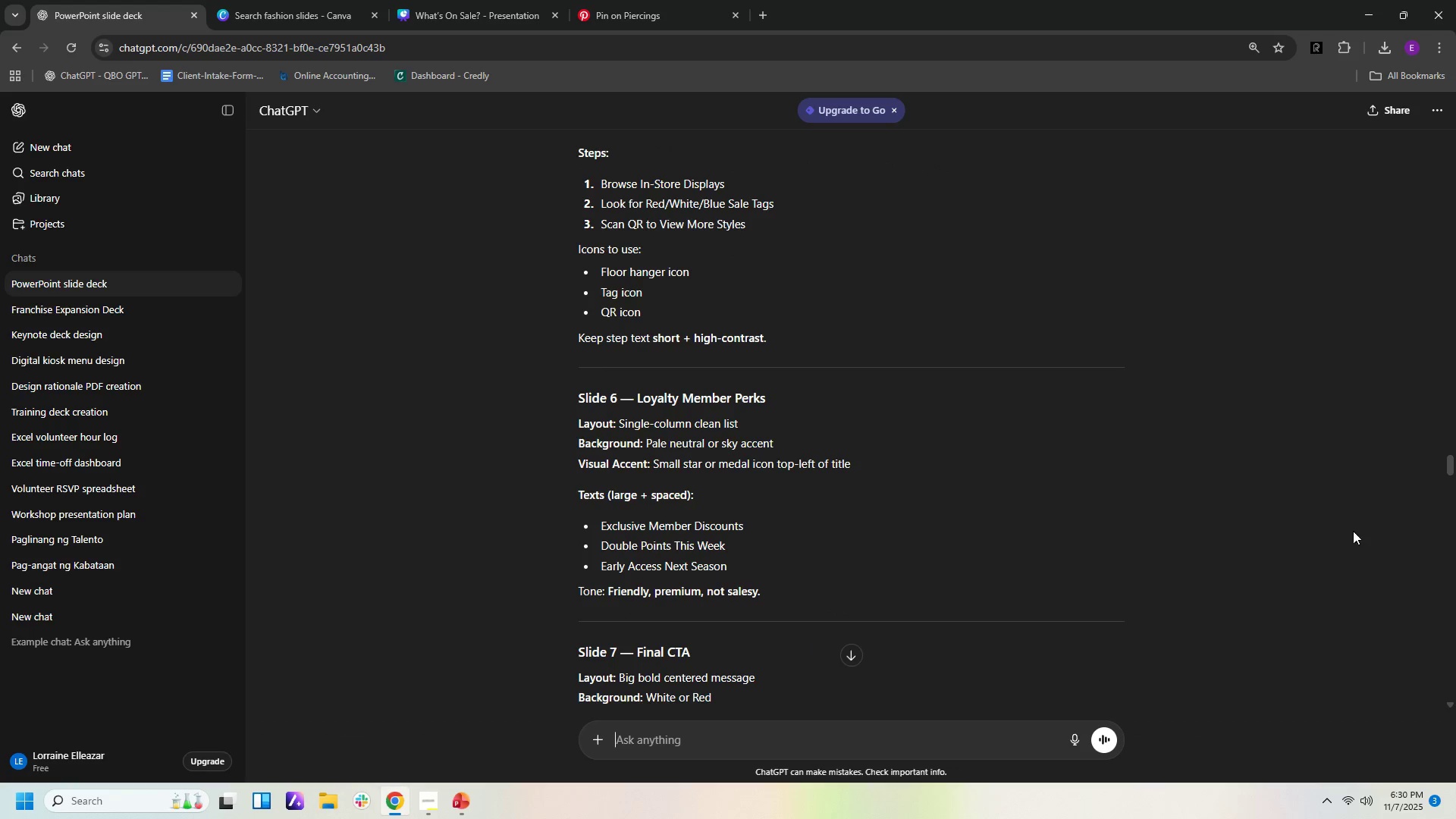 
left_click_drag(start_coordinate=[660, 741], to_coordinate=[692, 737])
 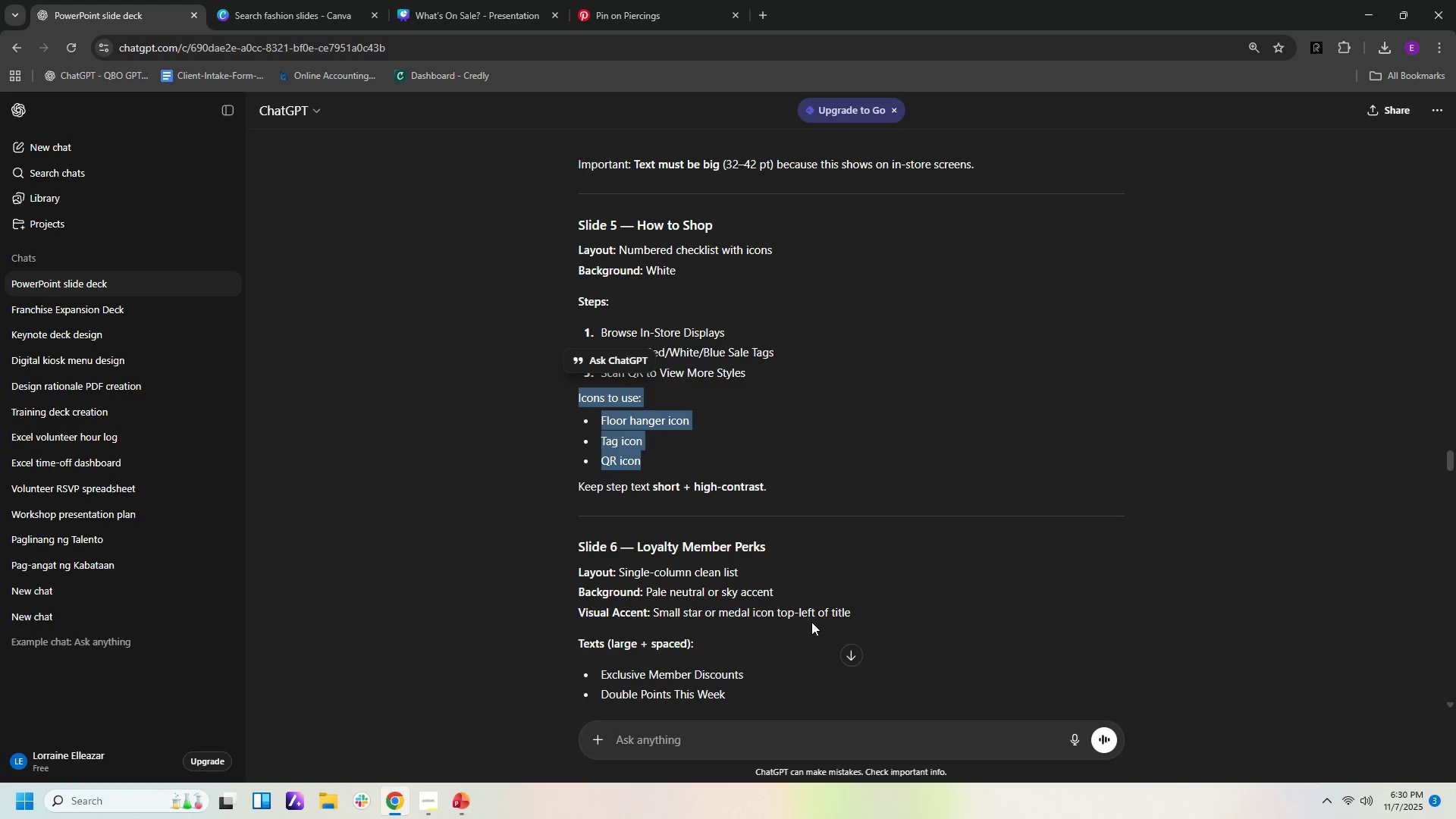 
left_click_drag(start_coordinate=[692, 737], to_coordinate=[1455, 566])
 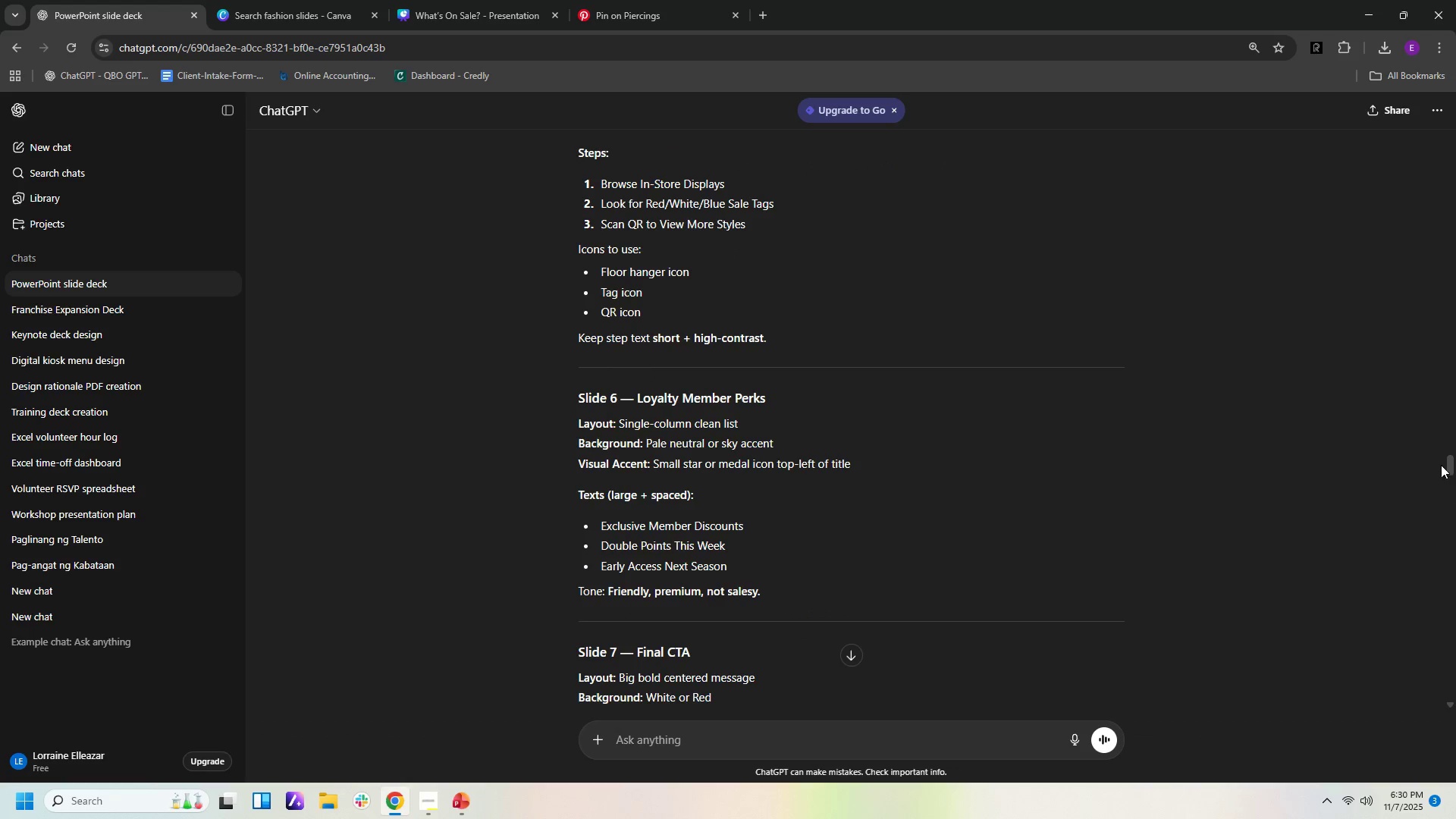 
left_click([692, 737])
 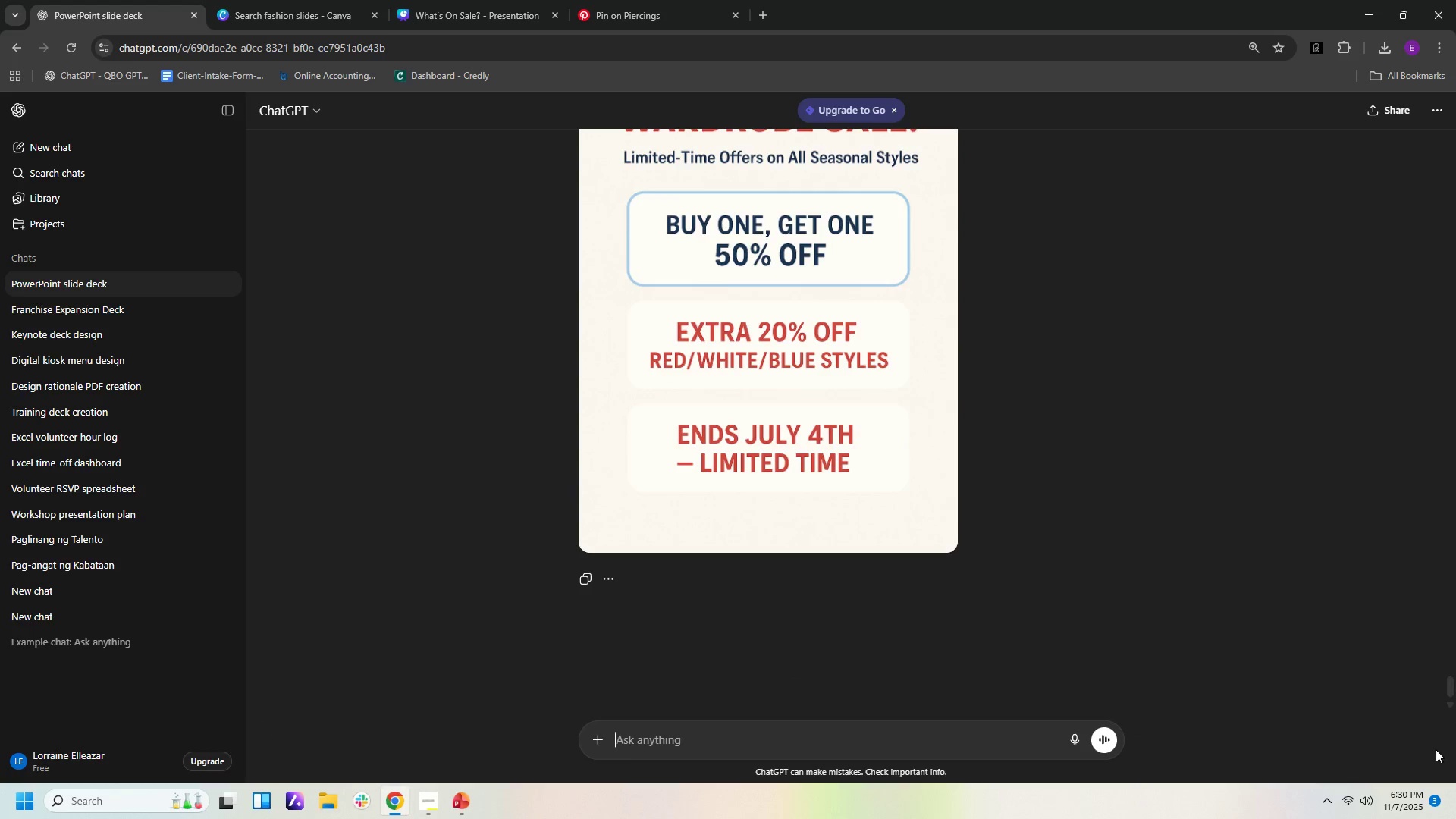 
scroll: coordinate [811, 620], scroll_direction: down, amount: 10.0
 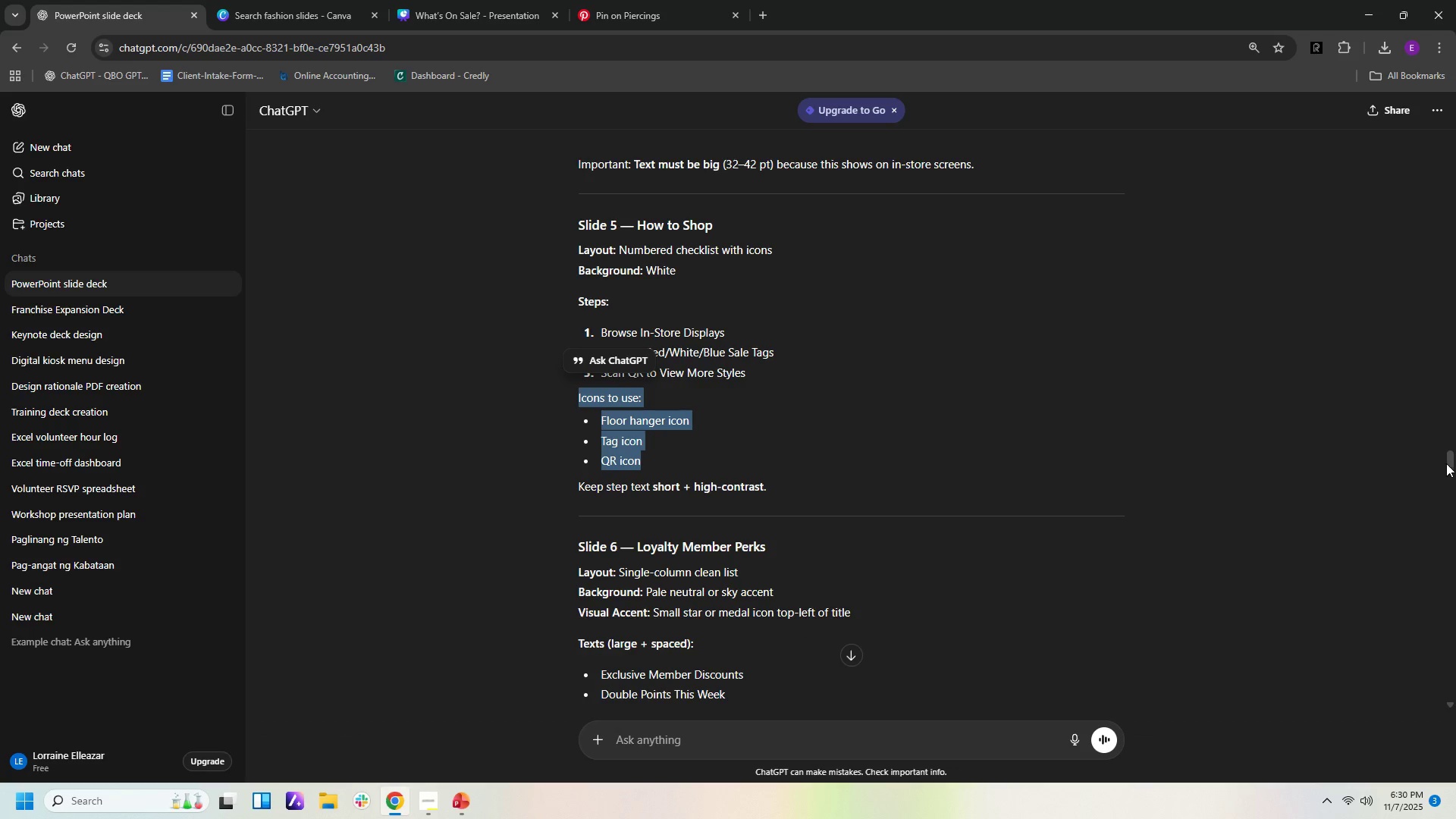 
left_click([887, 756])
 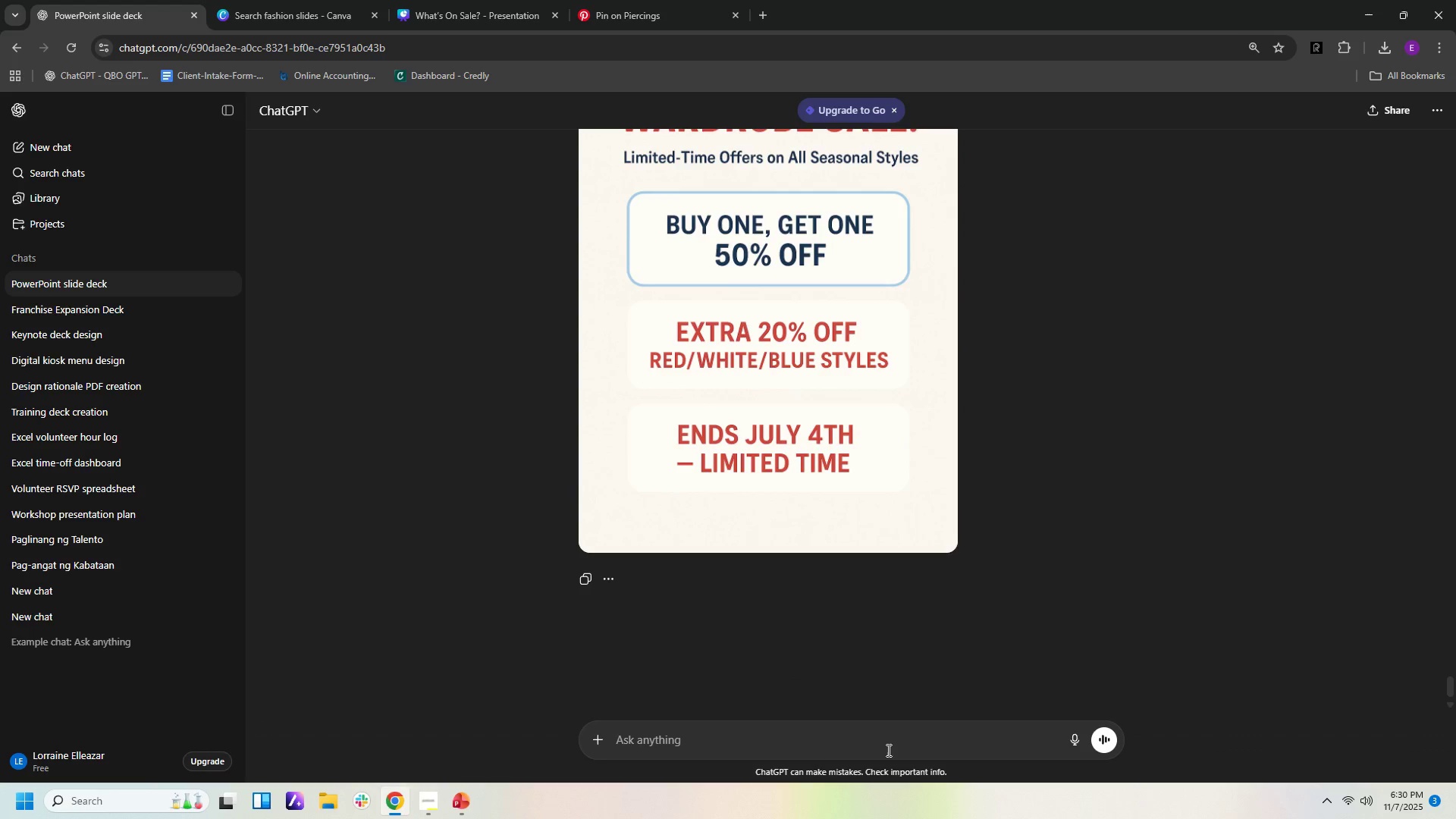 
key(Control+V)
 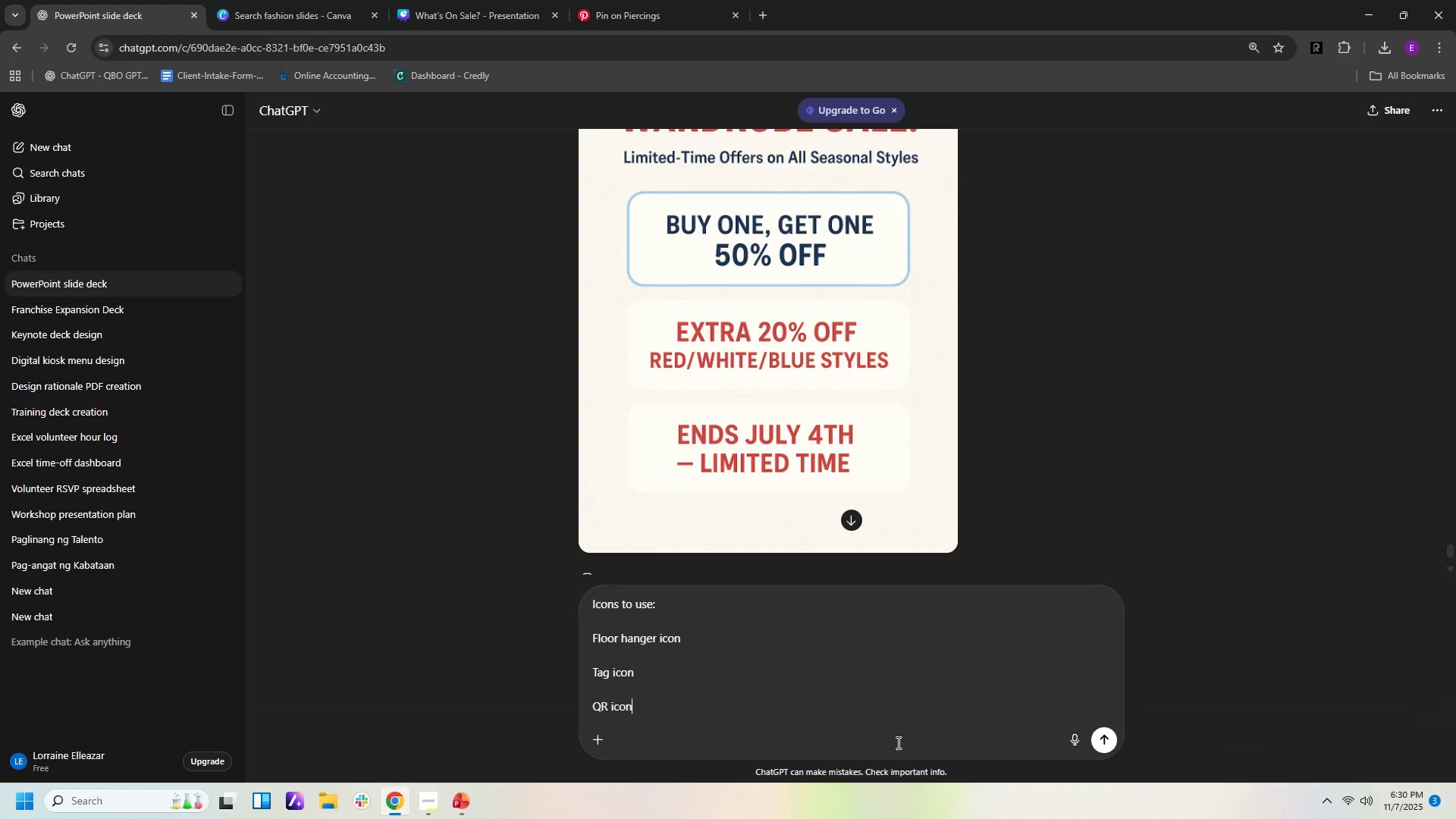 
wait(9.17)
 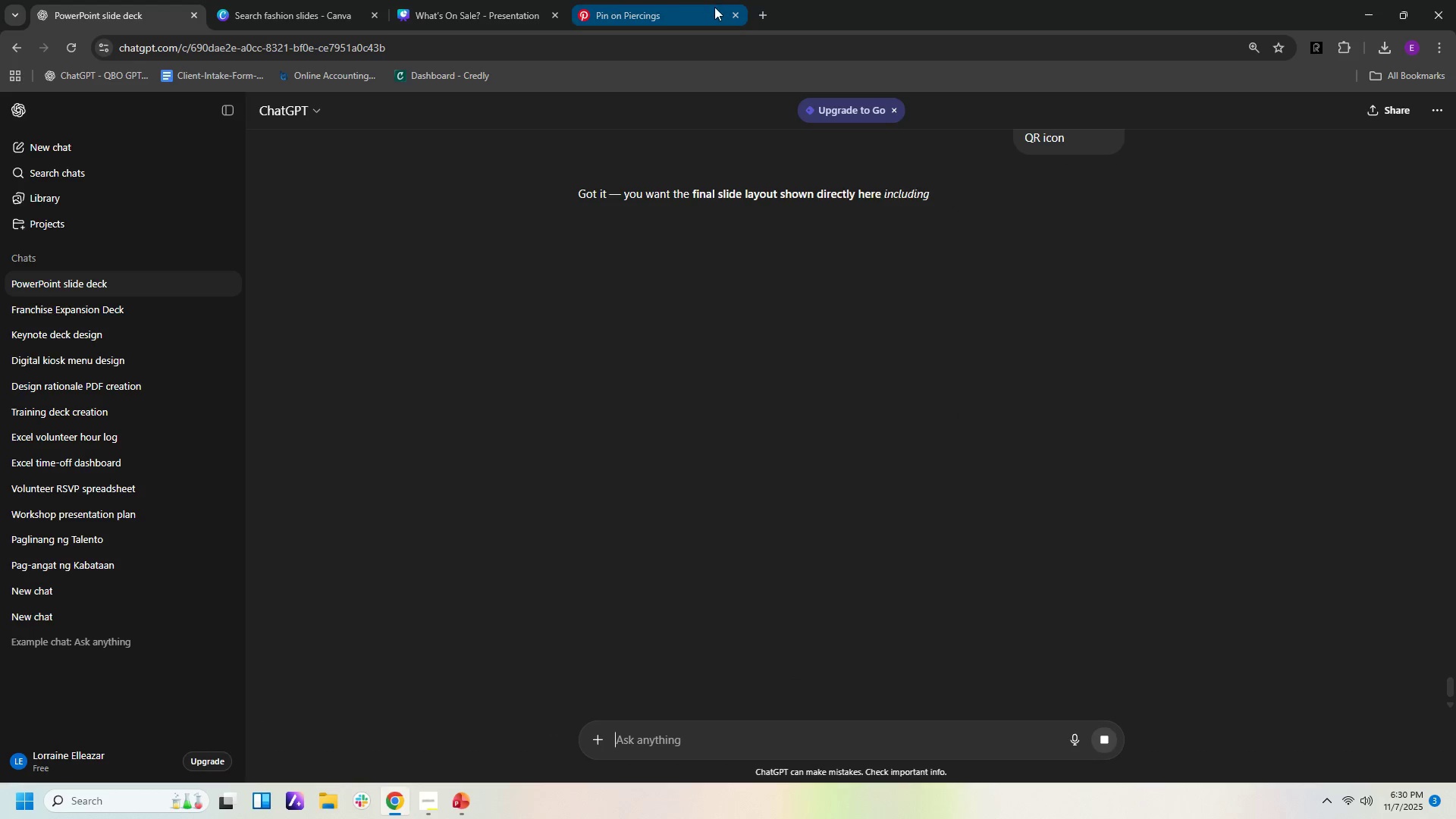 
scroll: coordinate [966, 318], scroll_direction: down, amount: 6.0
 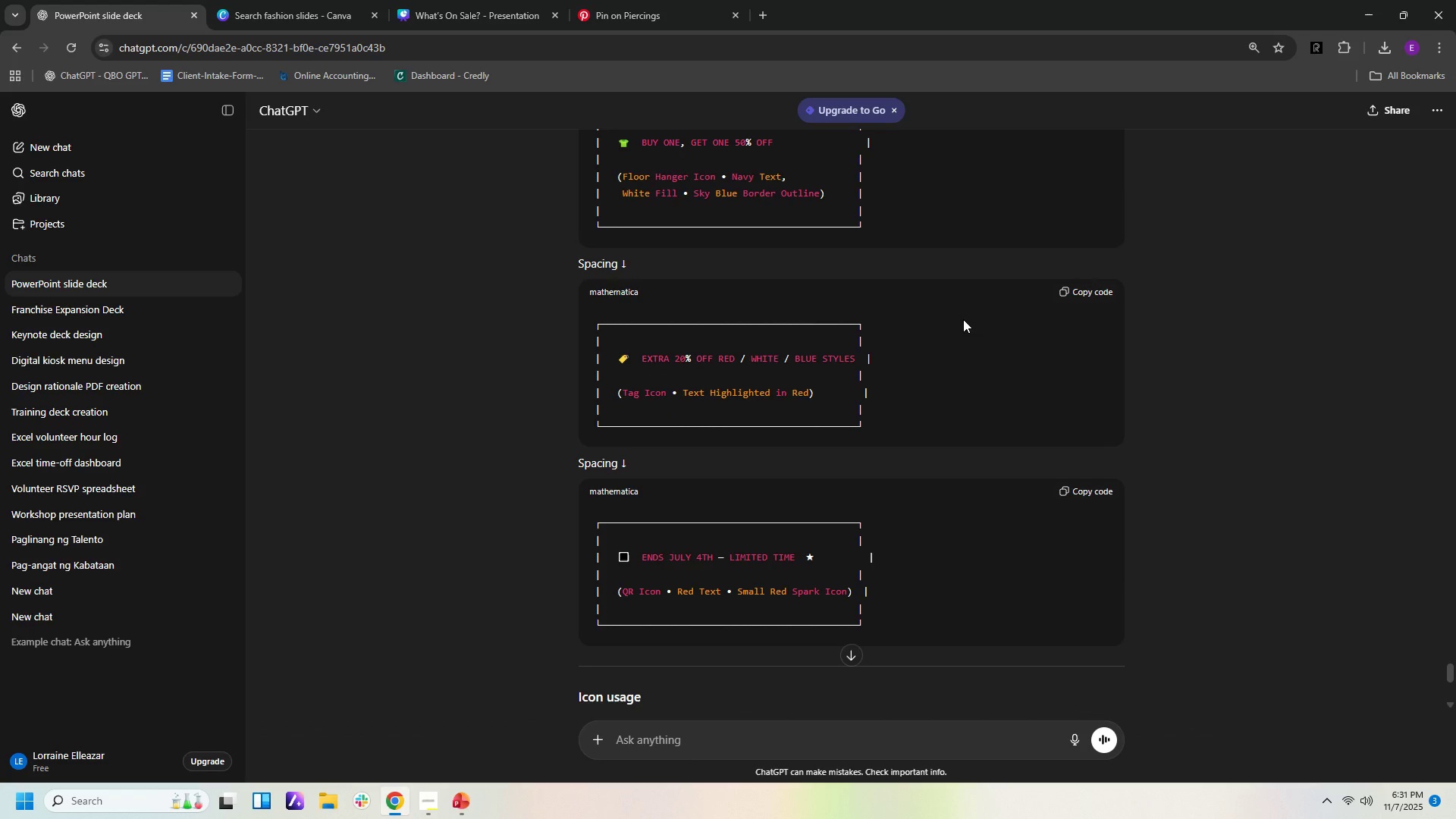 
scroll: coordinate [823, 247], scroll_direction: up, amount: 8.0
 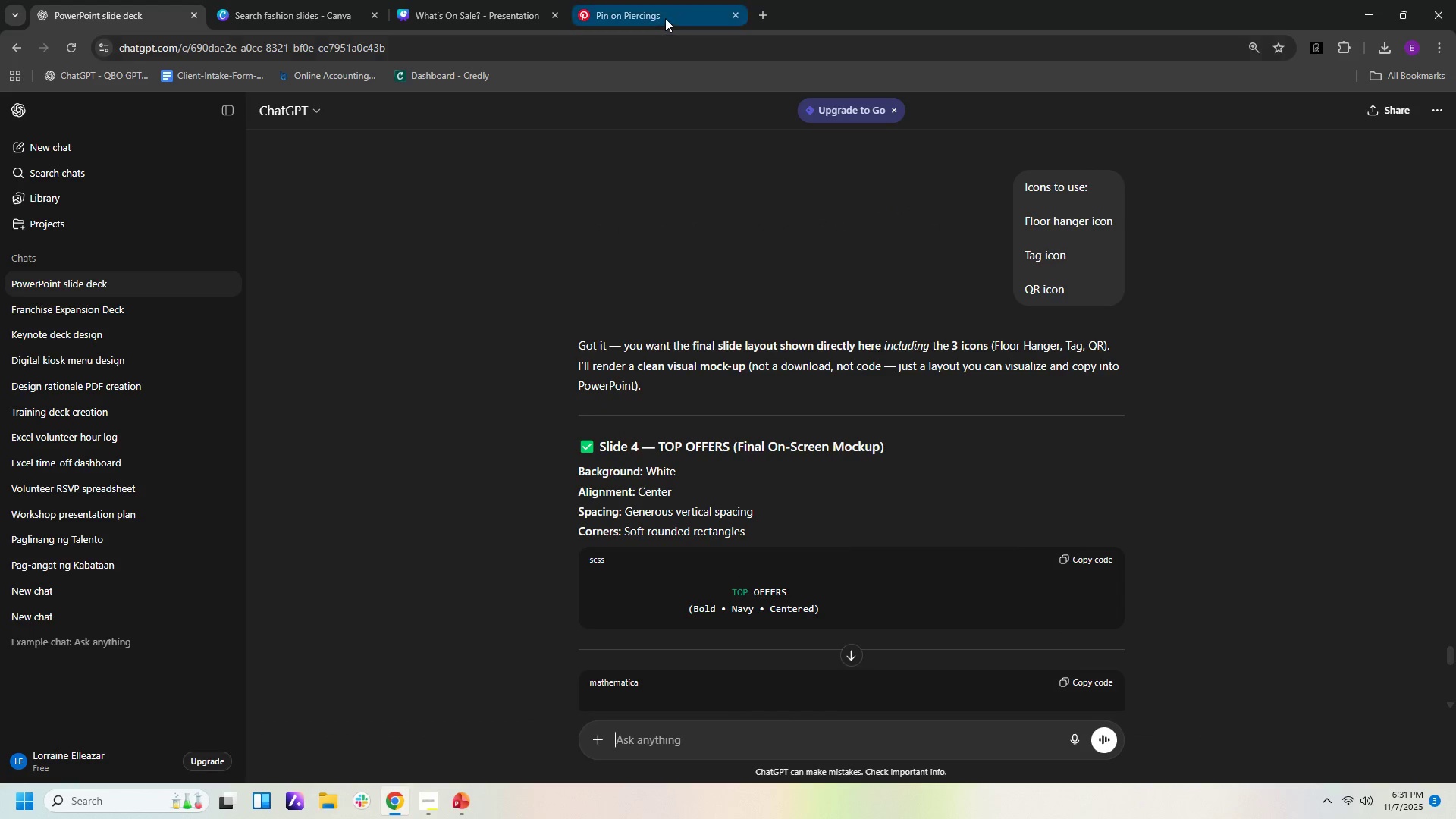 
left_click([665, 18])
 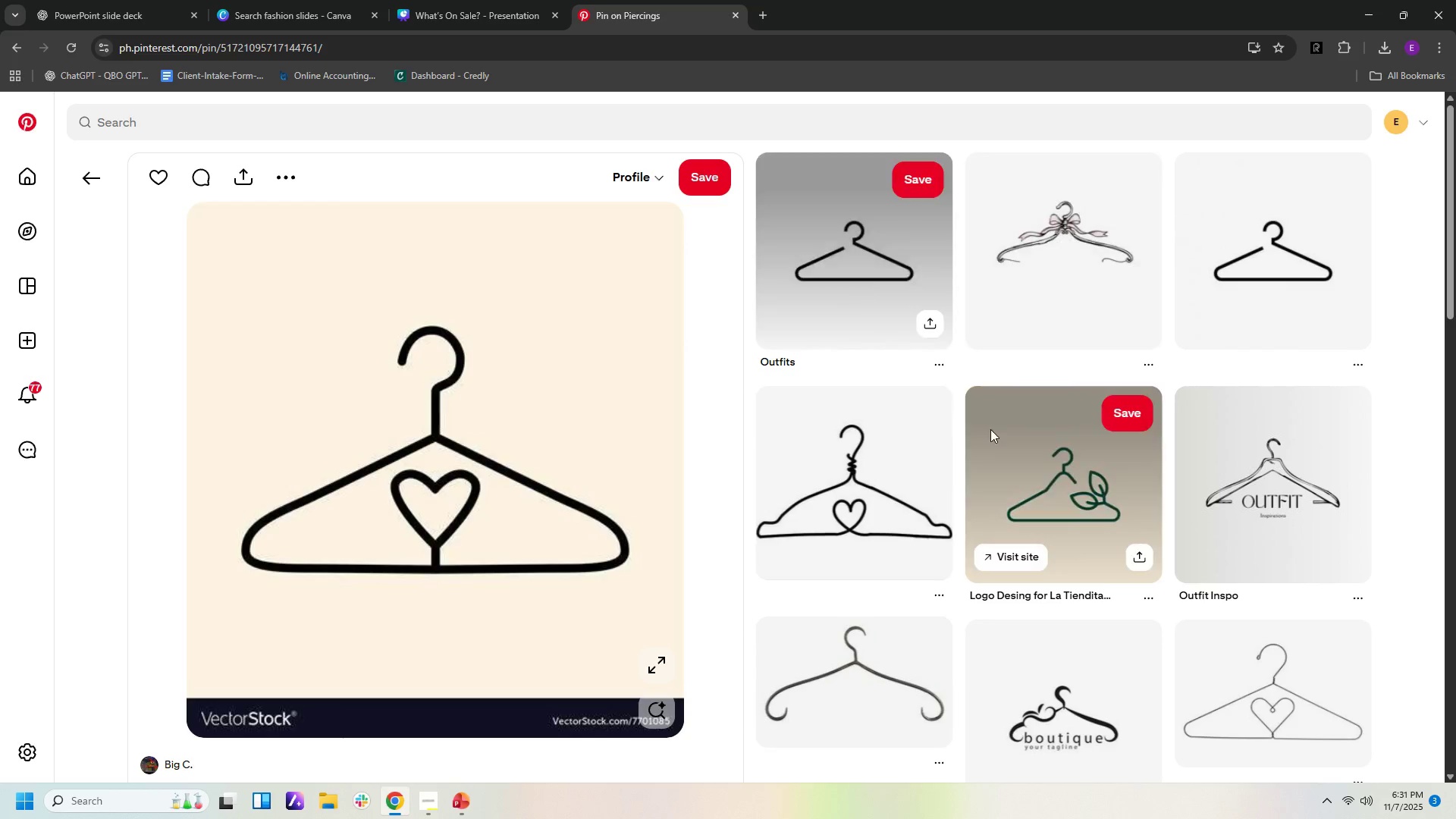 
scroll: coordinate [1024, 433], scroll_direction: down, amount: 9.0
 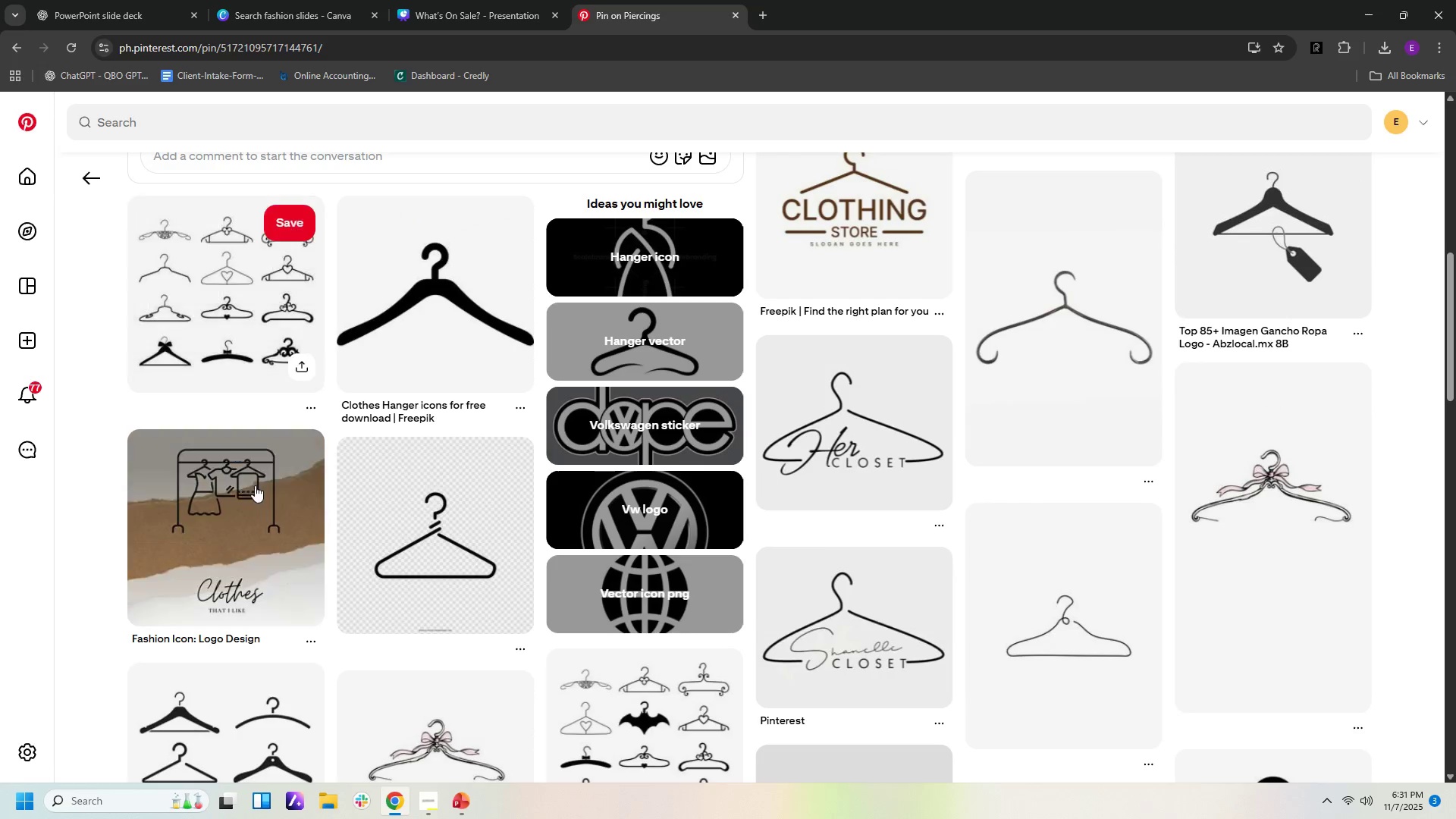 
left_click([250, 502])
 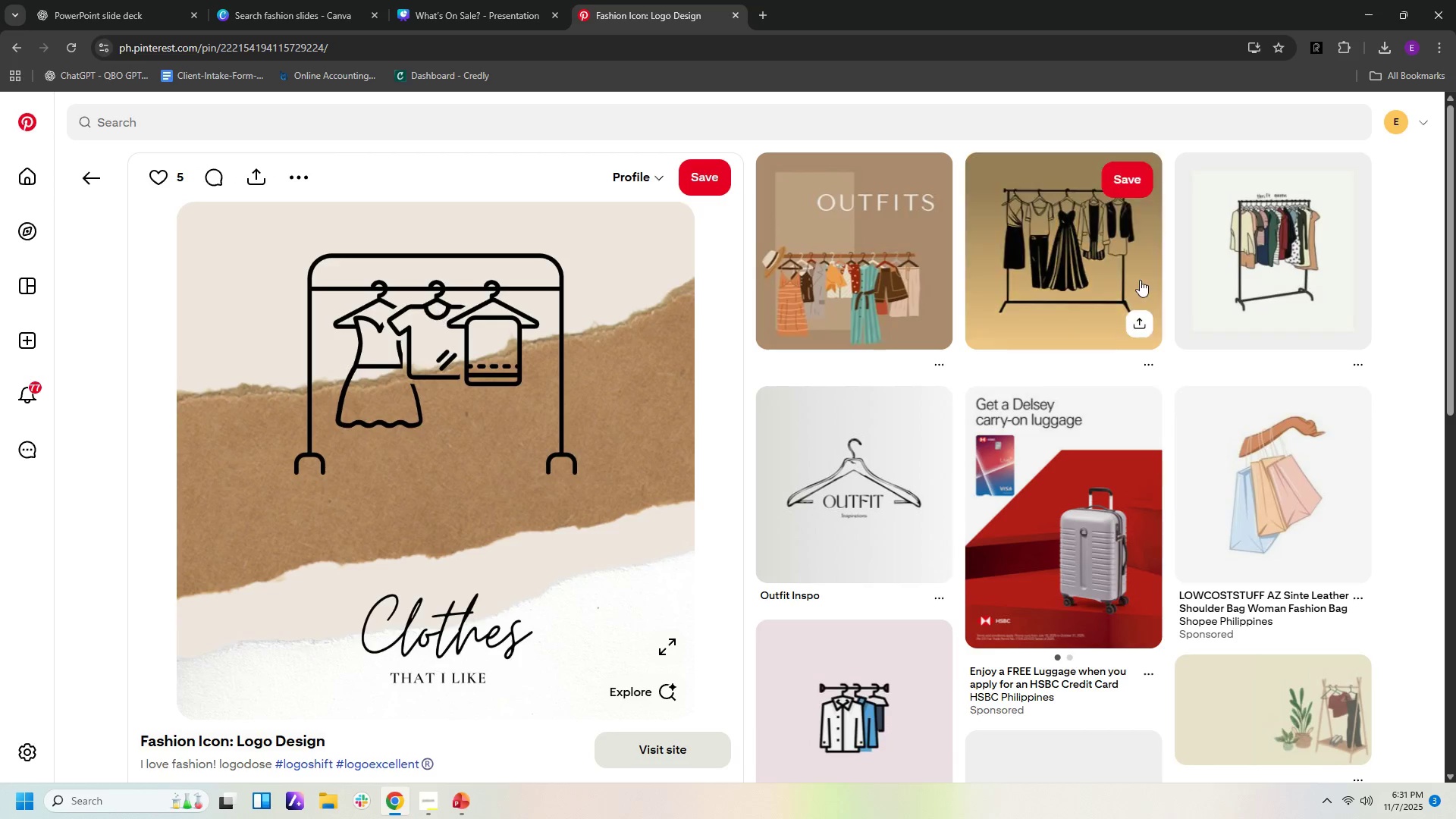 
mouse_move([1115, 300])
 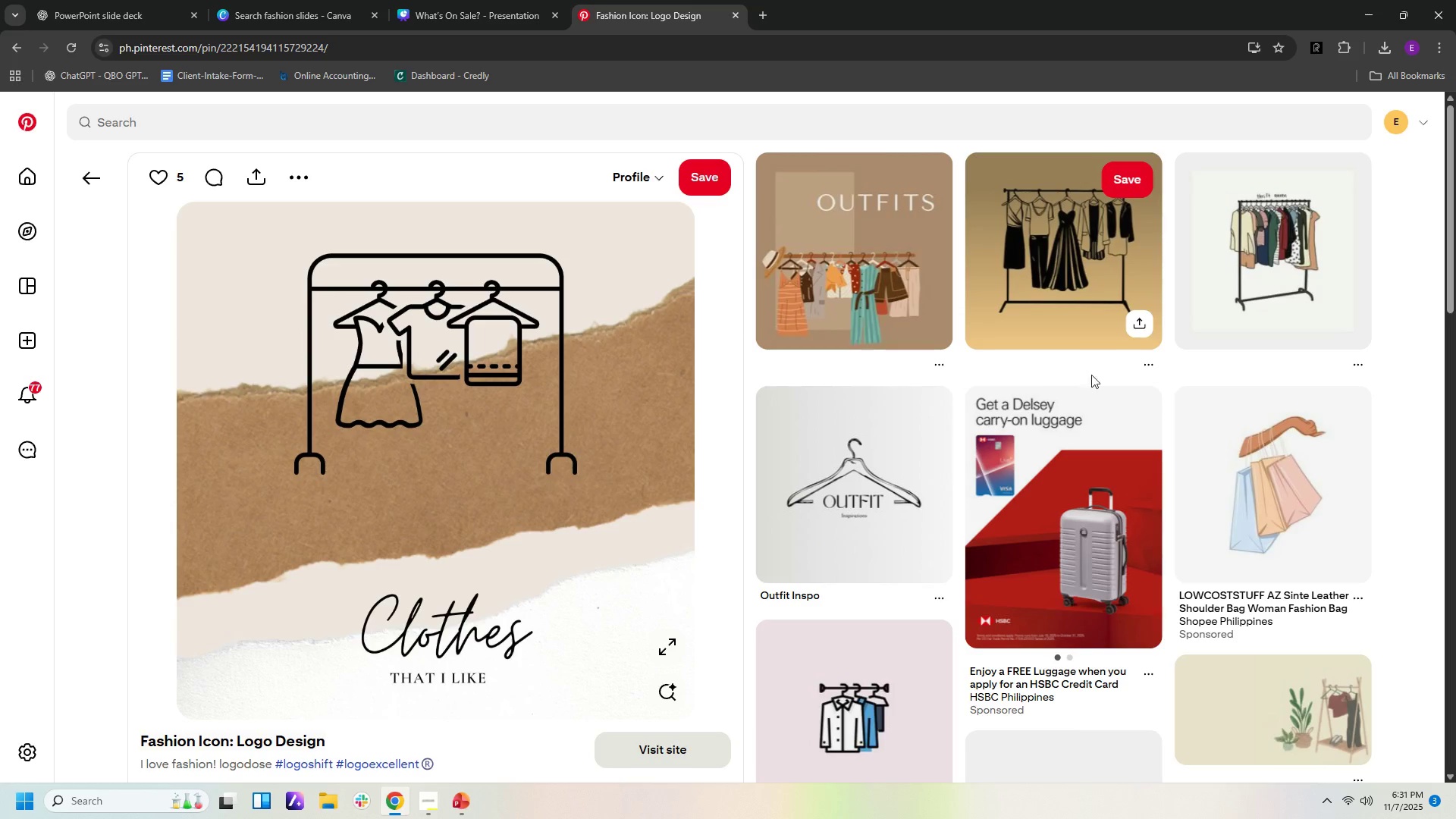 
scroll: coordinate [1115, 510], scroll_direction: down, amount: 3.0
 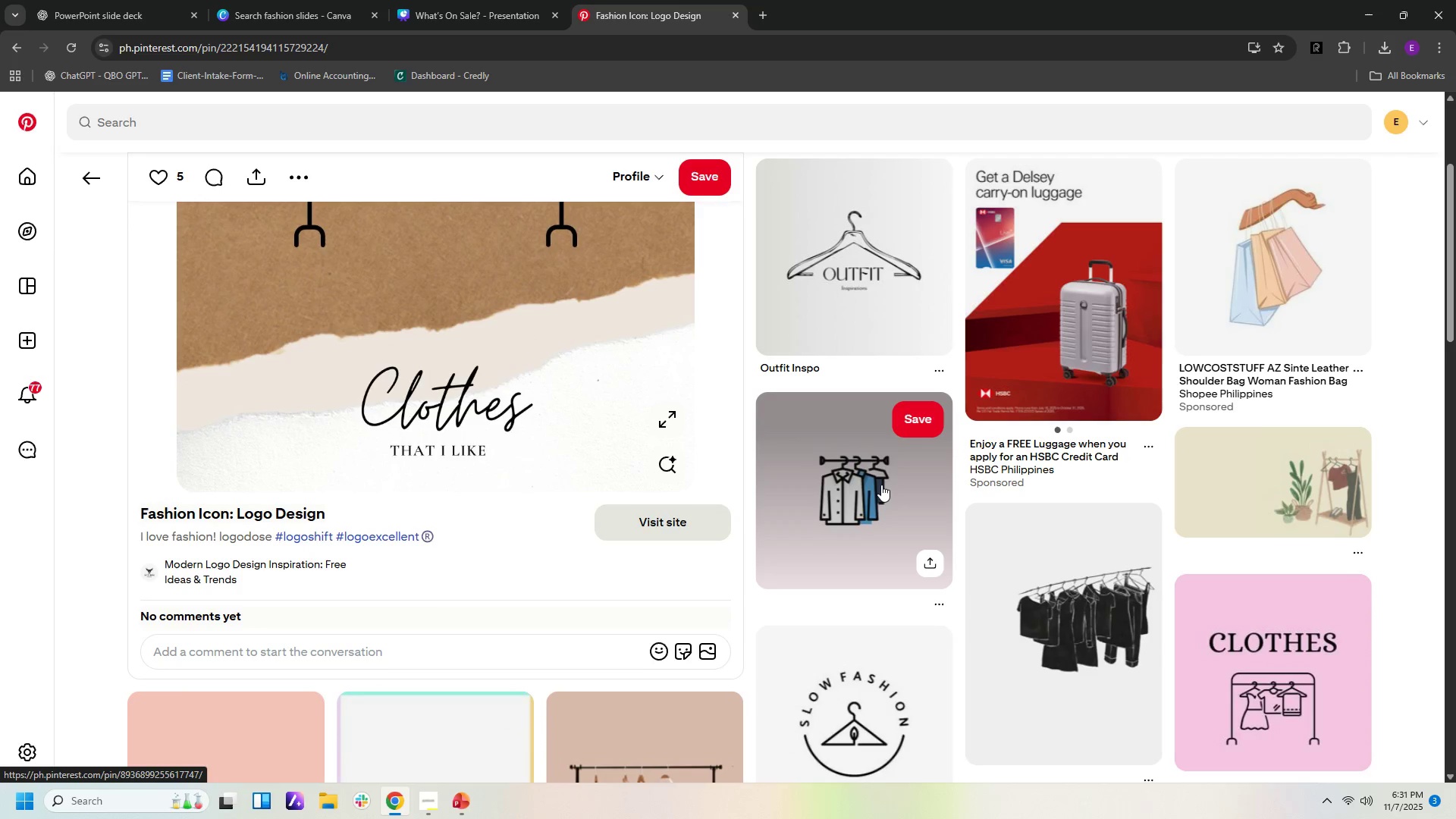 
left_click([881, 485])
 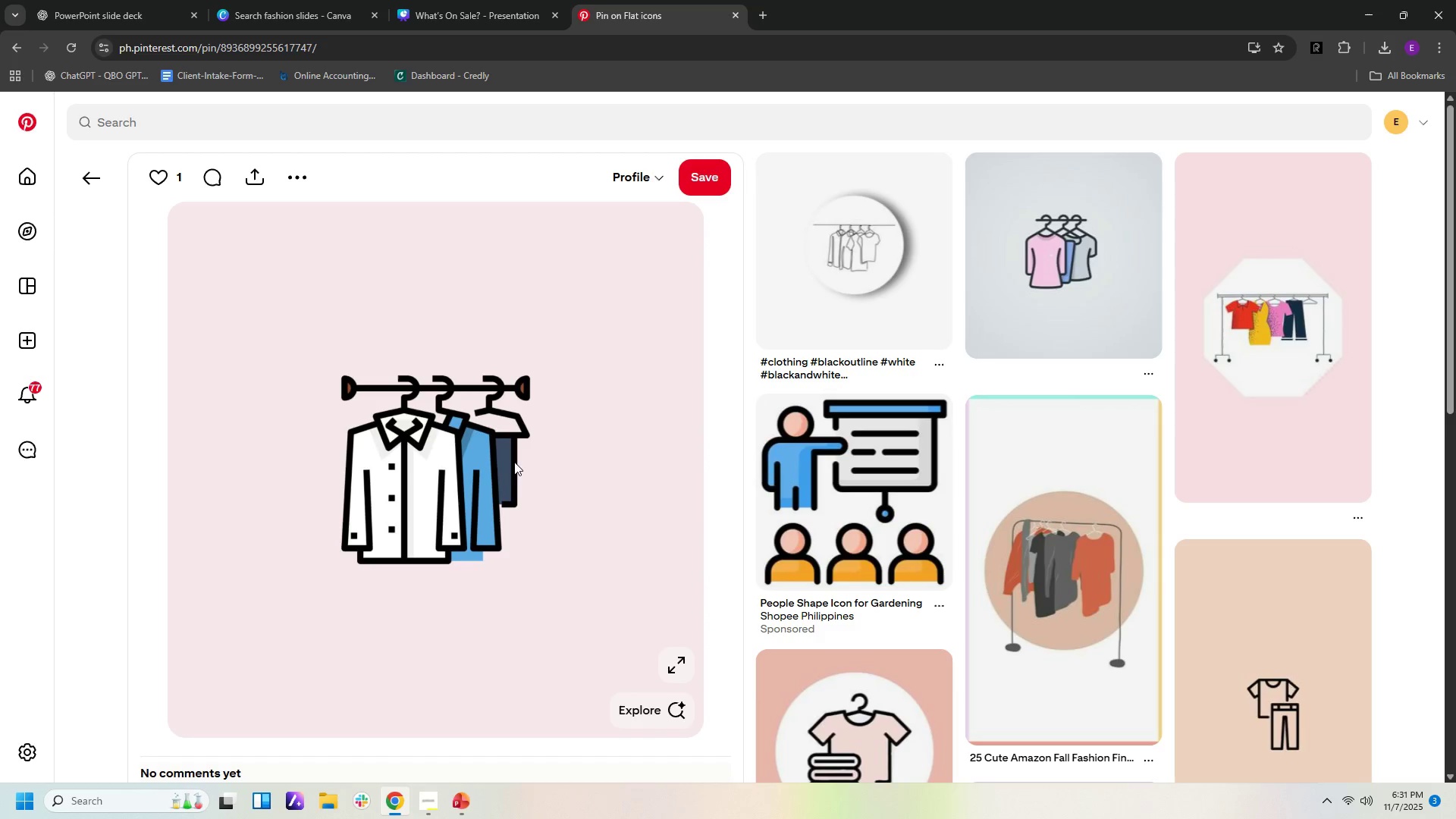 
right_click([512, 460])
 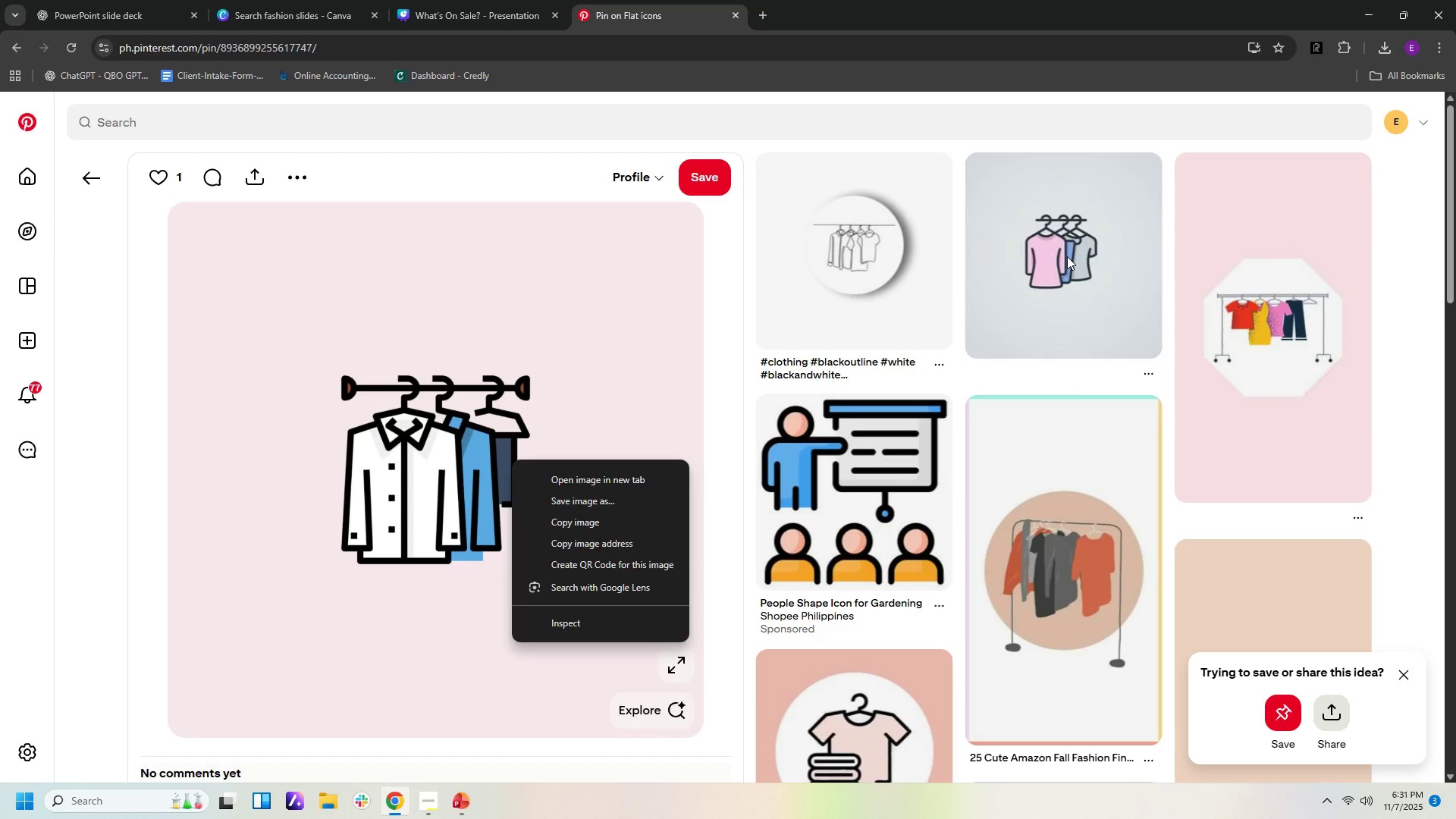 
left_click([1067, 256])
 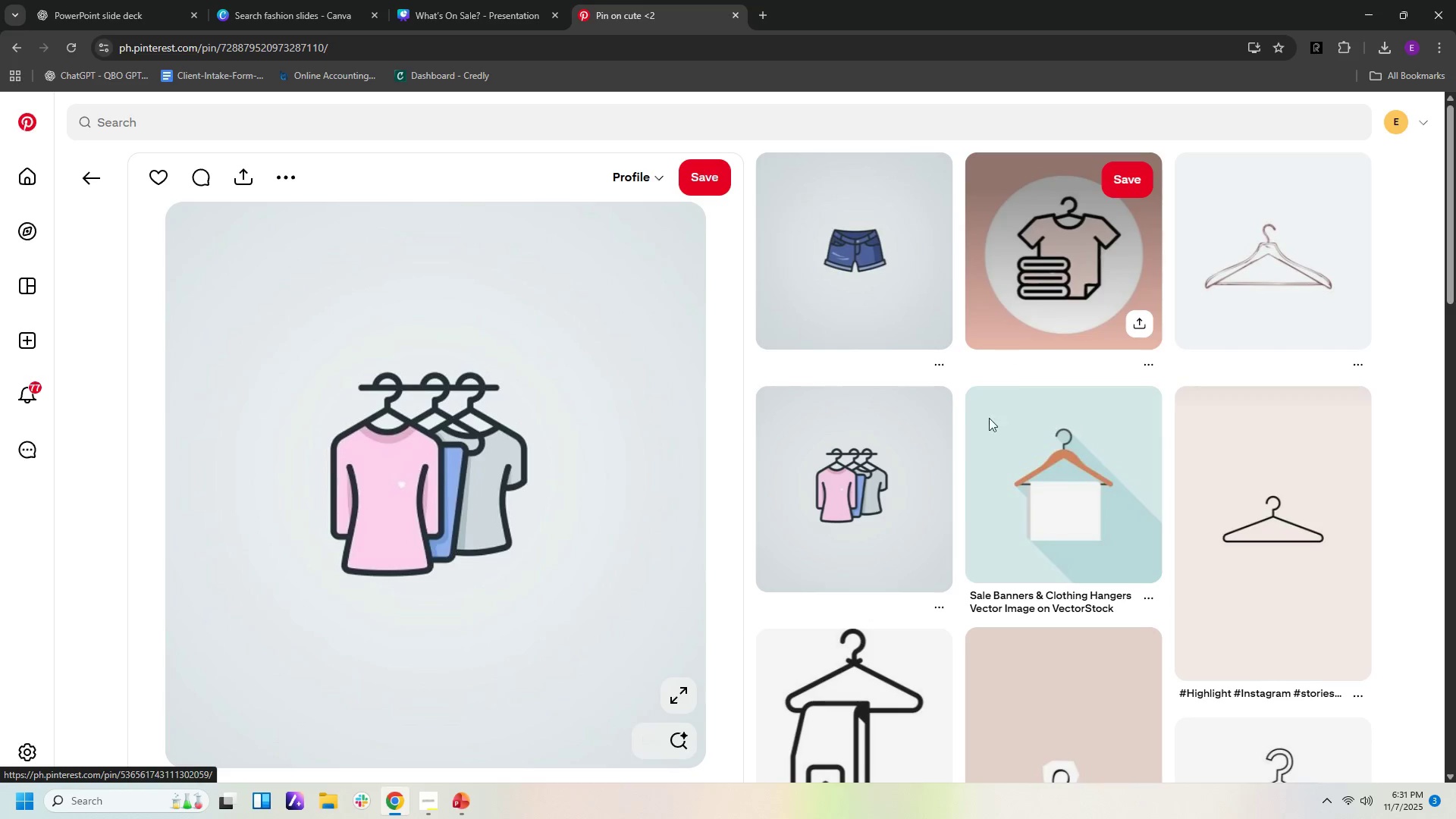 
wait(5.63)
 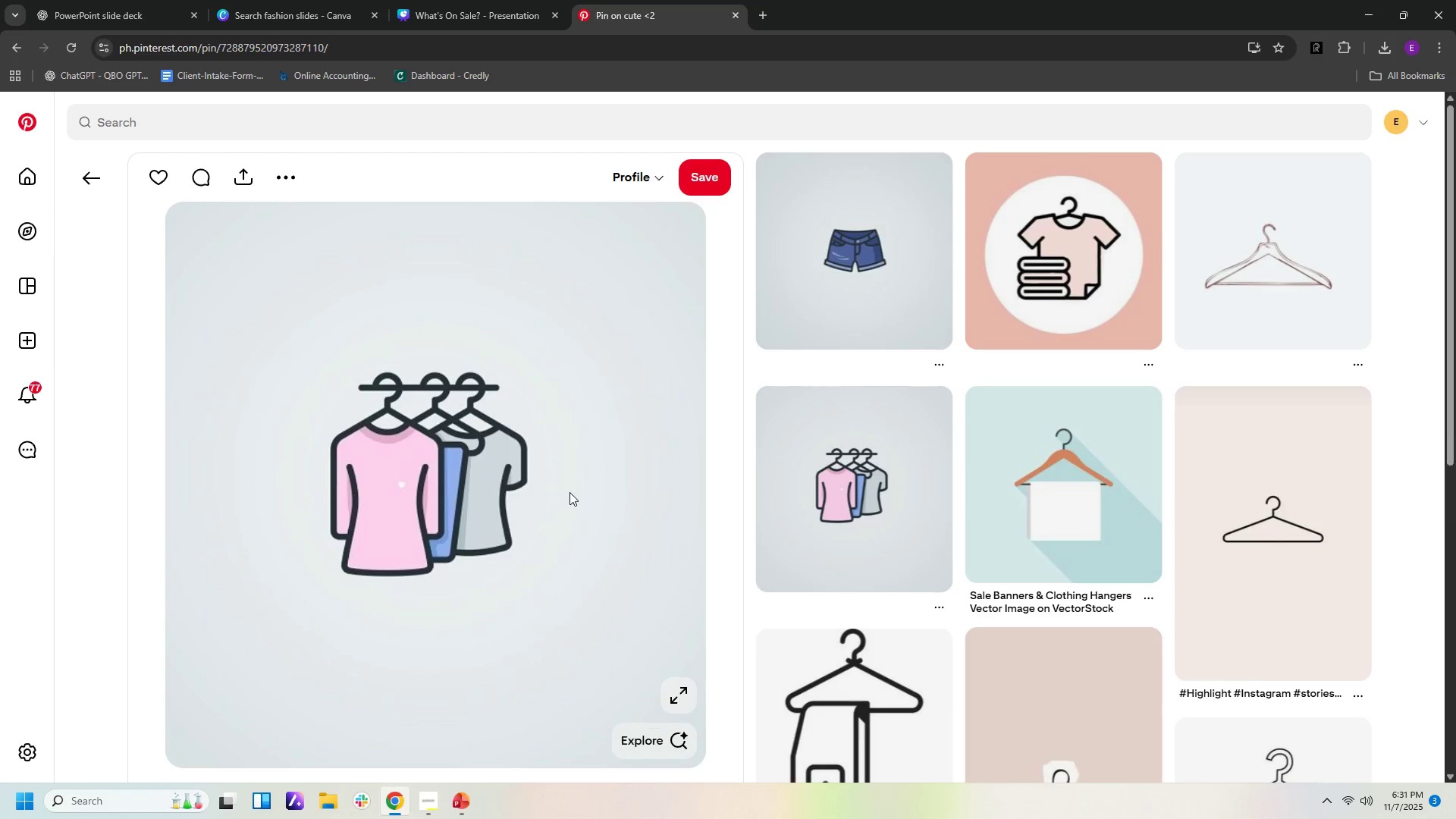 
scroll: coordinate [871, 504], scroll_direction: down, amount: 6.0
 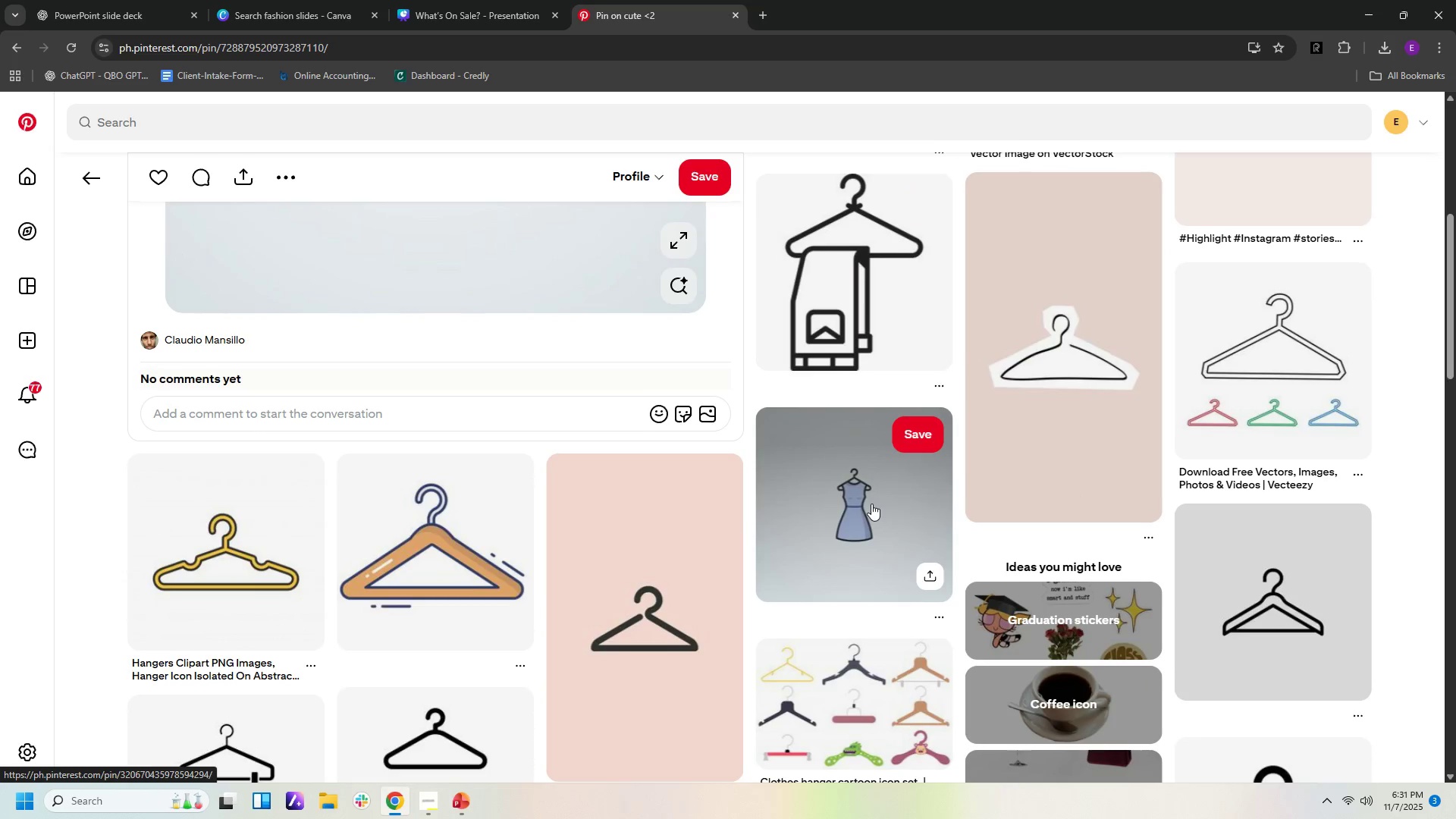 
scroll: coordinate [872, 504], scroll_direction: up, amount: 6.0
 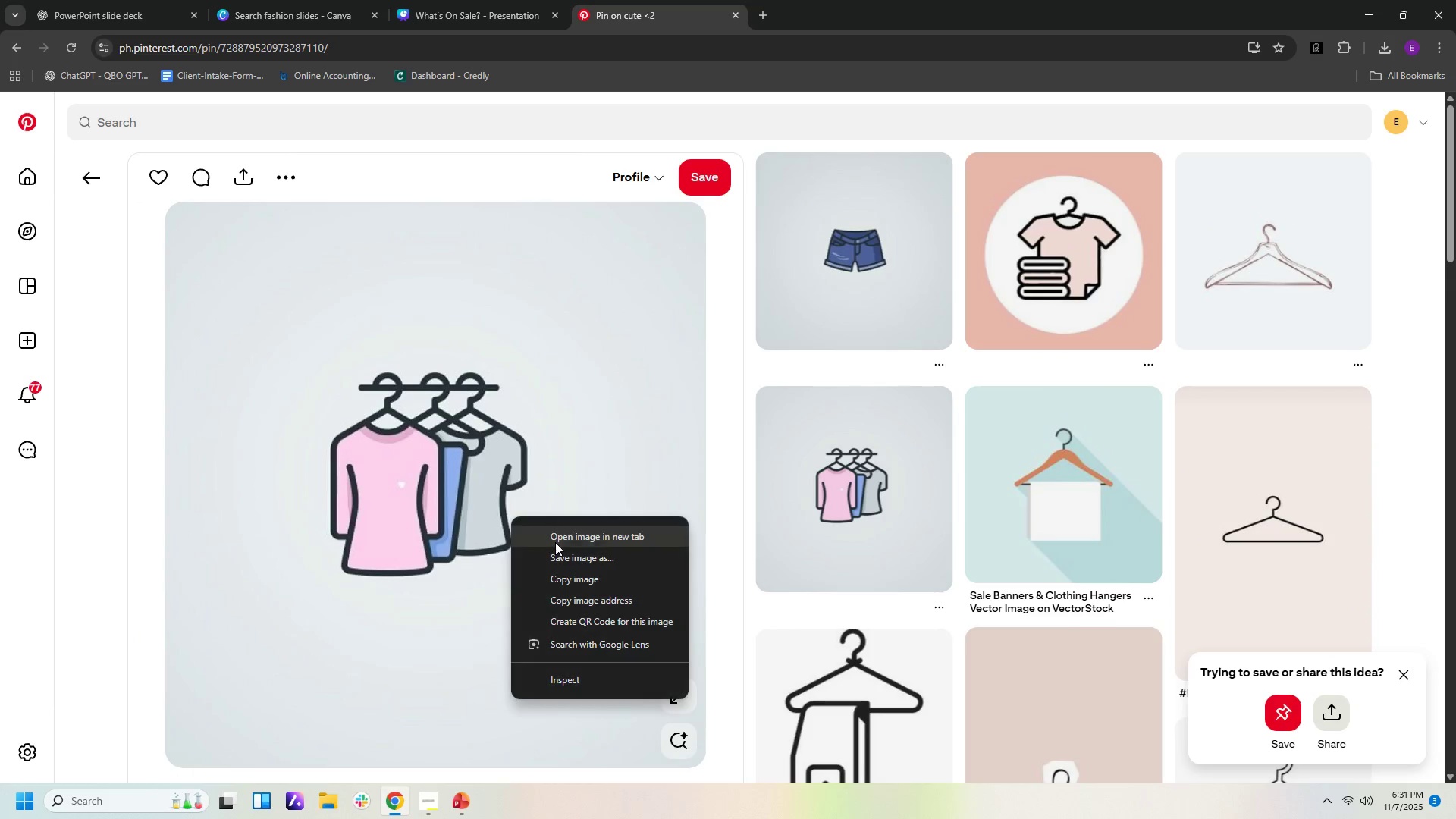 
left_click([566, 580])
 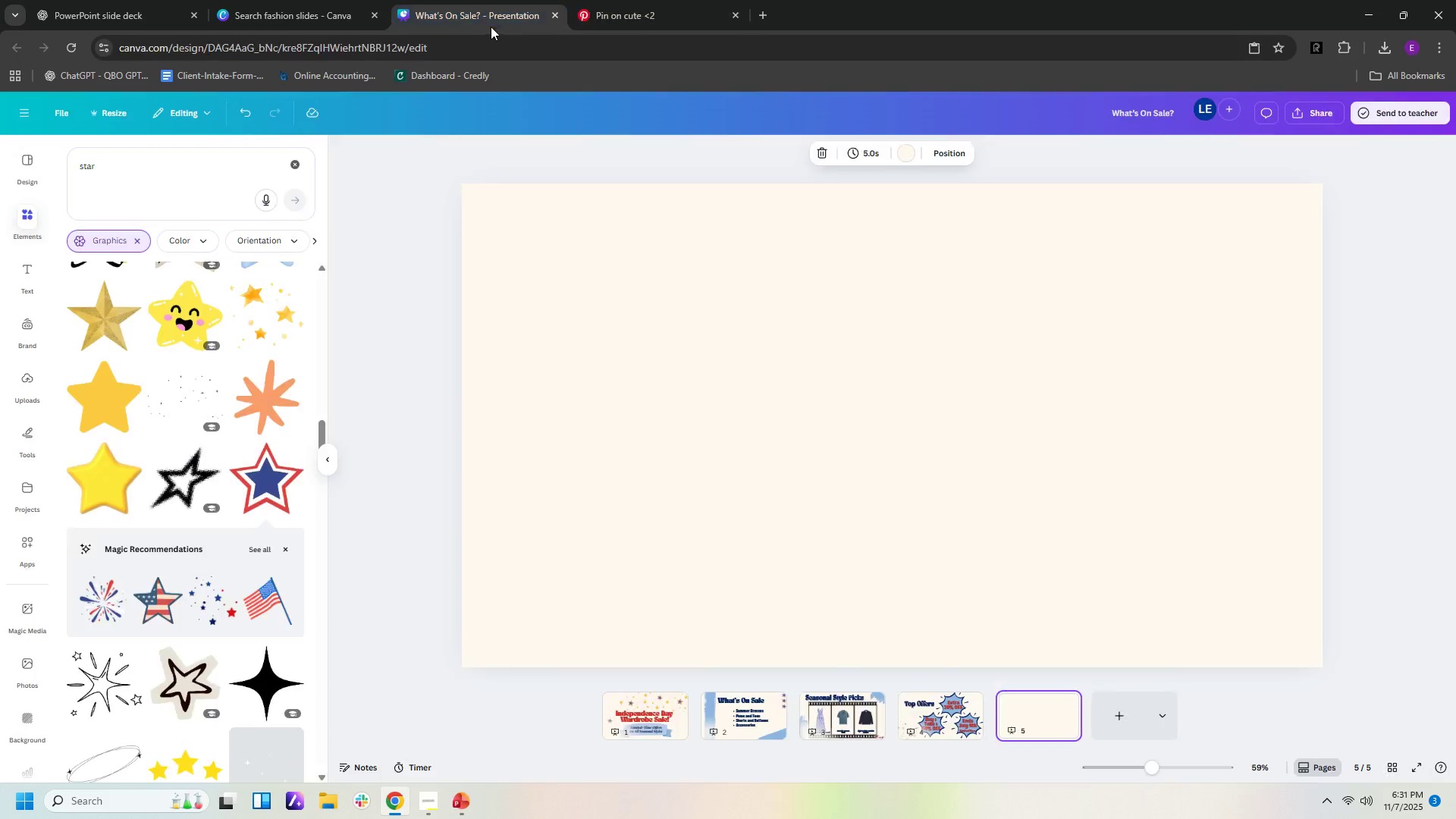 
left_click([486, 27])
 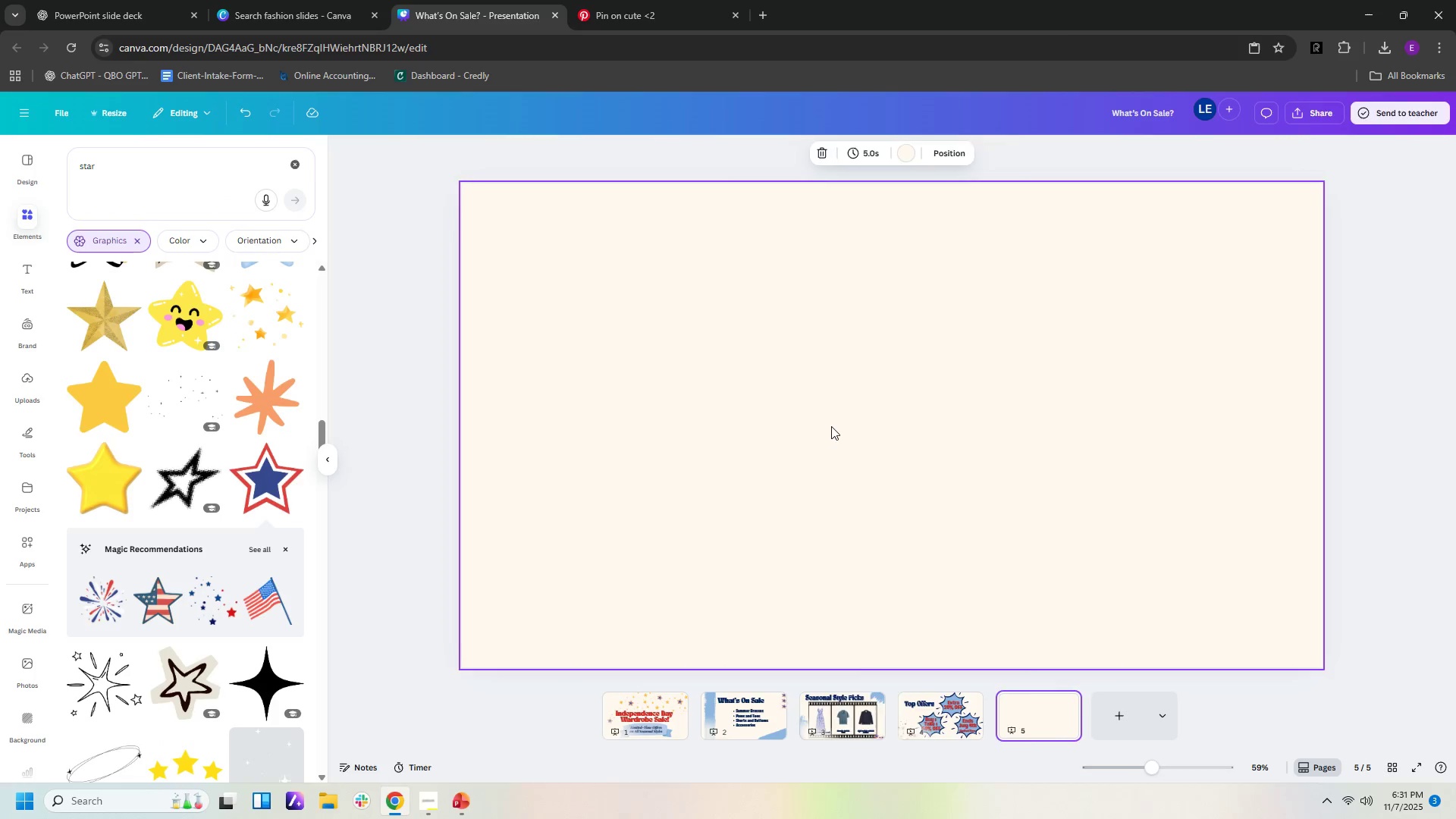 
right_click([831, 426])
 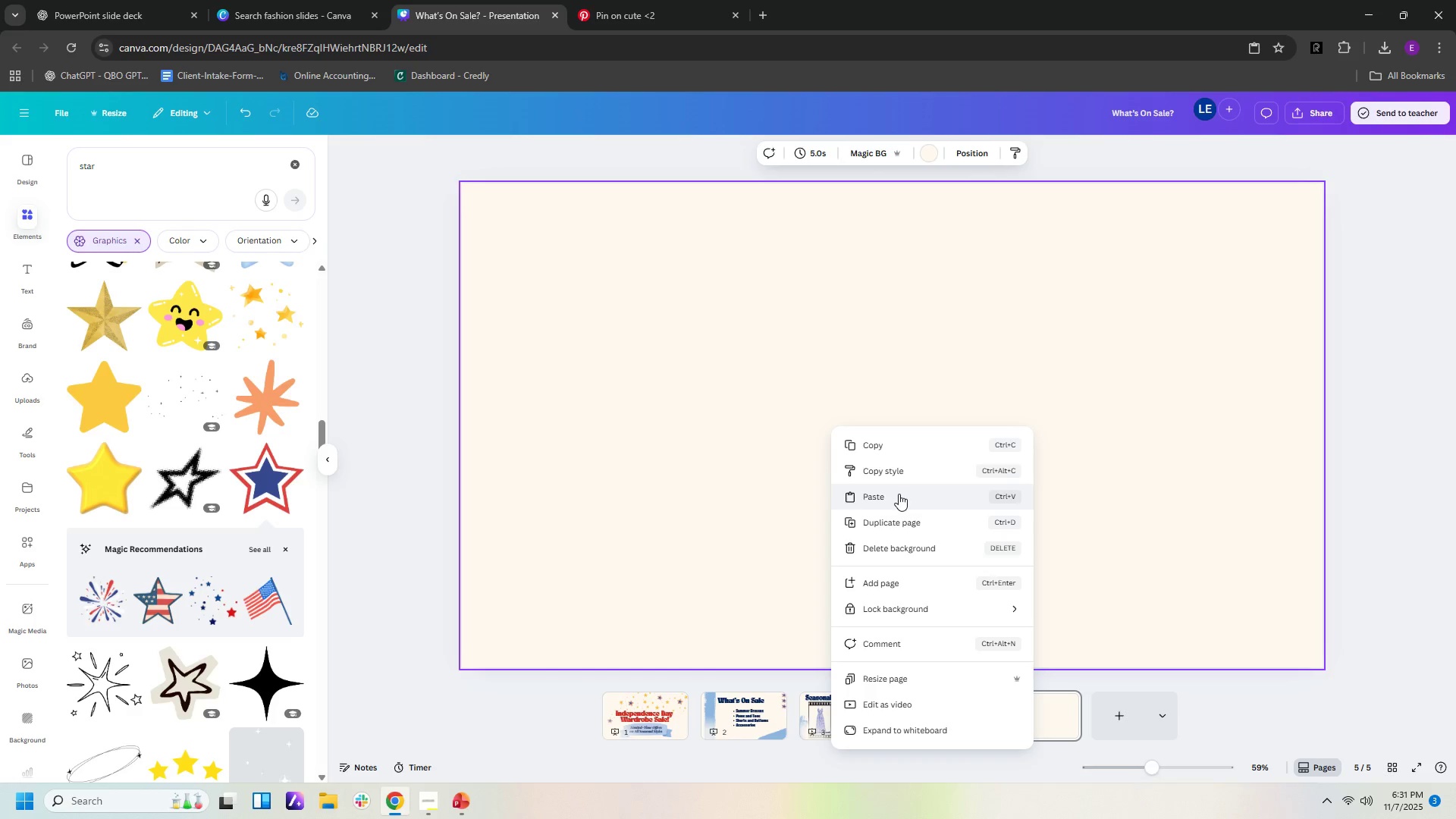 
left_click([899, 494])
 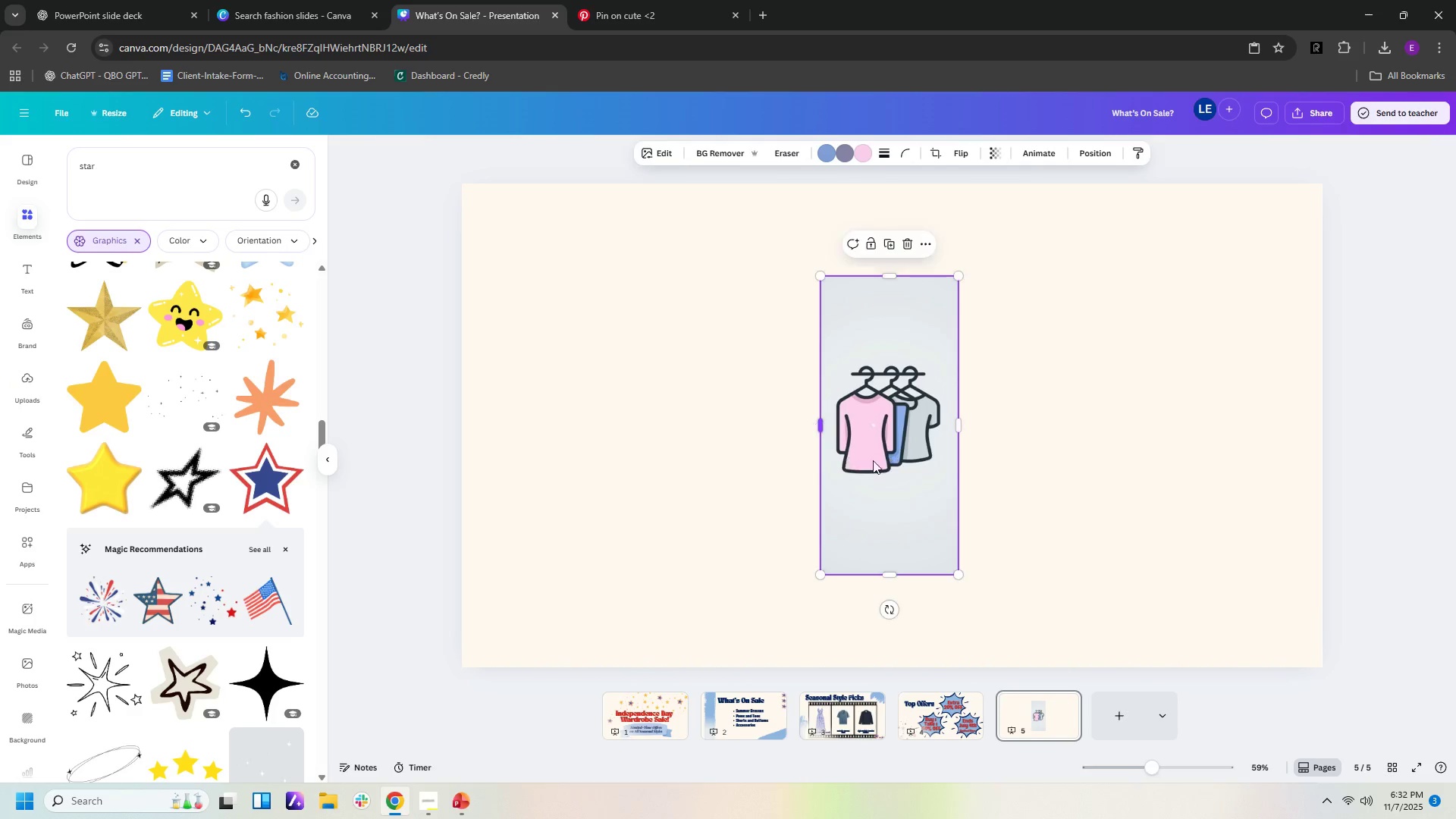 
wait(12.81)
 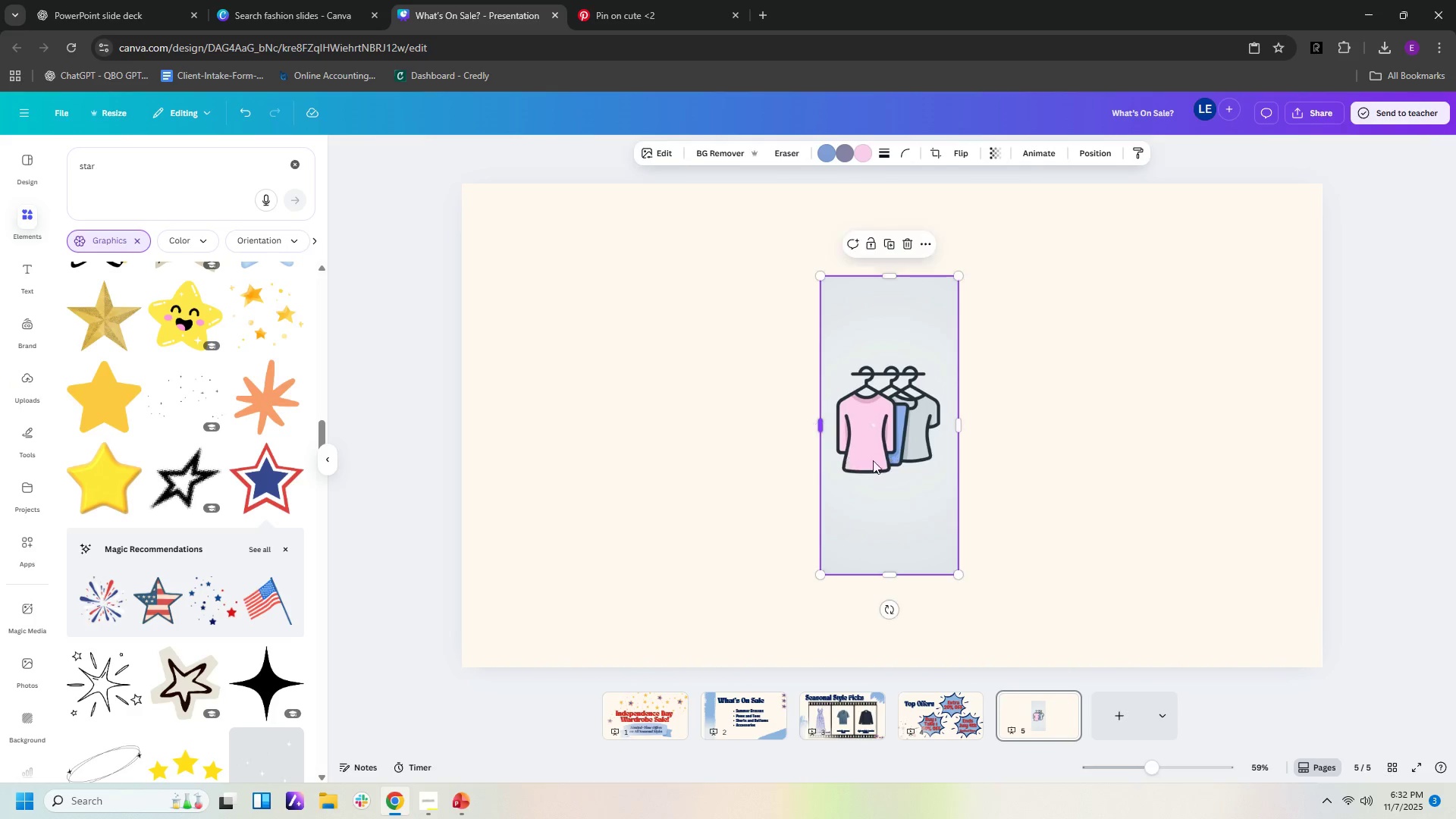 
left_click([721, 155])
 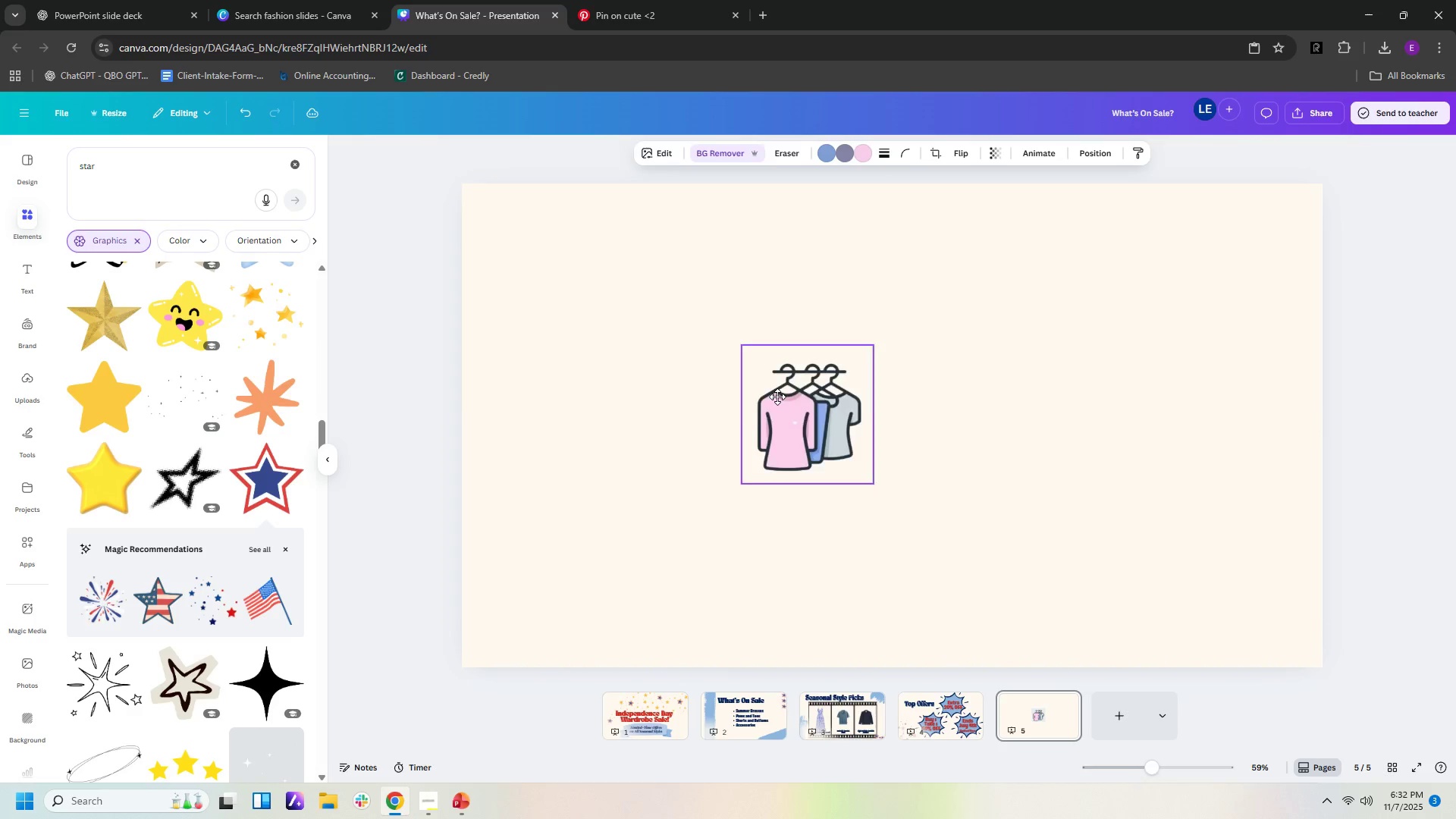 
wait(7.35)
 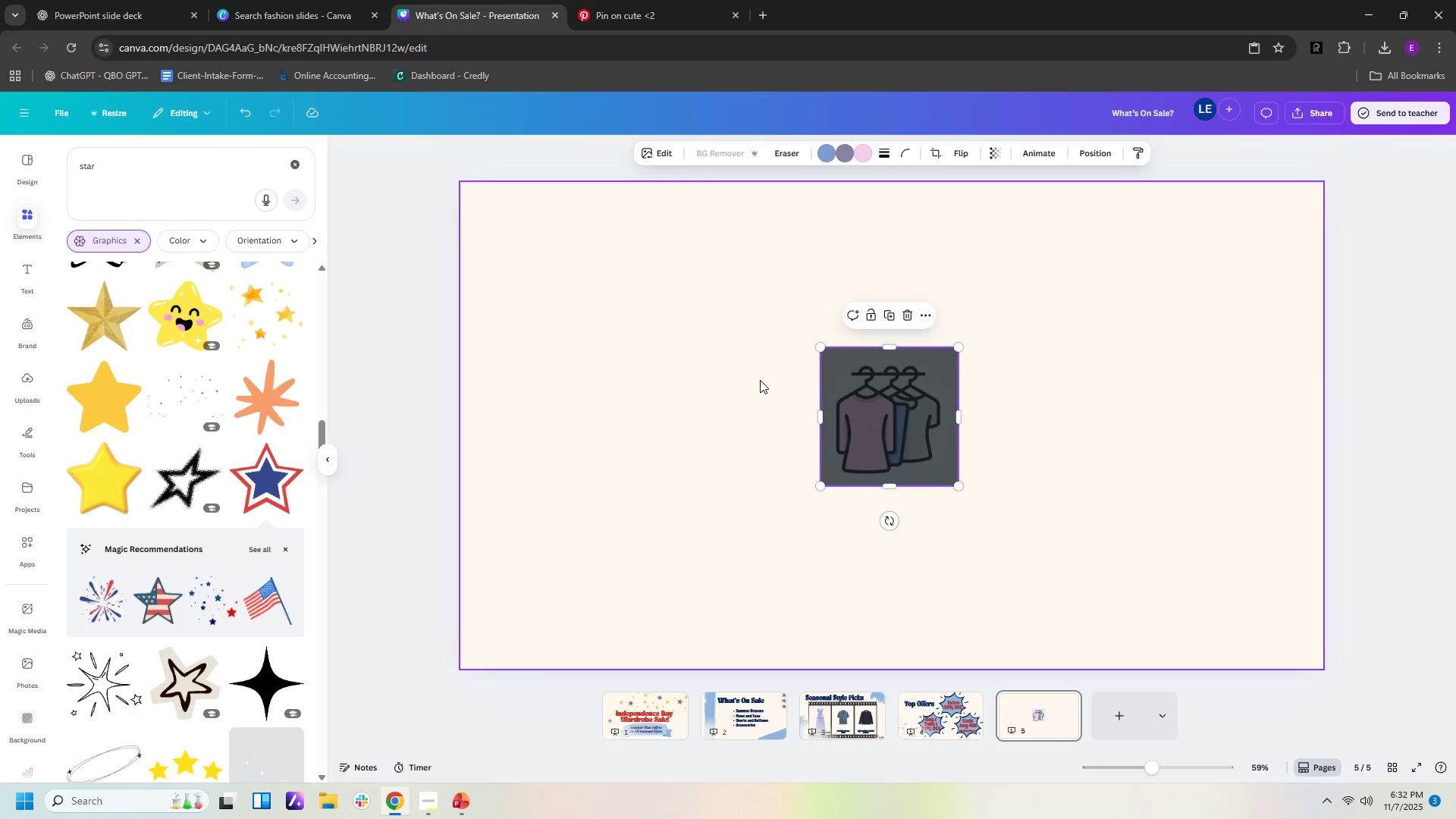 
left_click([162, 14])
 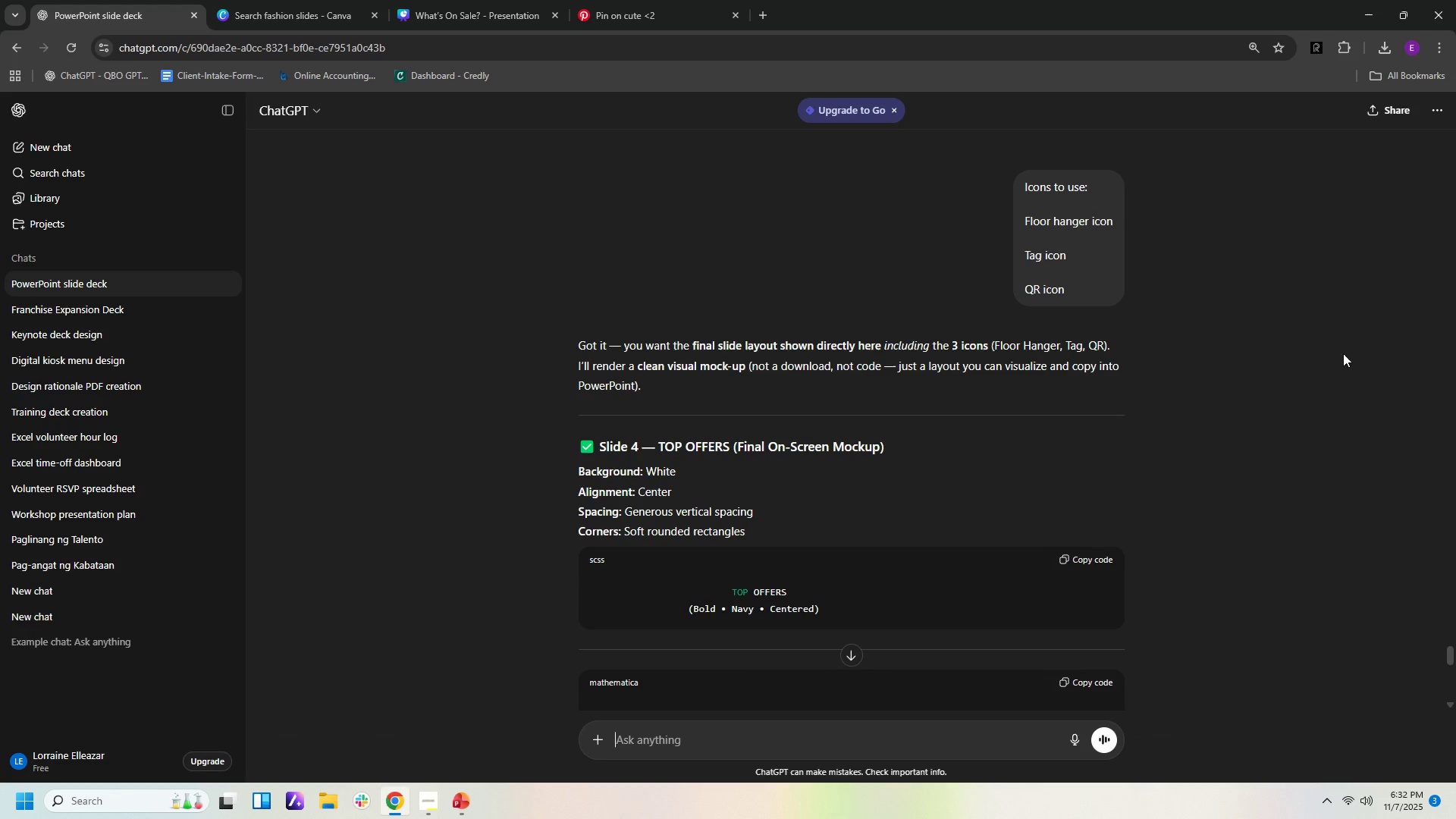 
scroll: coordinate [1193, 323], scroll_direction: up, amount: 76.0
 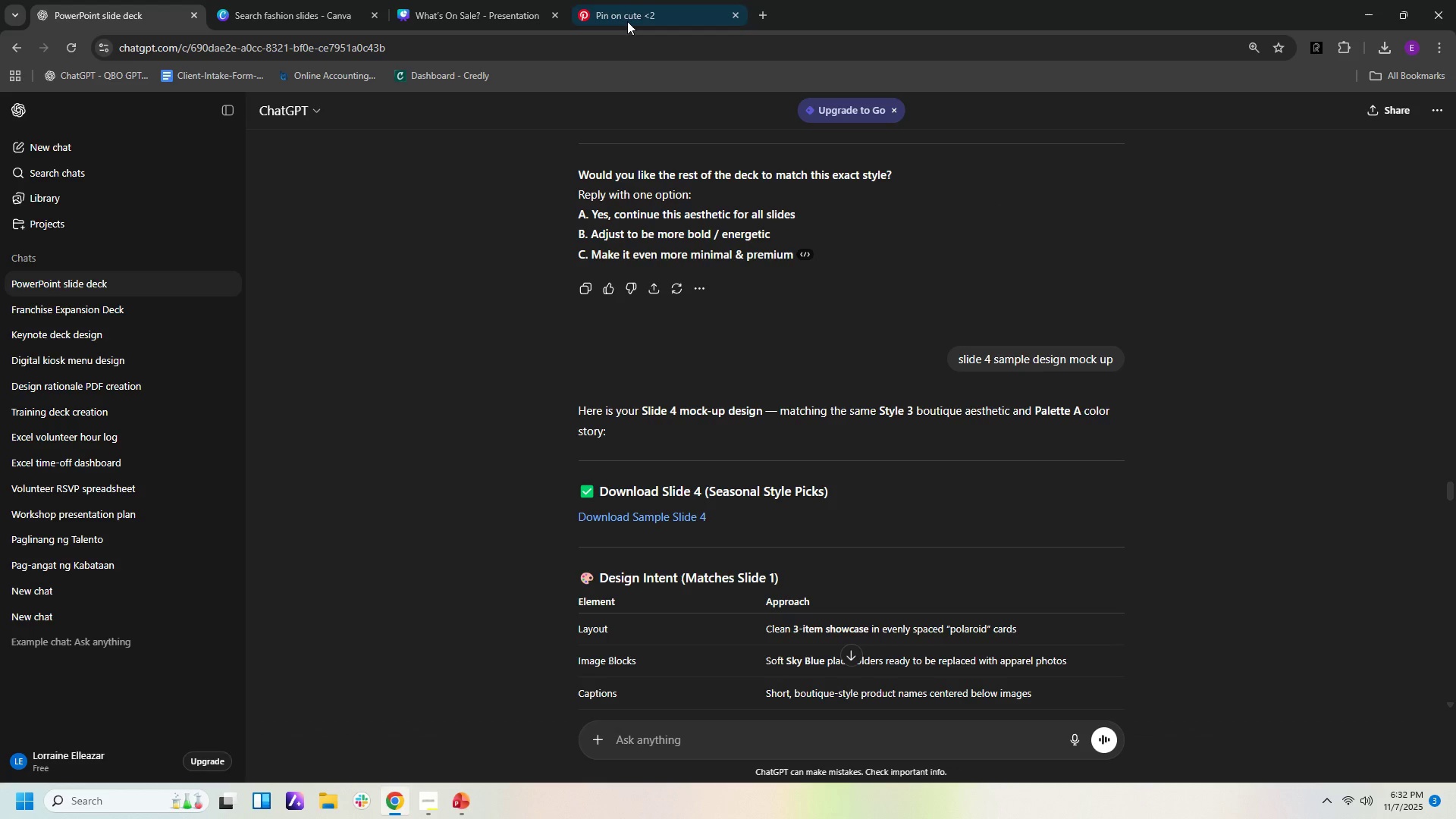 
left_click([627, 21])
 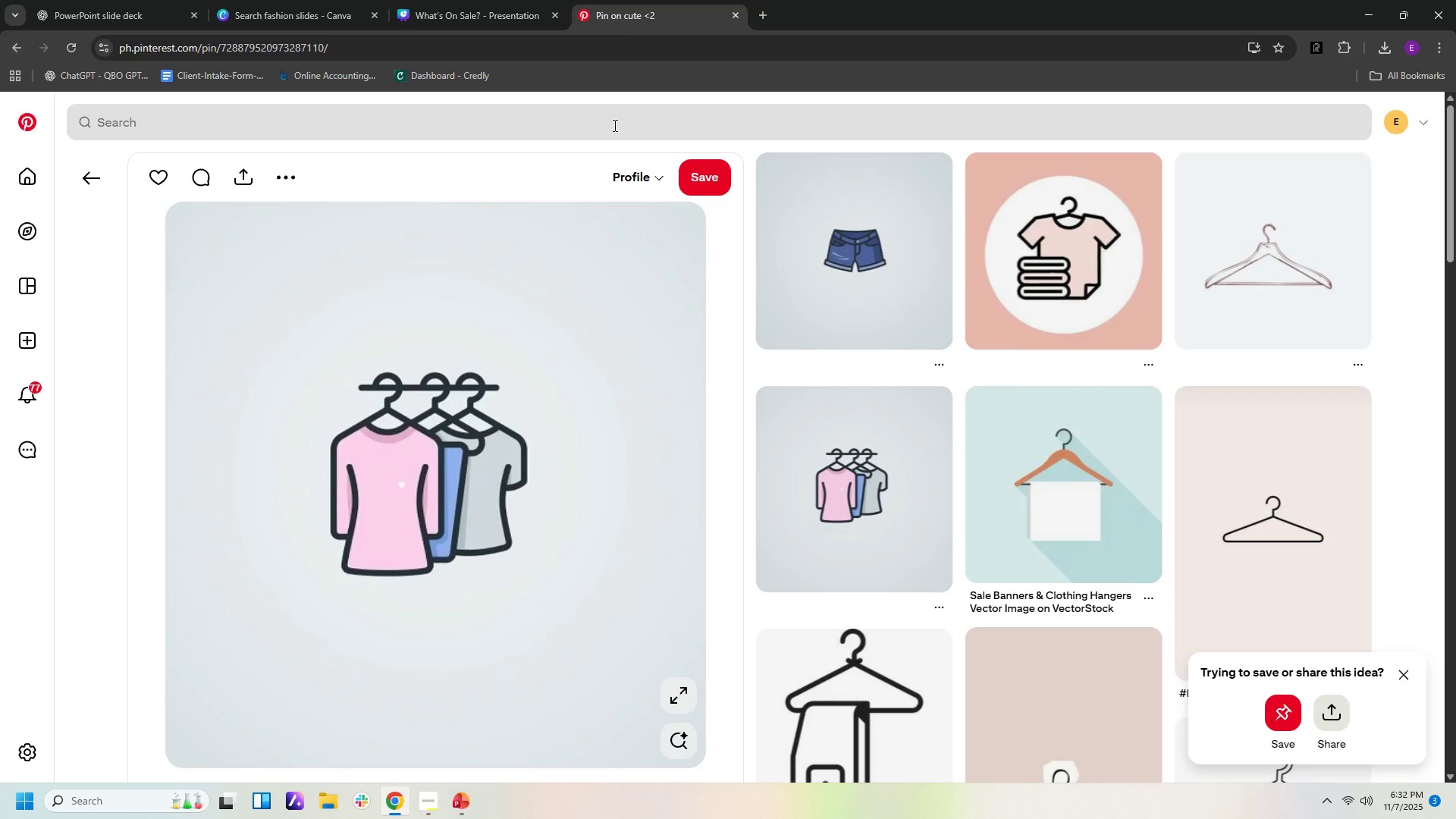 
left_click([613, 125])
 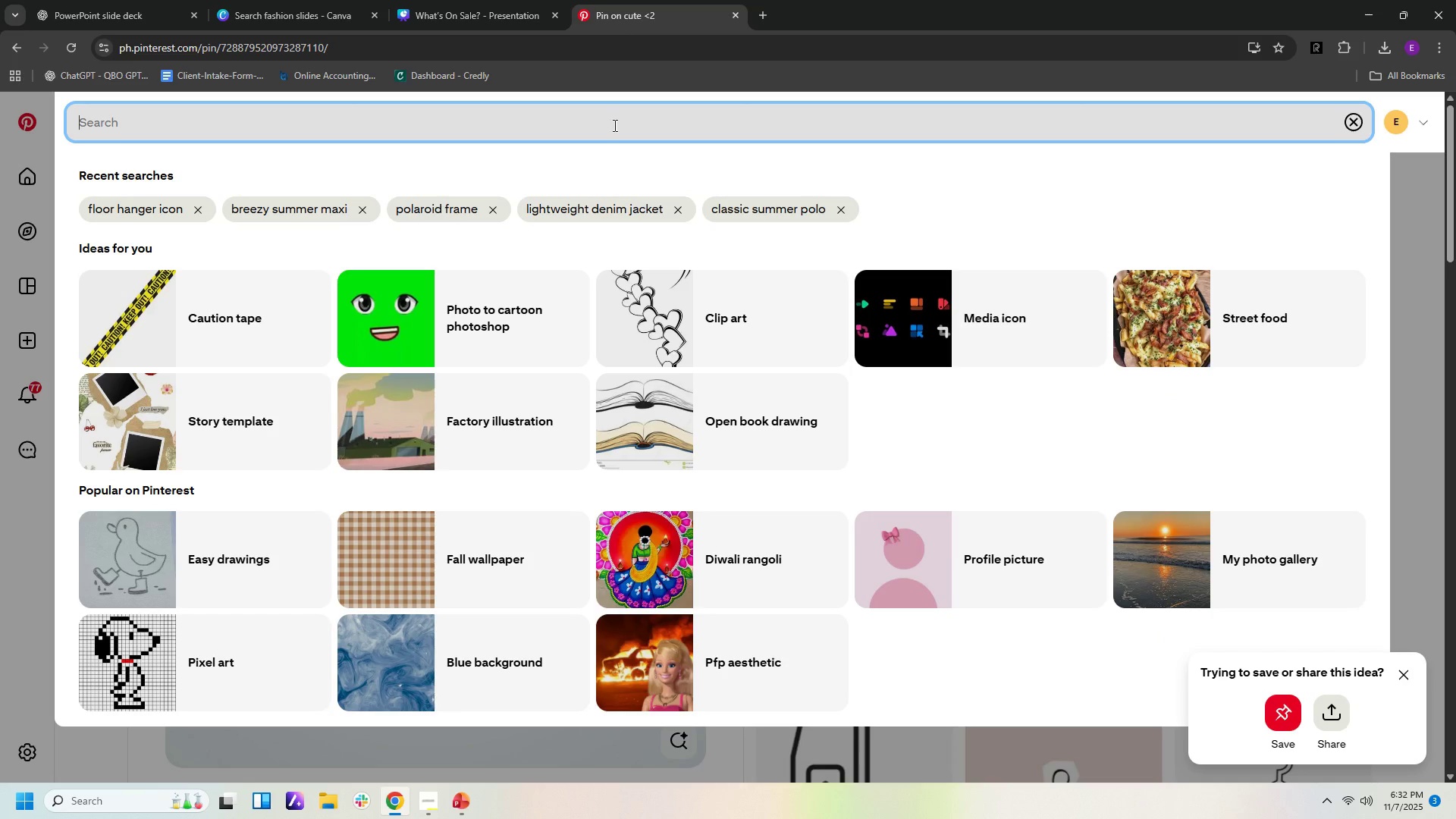 
type(price tg con)
 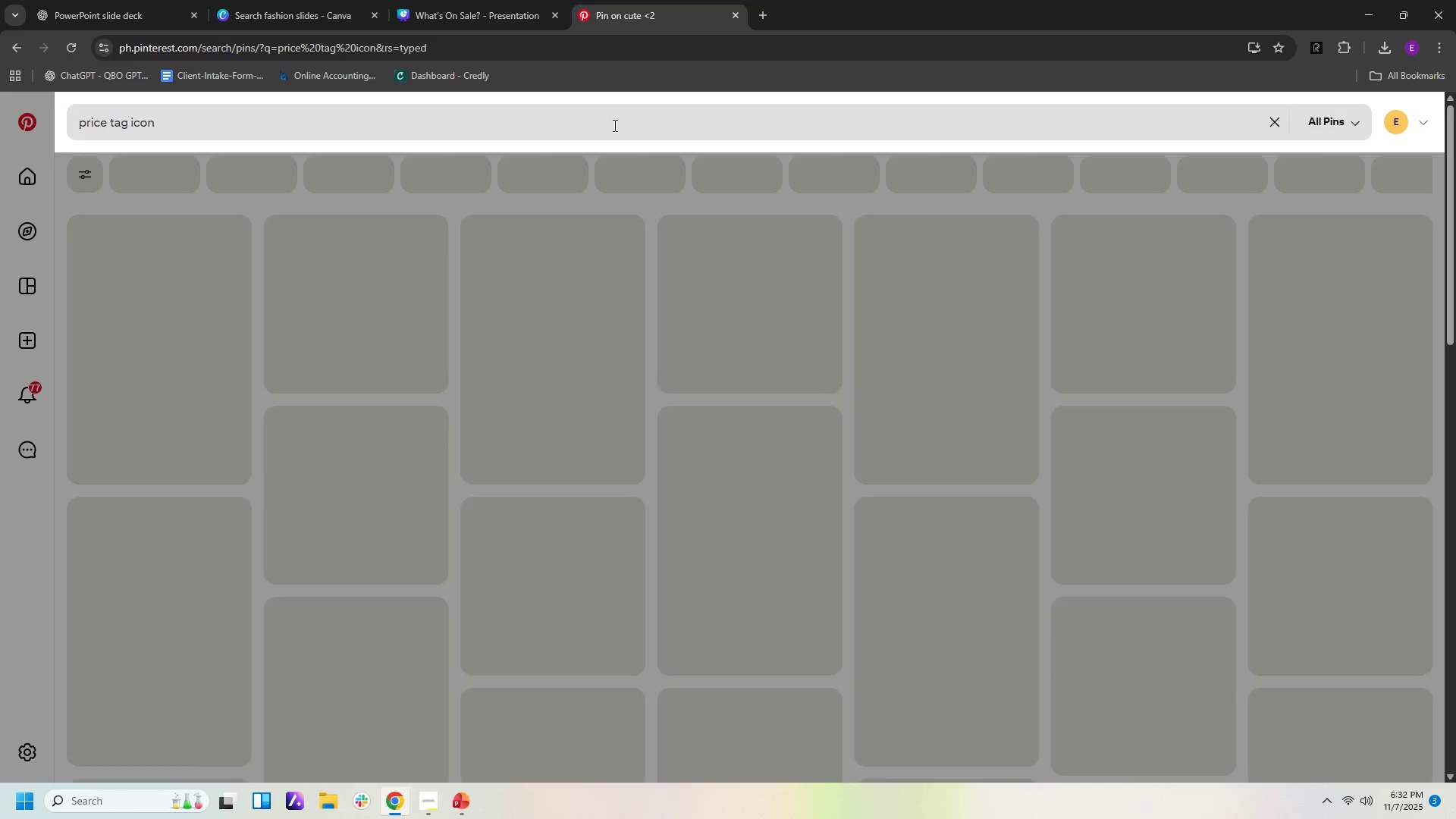 
key(Enter)
 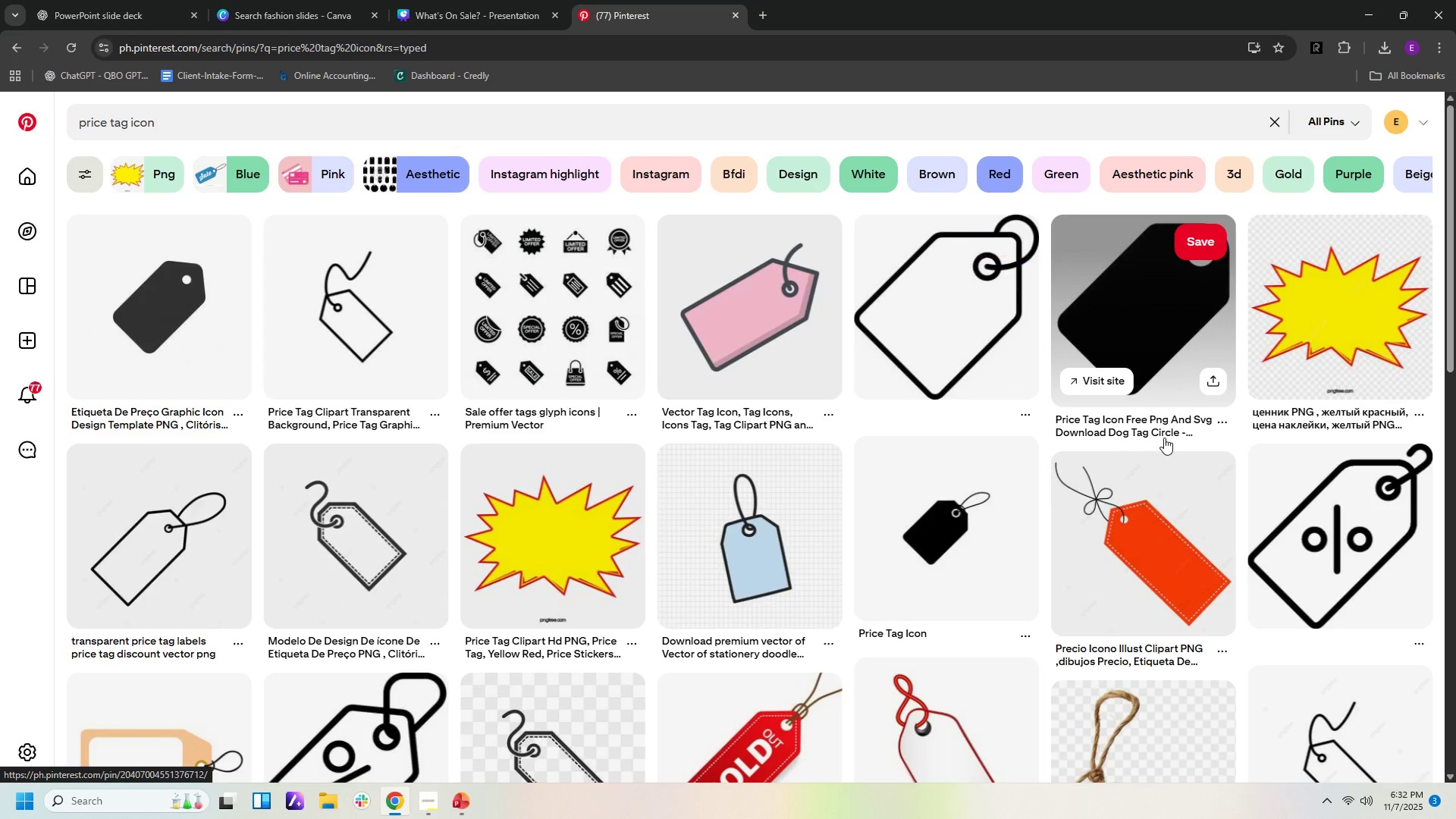 
wait(6.81)
 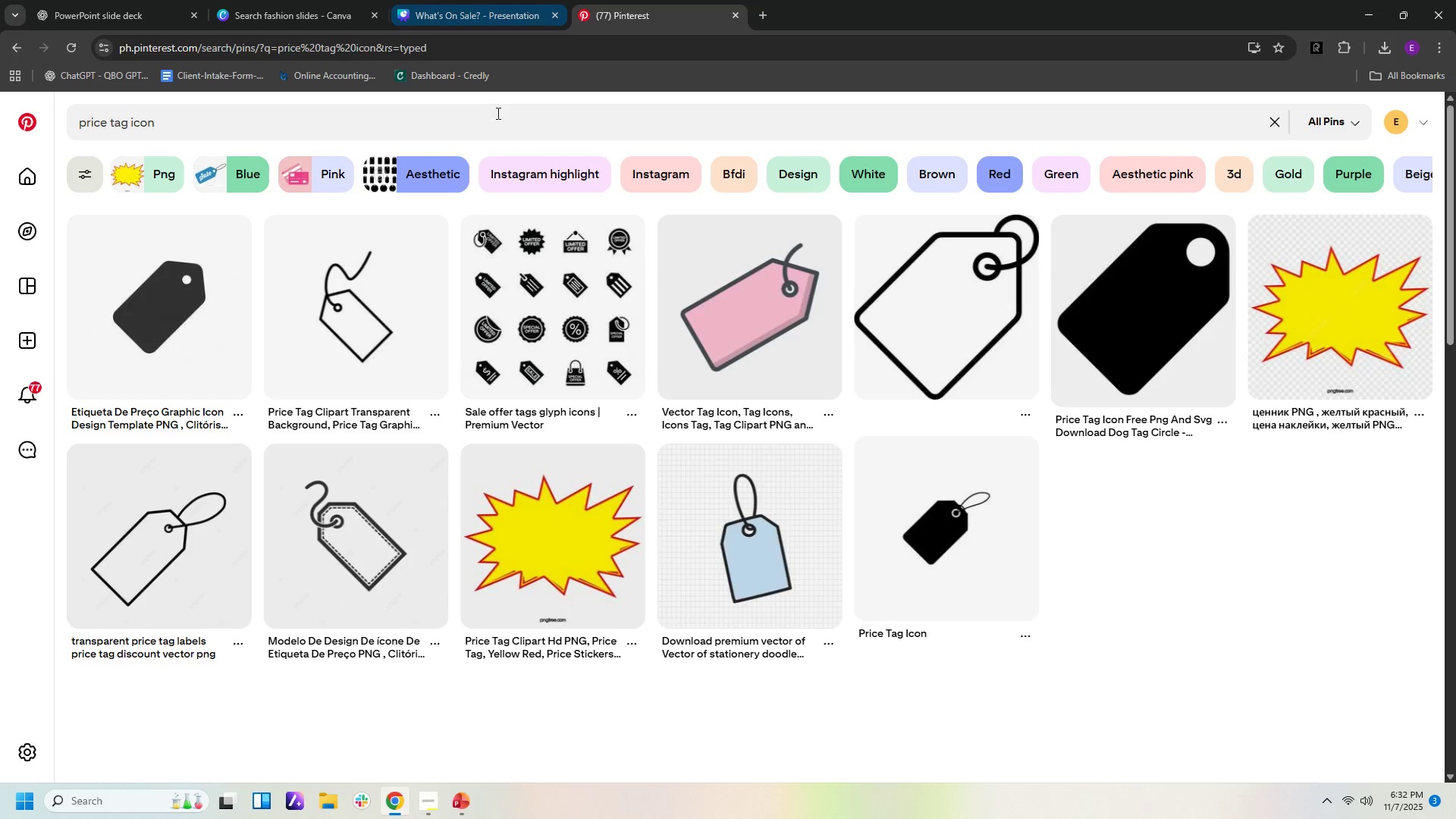 
scroll: coordinate [1185, 428], scroll_direction: down, amount: 3.0
 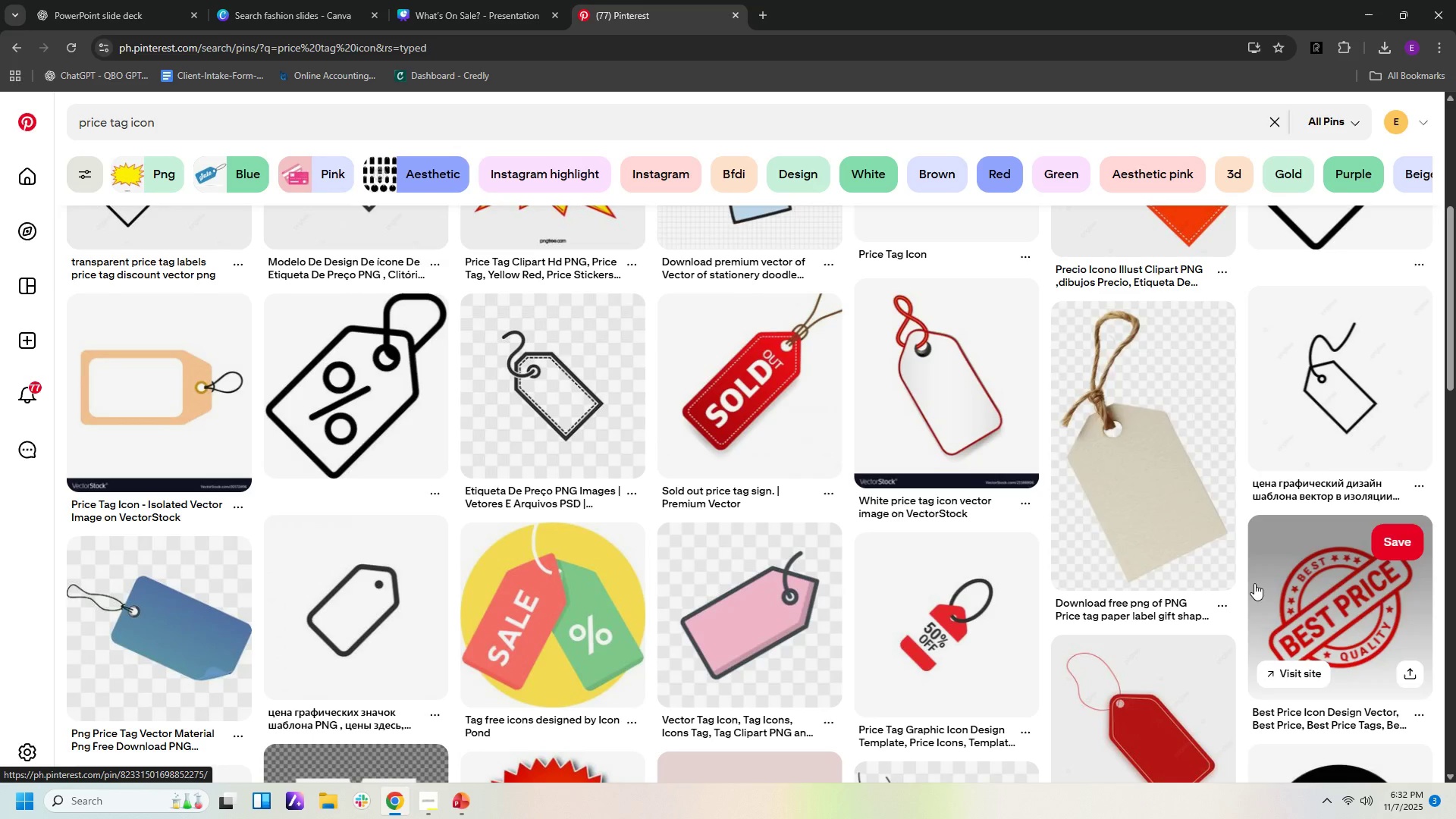 
wait(5.11)
 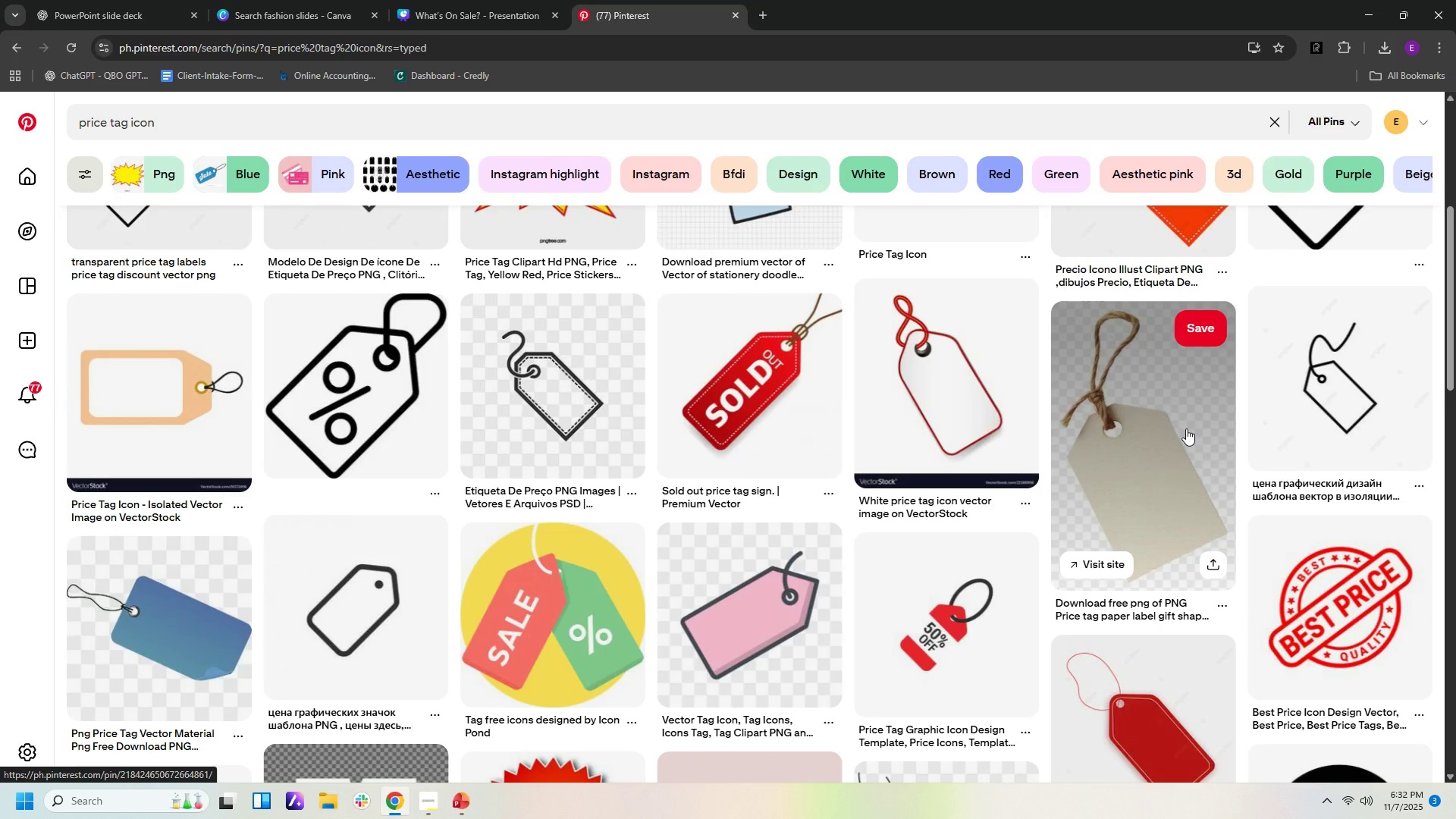 
left_click([594, 632])
 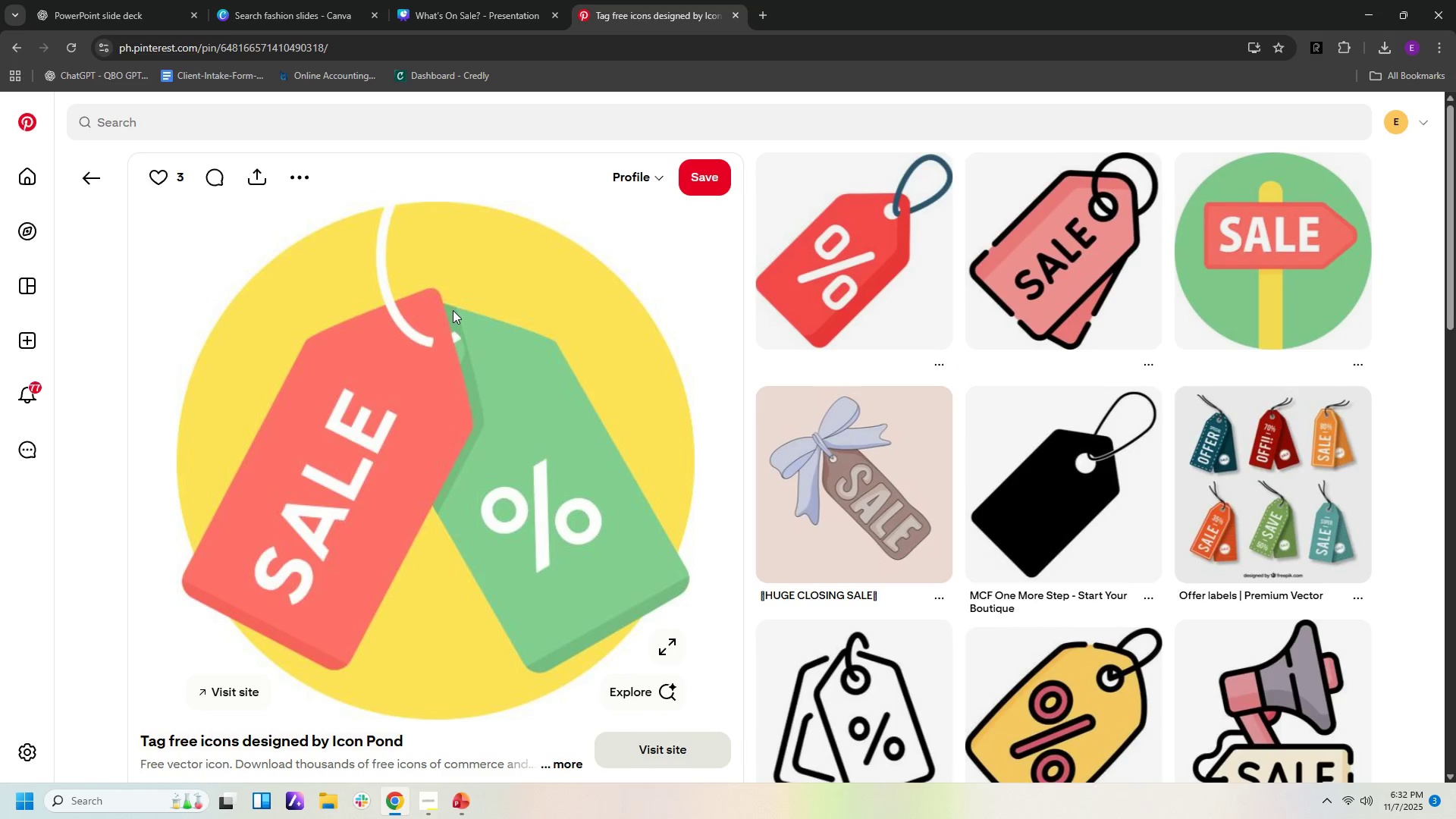 
wait(5.38)
 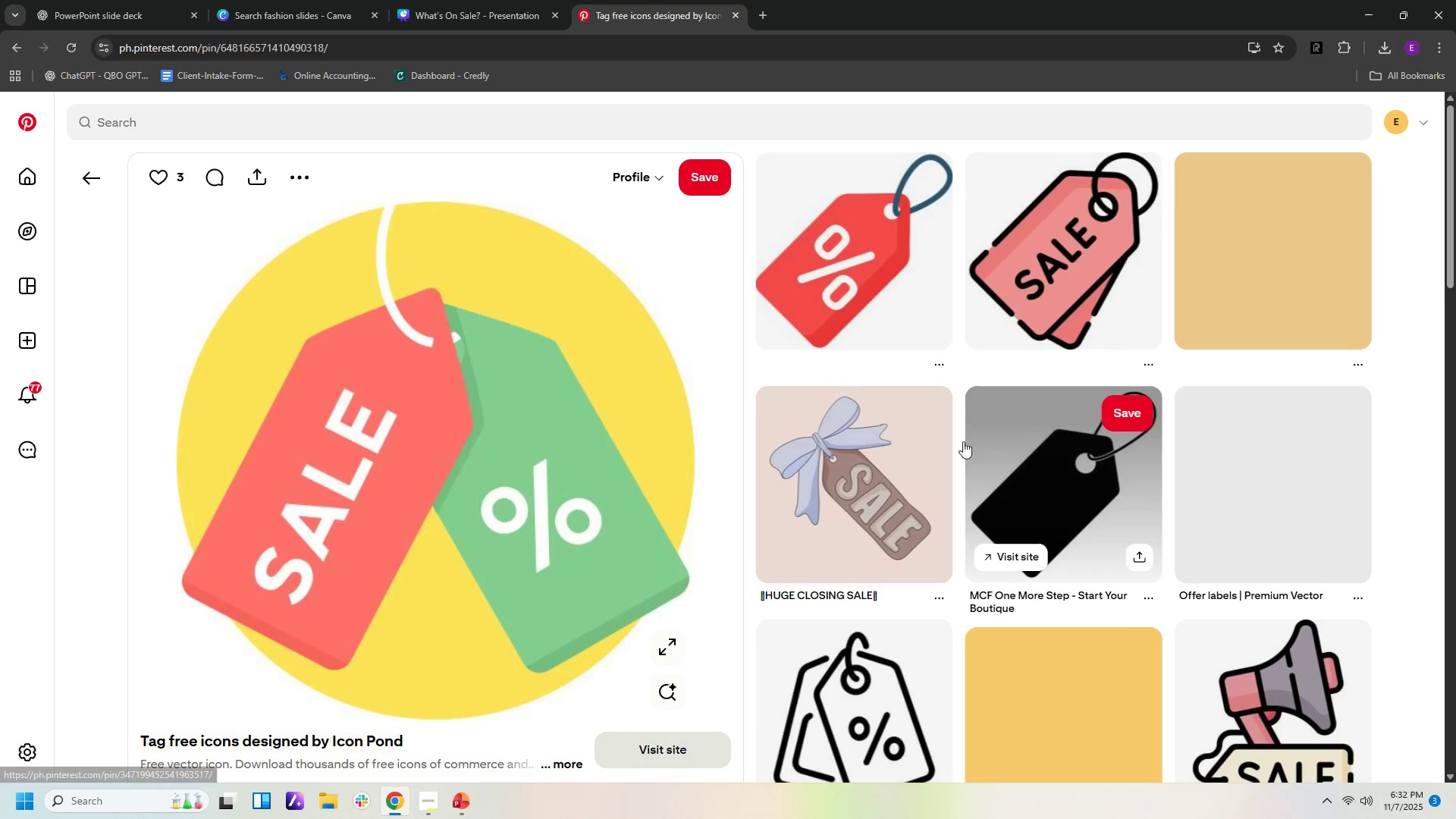 
left_click([899, 209])
 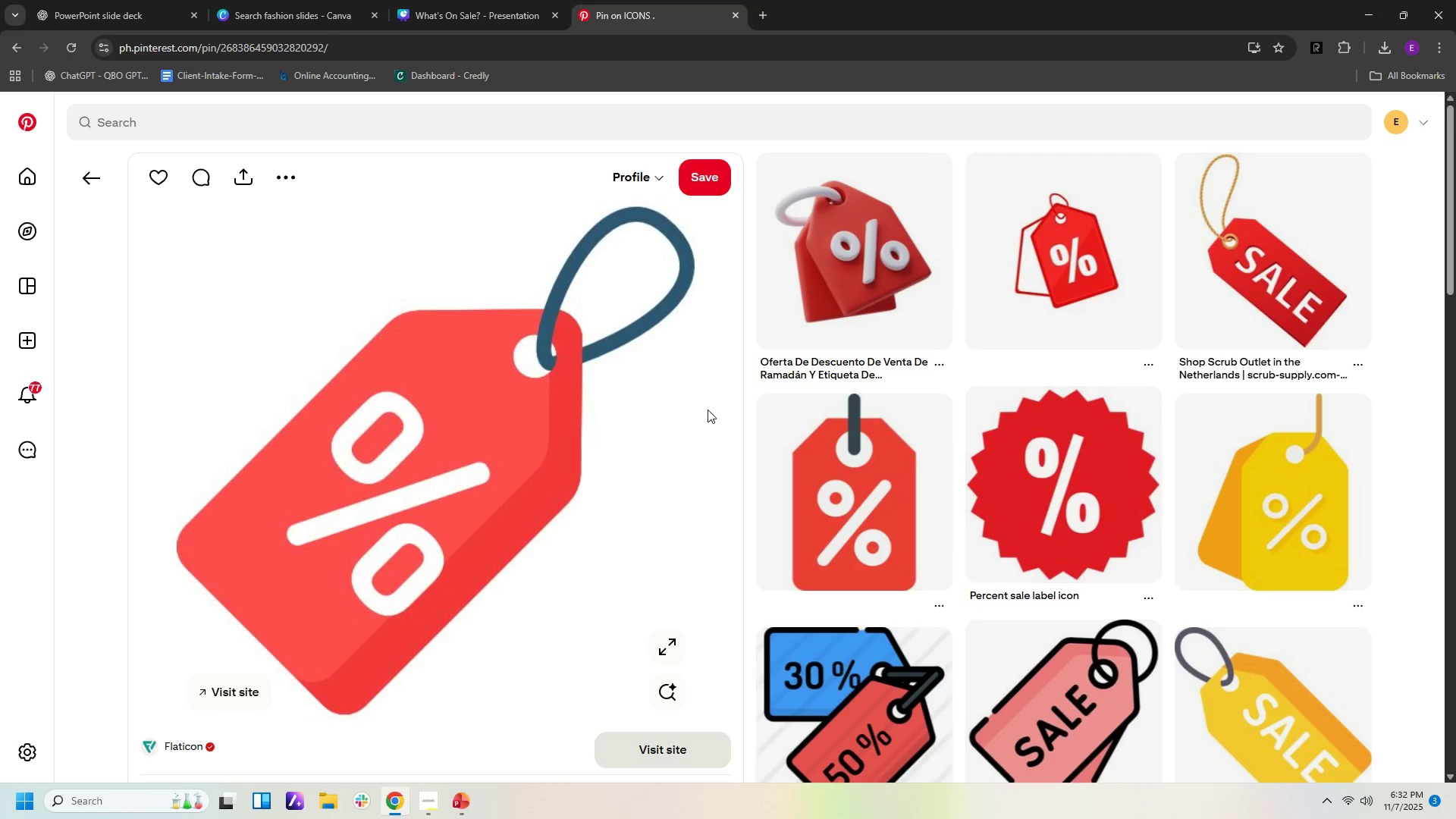 
wait(6.19)
 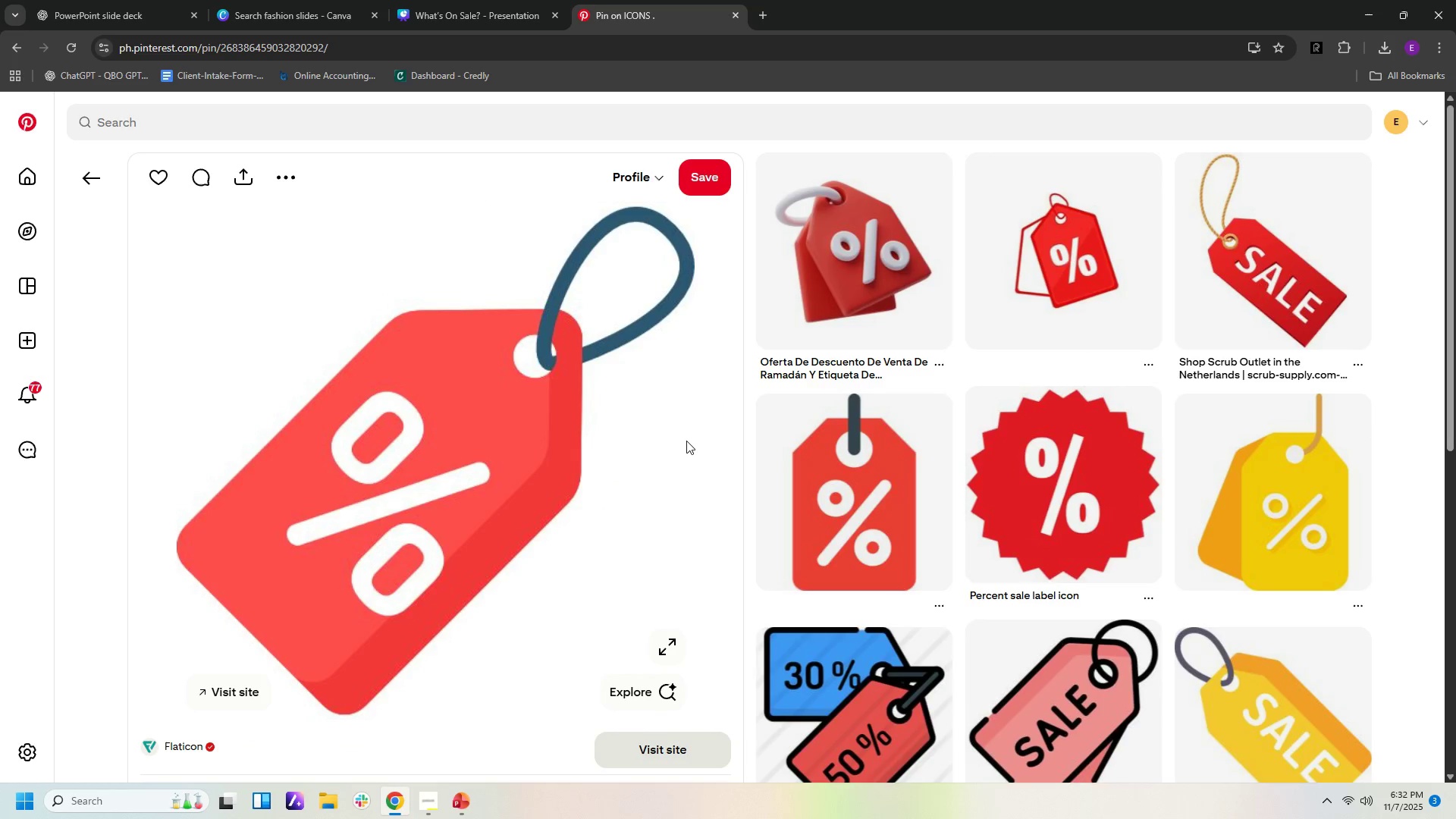 
scroll: coordinate [869, 482], scroll_direction: down, amount: 15.0
 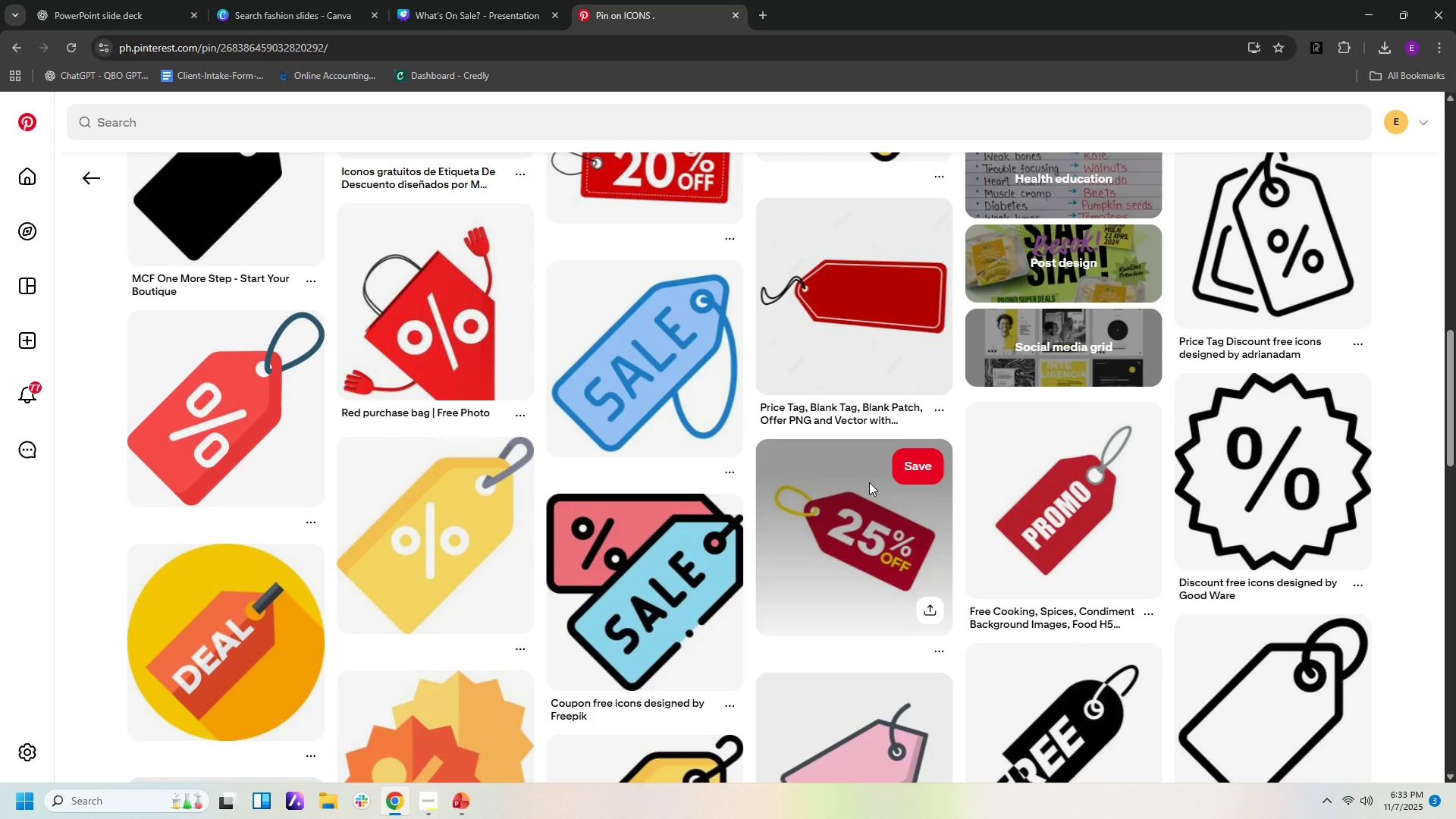 
scroll: coordinate [869, 482], scroll_direction: down, amount: 3.0
 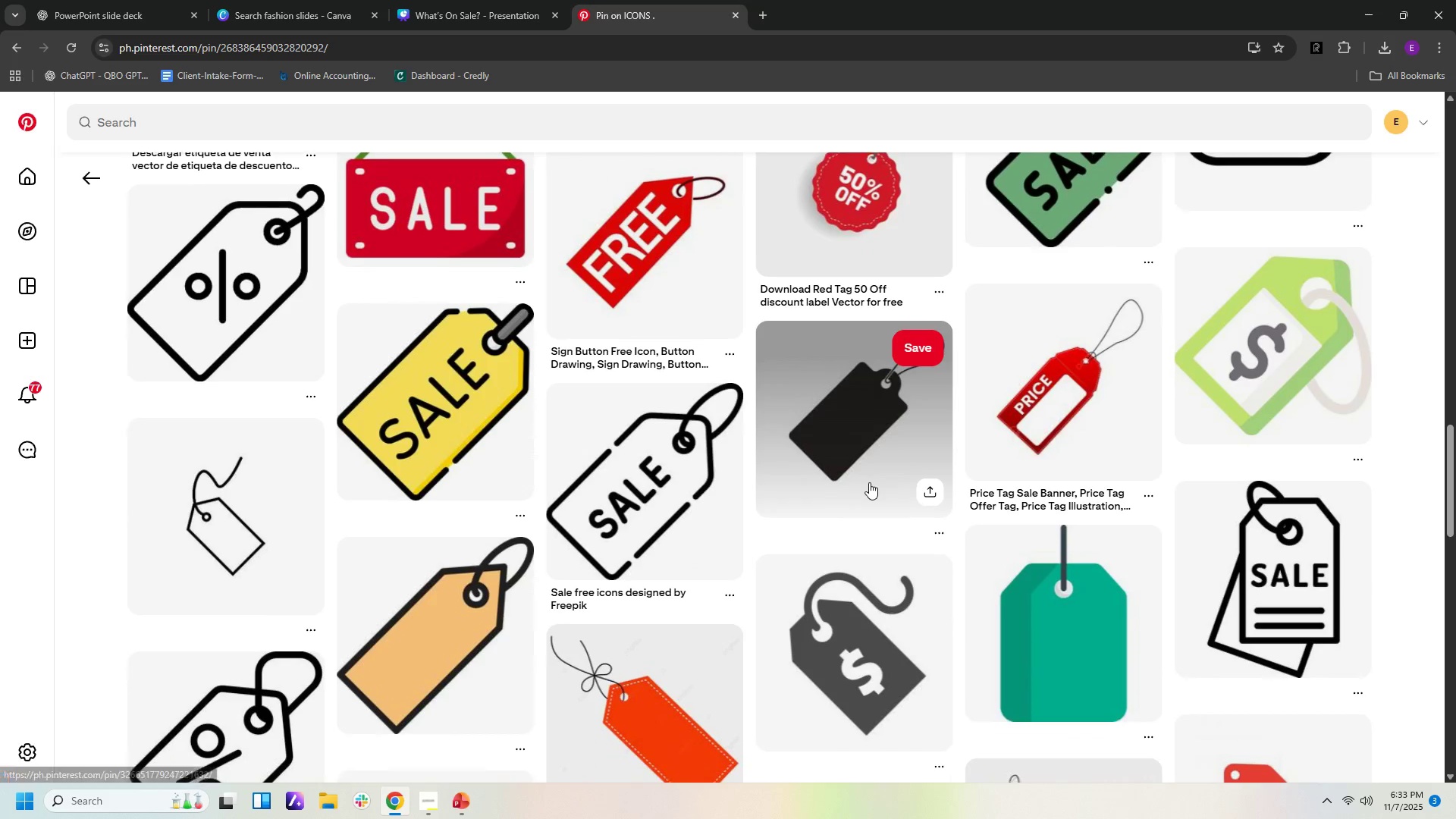 
scroll: coordinate [869, 472], scroll_direction: up, amount: 27.0
 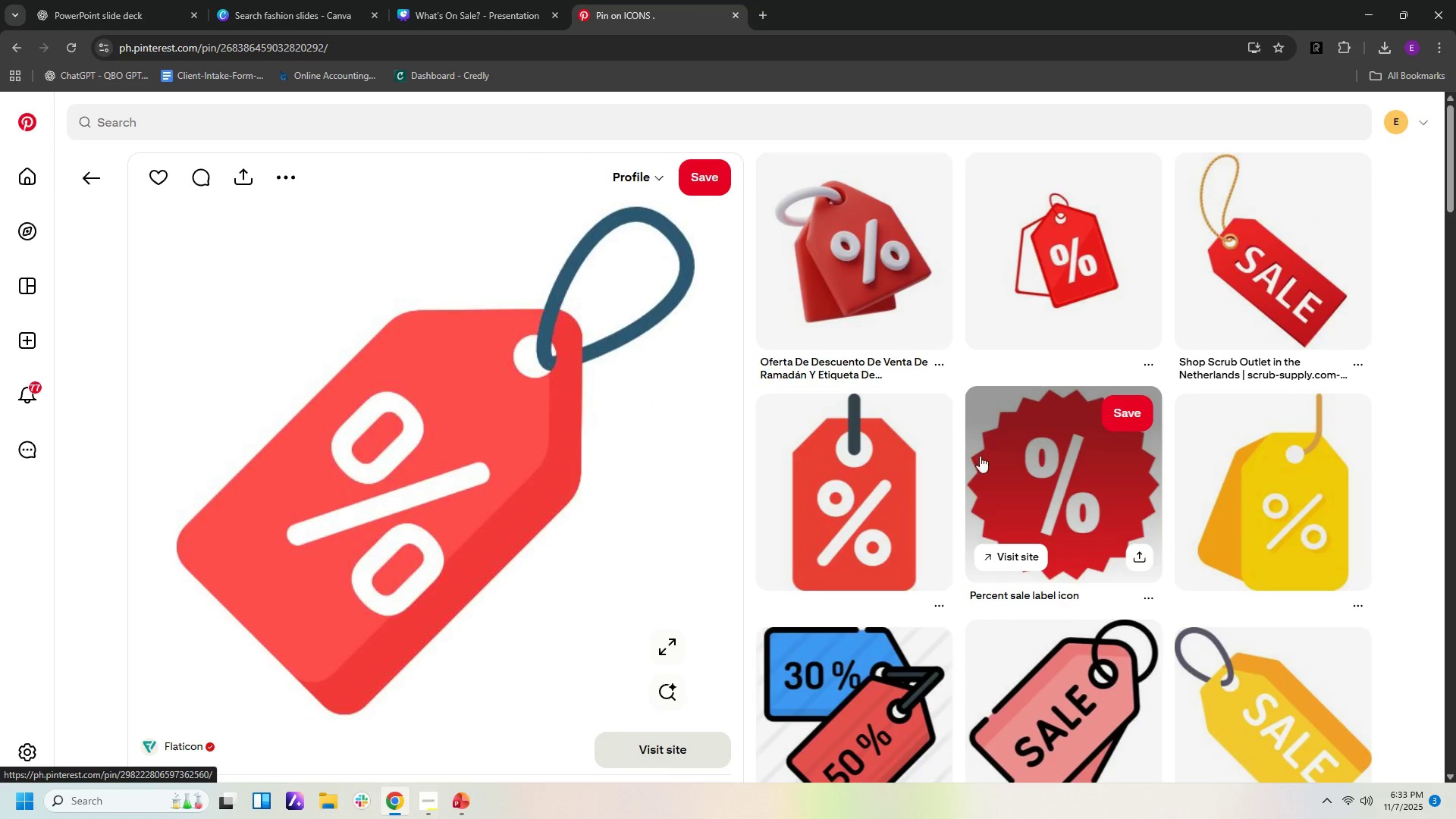 
scroll: coordinate [1090, 576], scroll_direction: down, amount: 4.0
 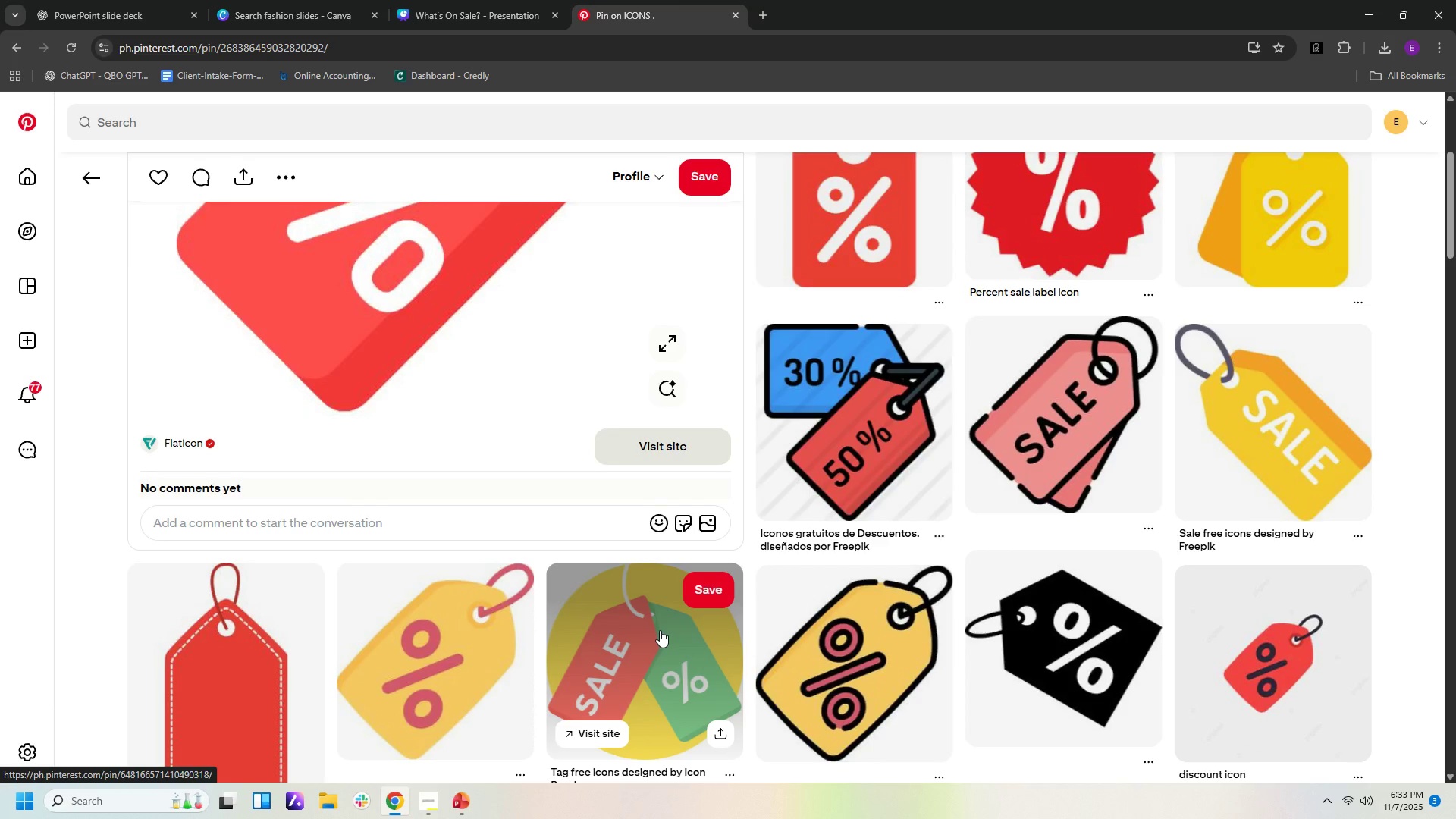 
left_click([658, 620])
 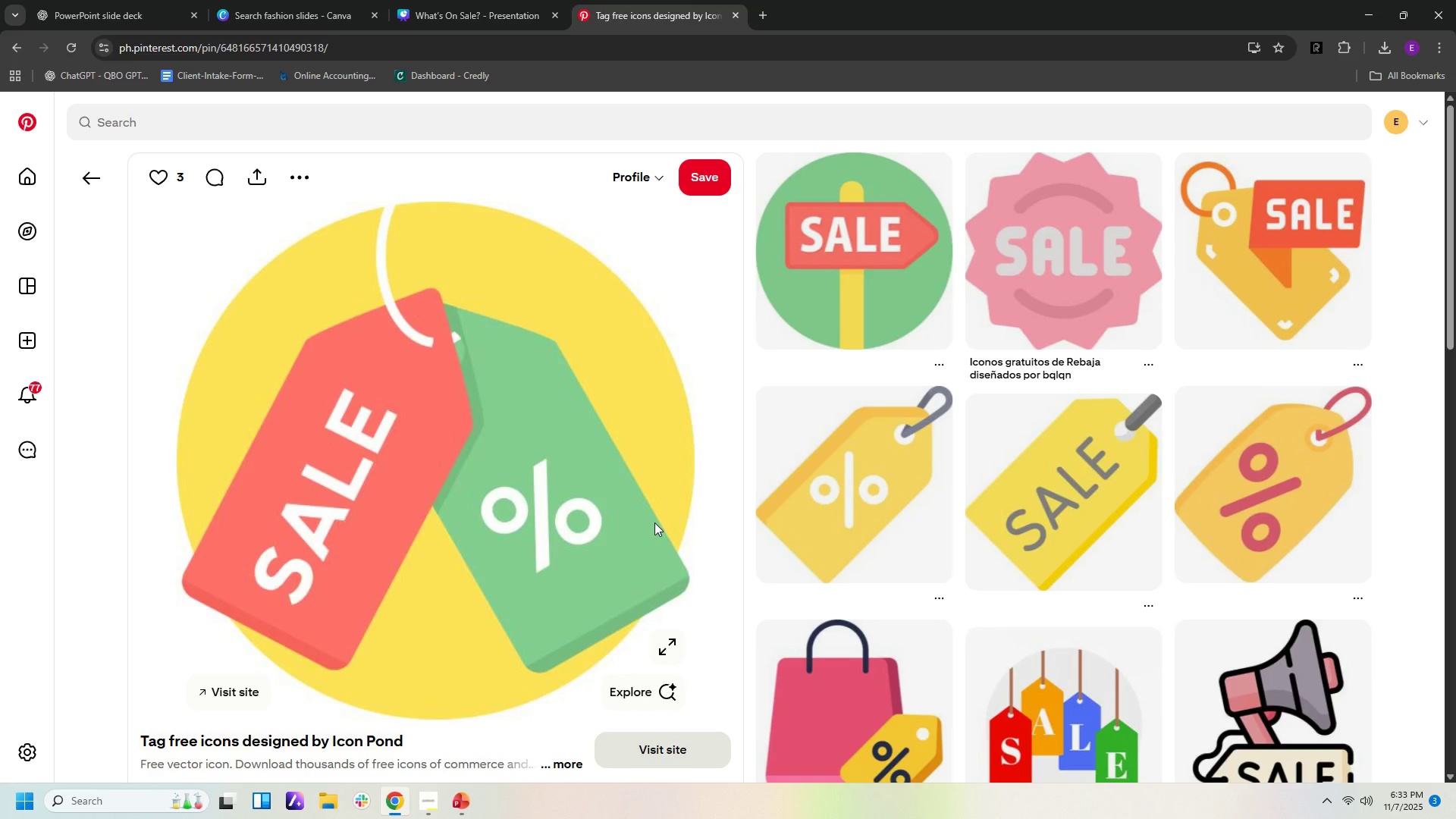 
scroll: coordinate [976, 512], scroll_direction: down, amount: 13.0
 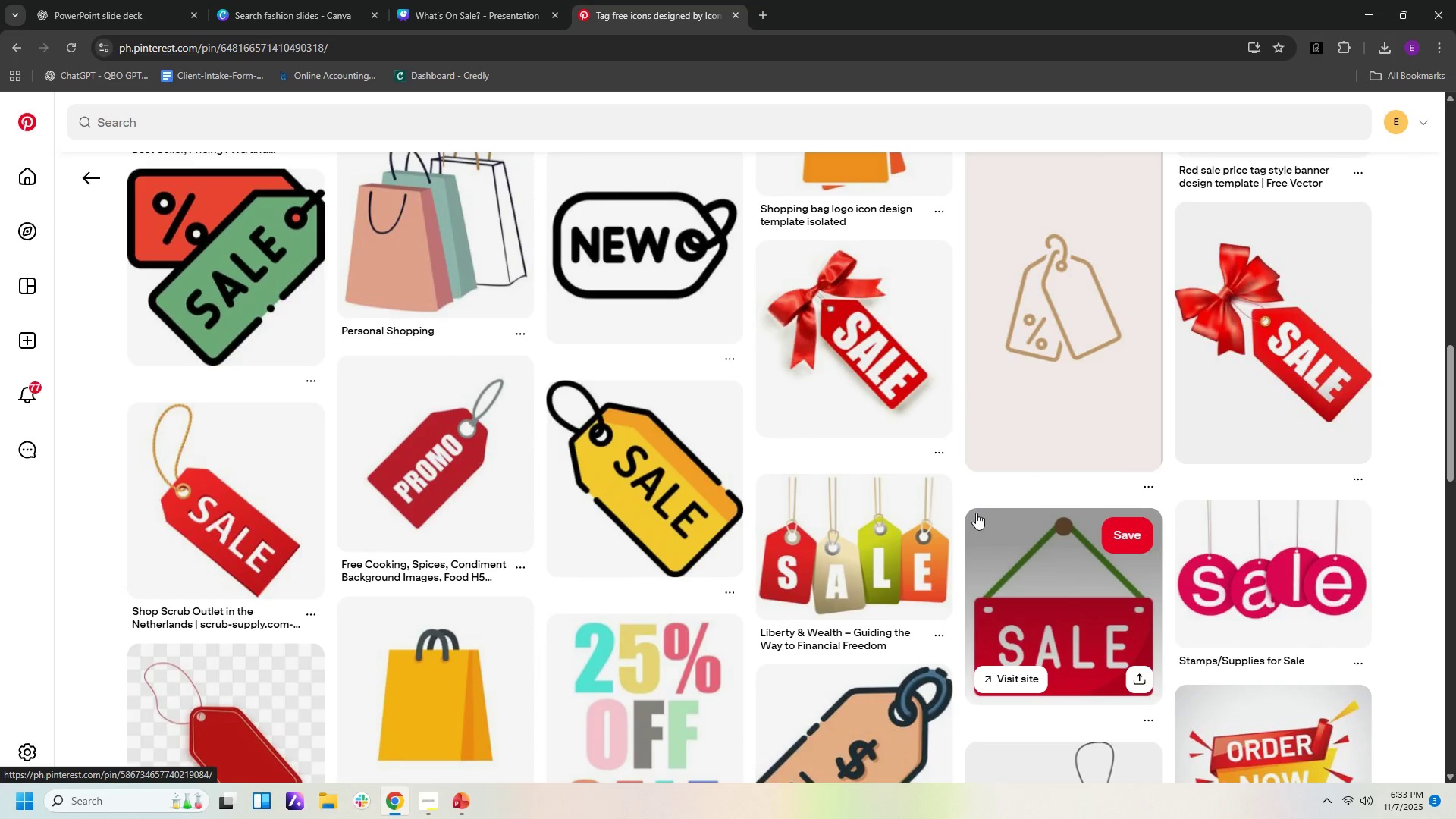 
scroll: coordinate [976, 523], scroll_direction: down, amount: 11.0
 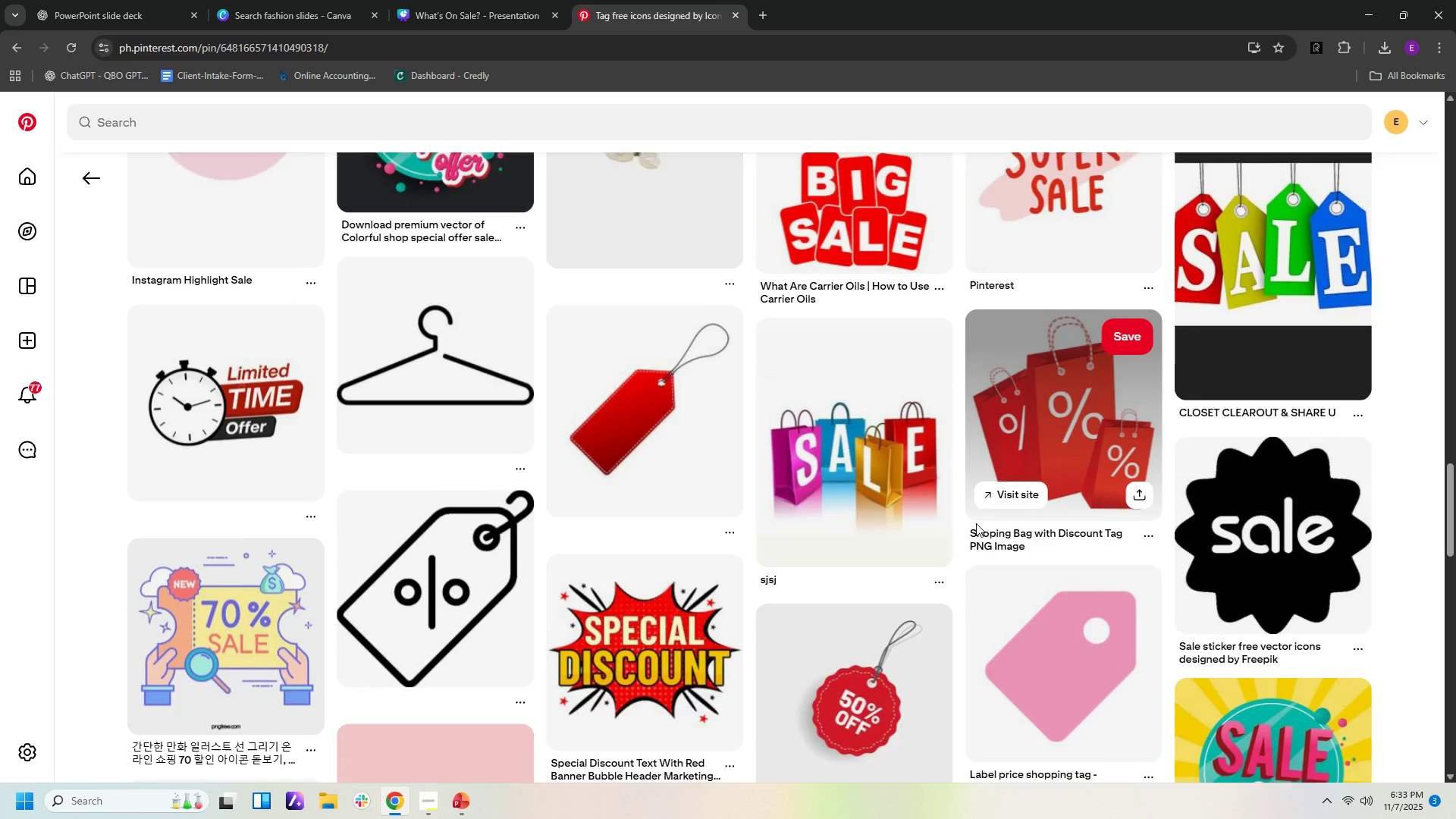 
scroll: coordinate [978, 527], scroll_direction: down, amount: 9.0
 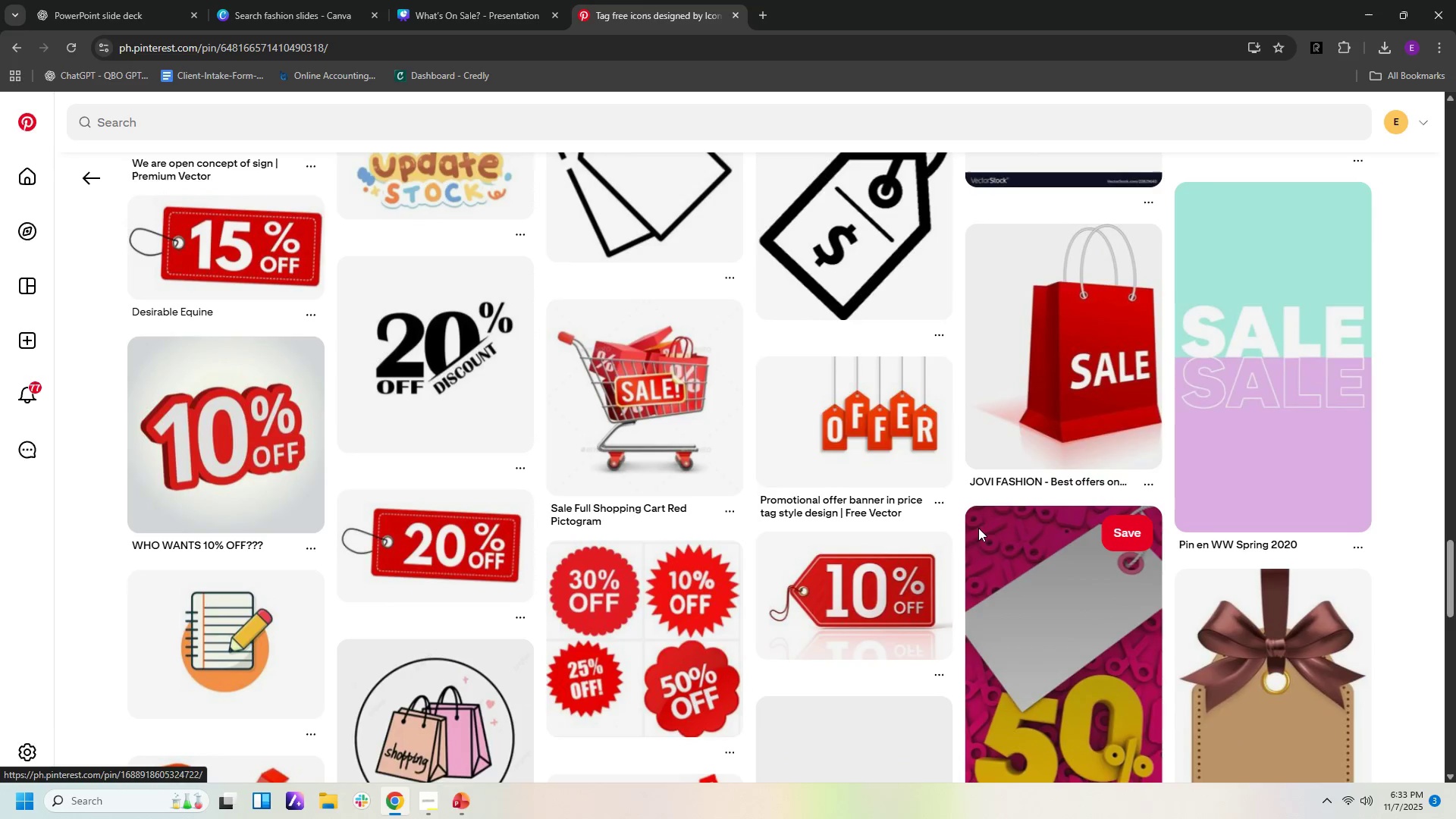 
scroll: coordinate [1193, 526], scroll_direction: down, amount: 19.0
 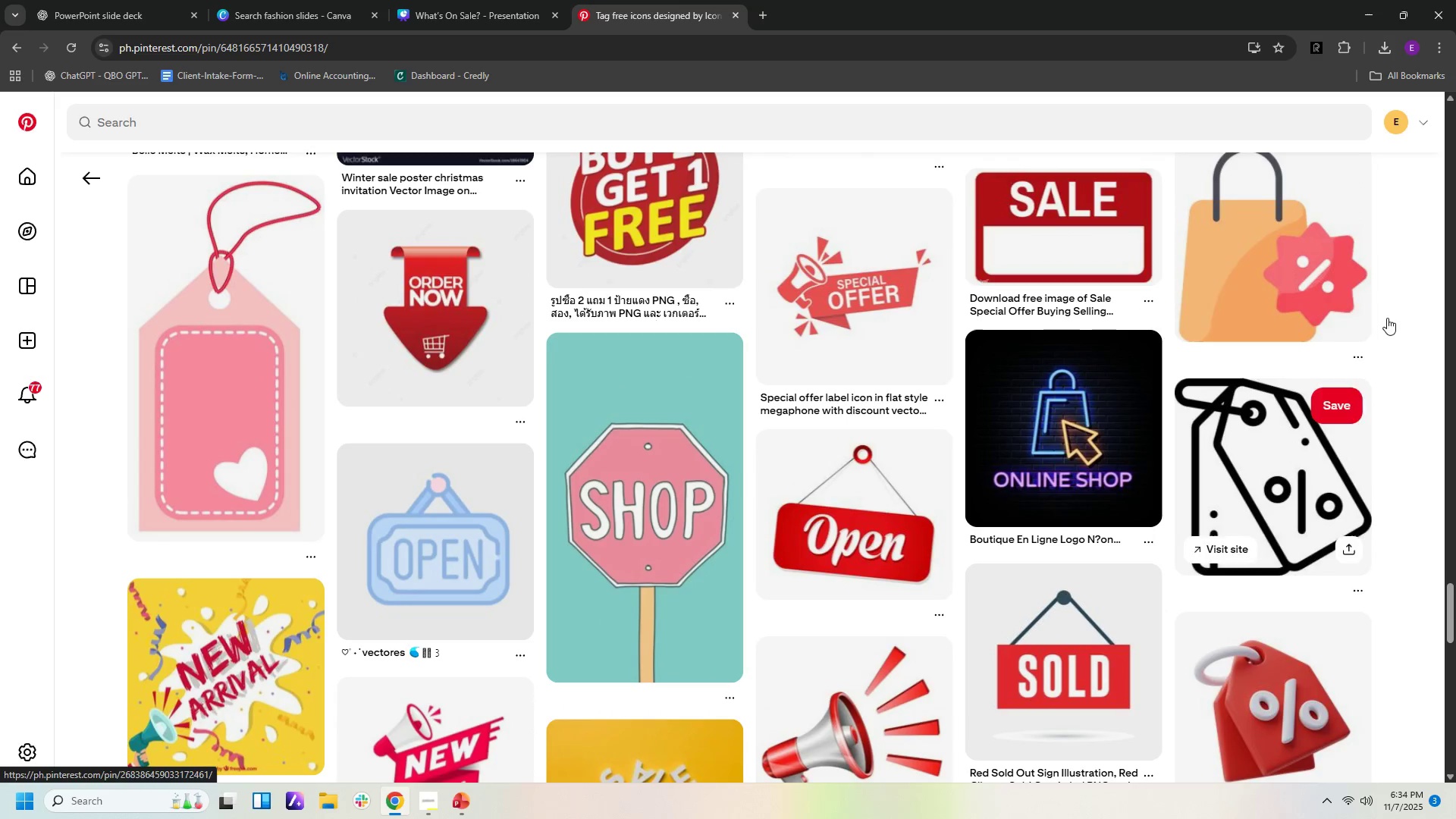 
scroll: coordinate [1345, 491], scroll_direction: down, amount: 3.0
 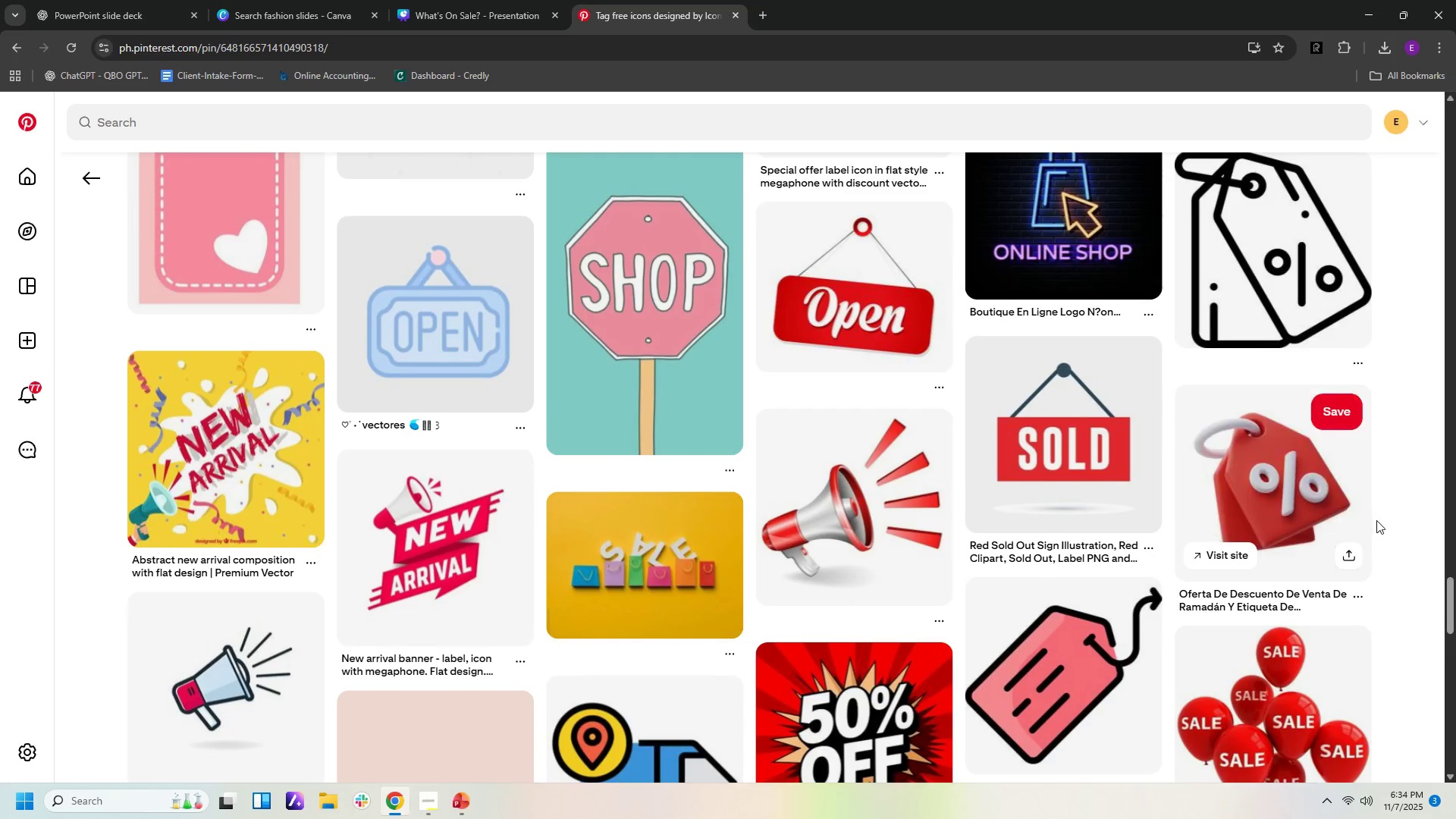 
scroll: coordinate [1382, 552], scroll_direction: up, amount: 6.0
 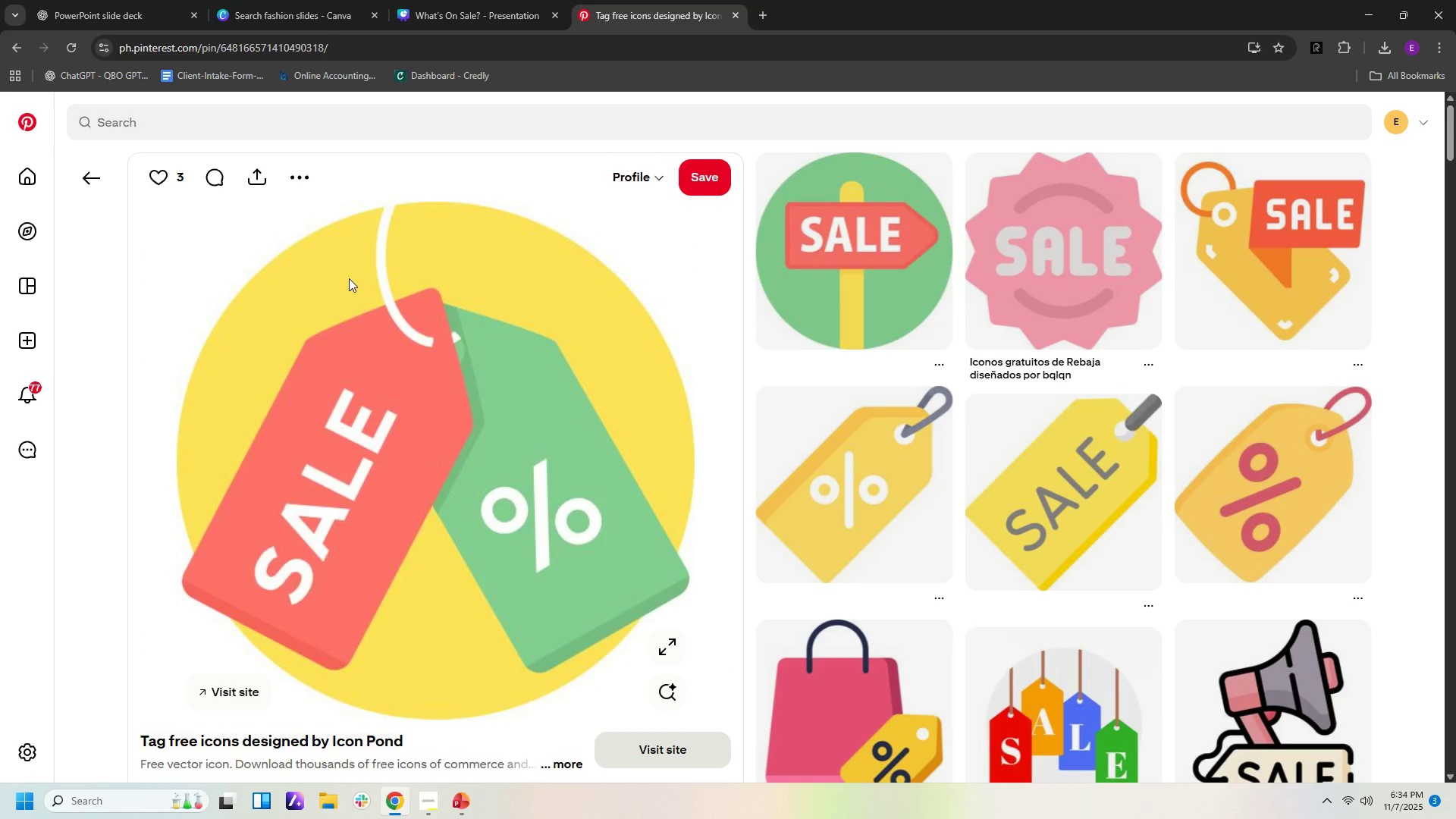 
wait(6.79)
 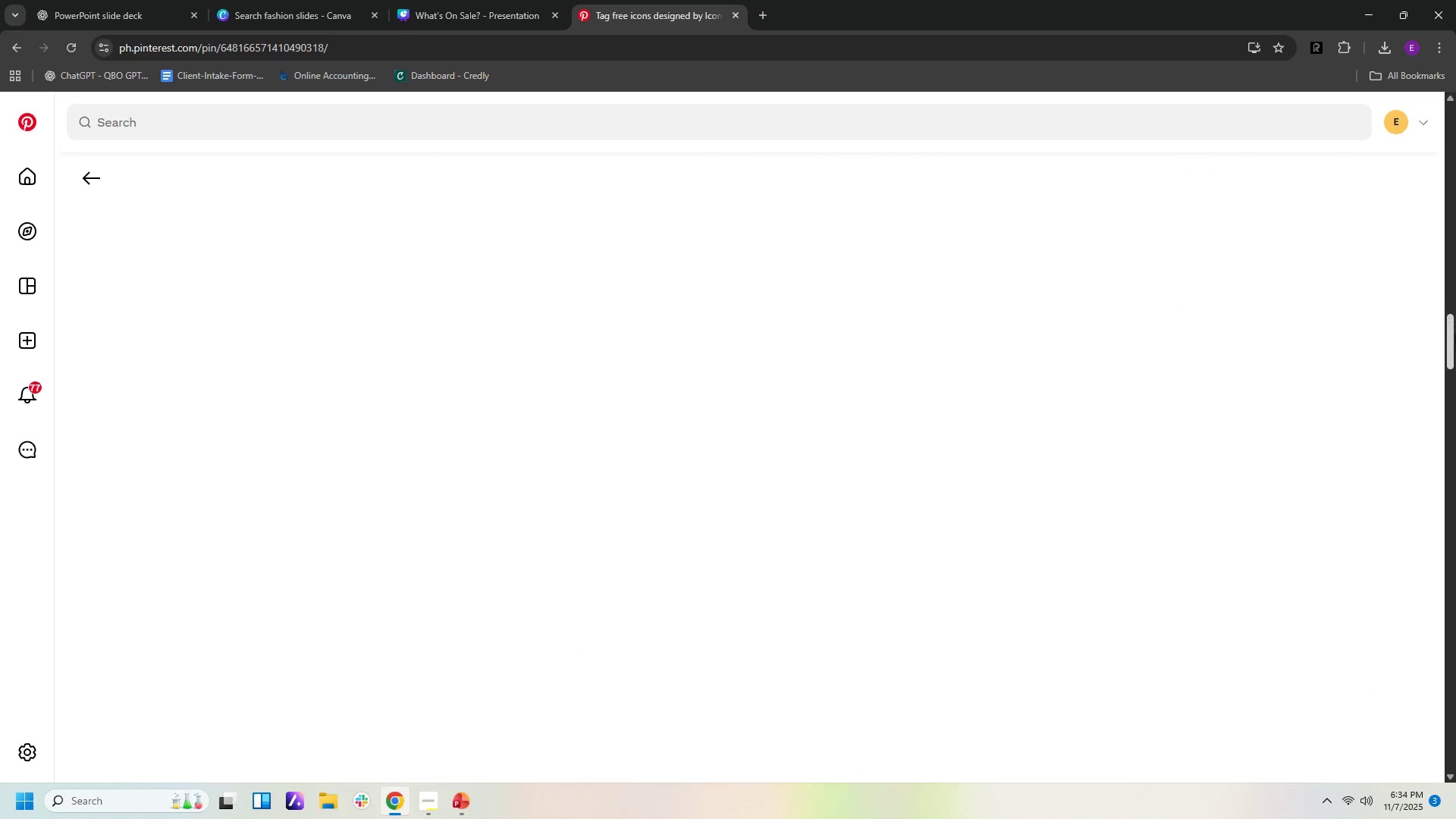 
left_click([86, 171])
 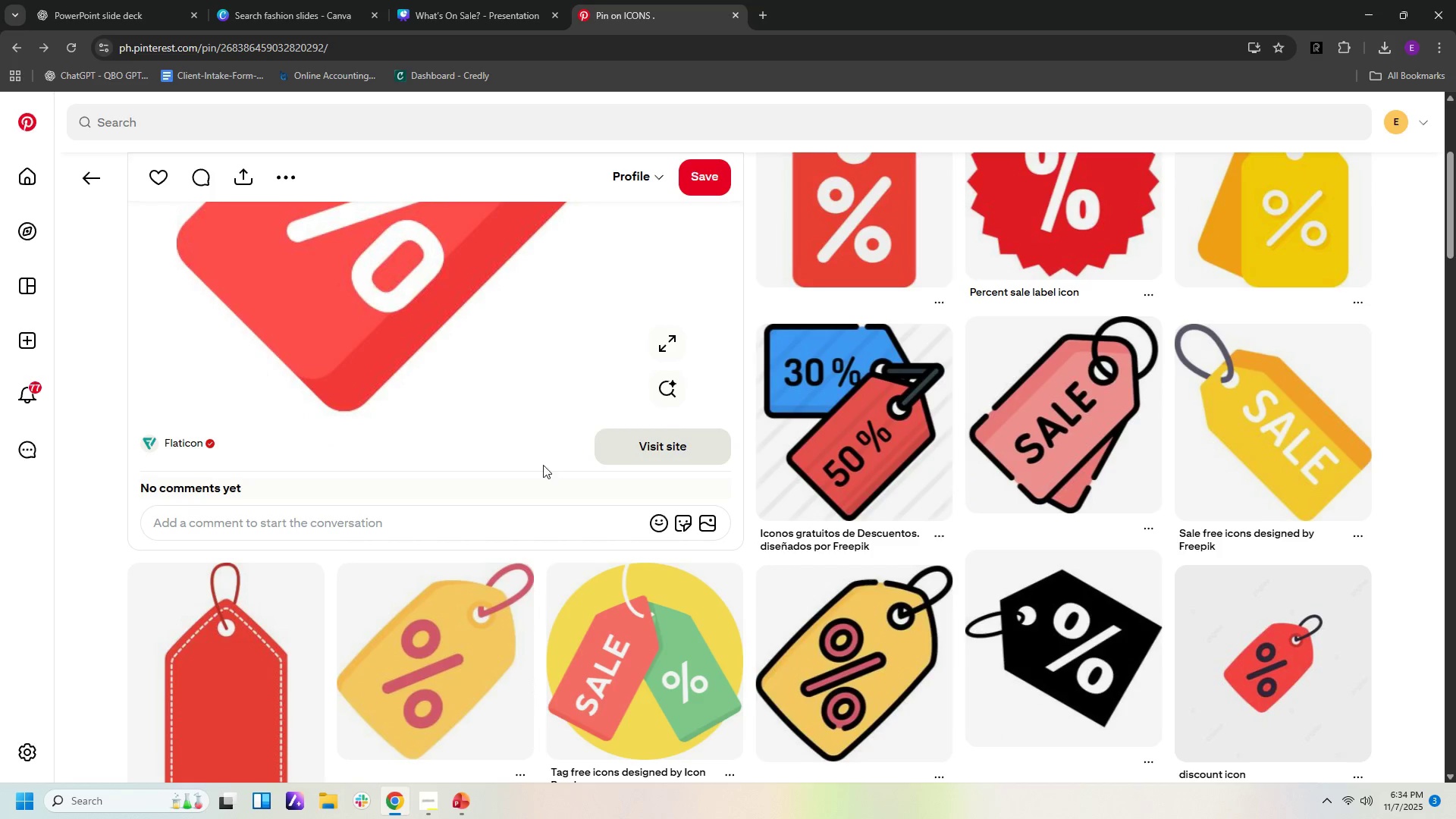 
scroll: coordinate [672, 536], scroll_direction: up, amount: 5.0
 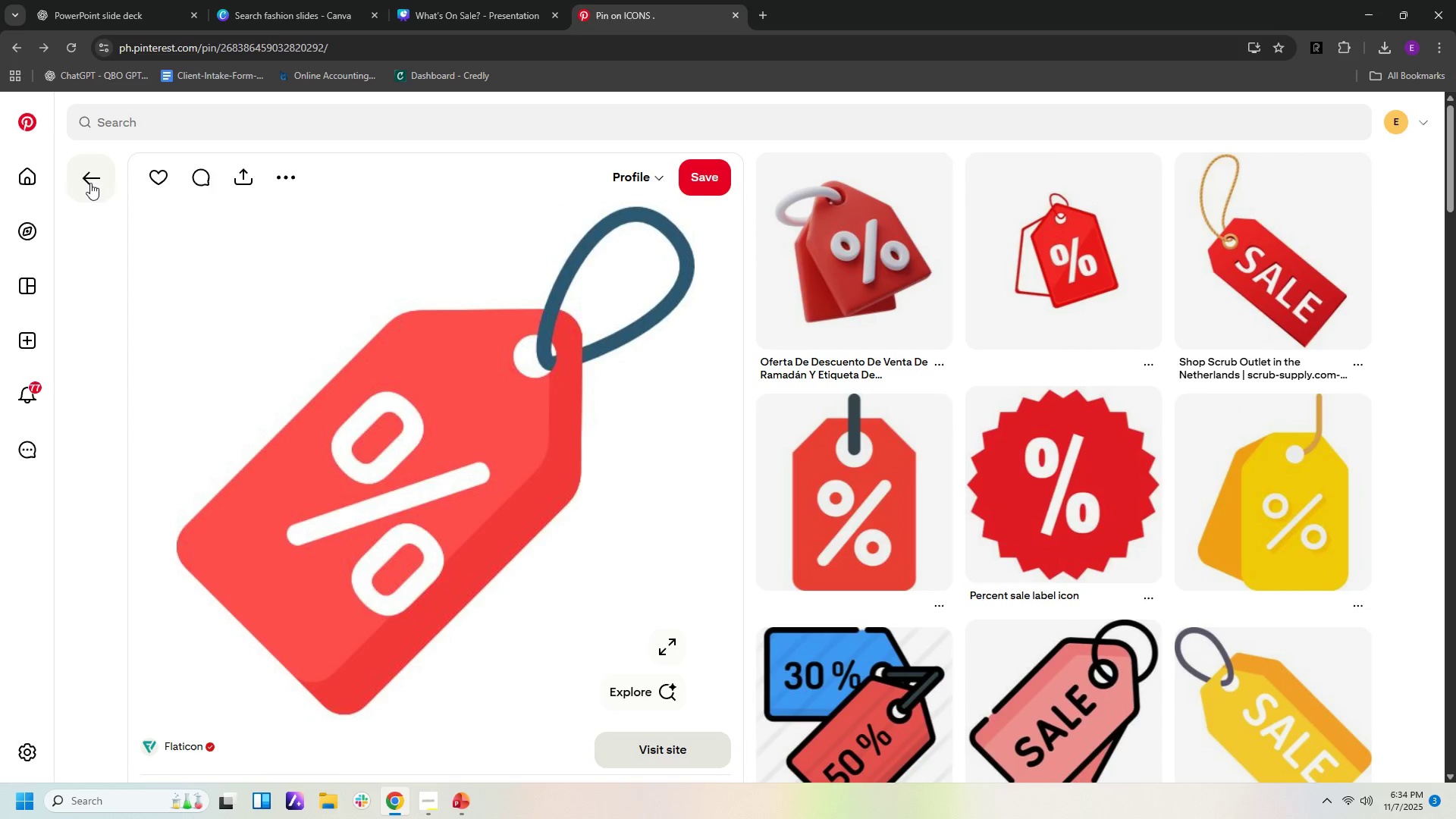 
left_click([90, 183])
 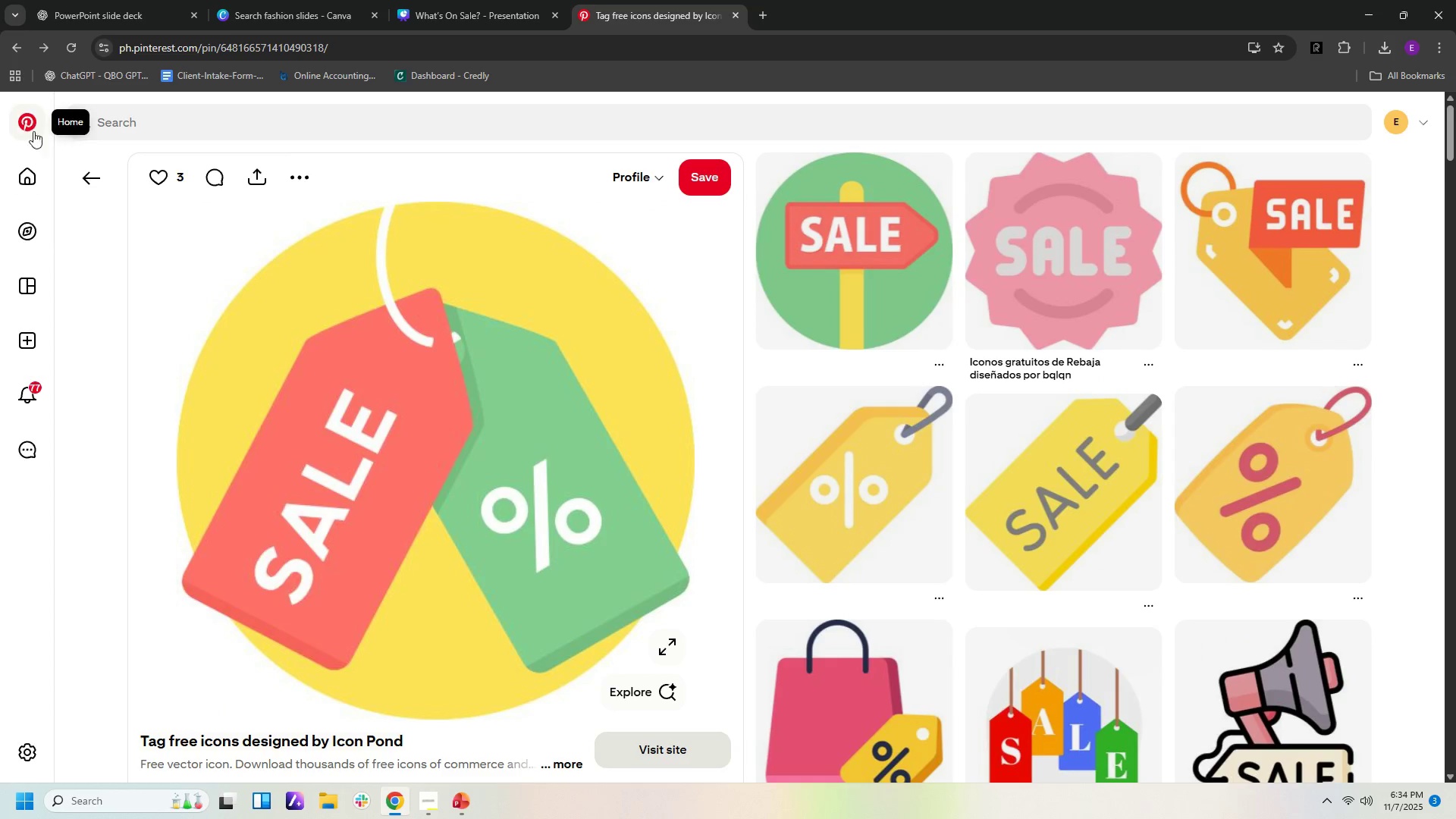 
left_click([88, 183])
 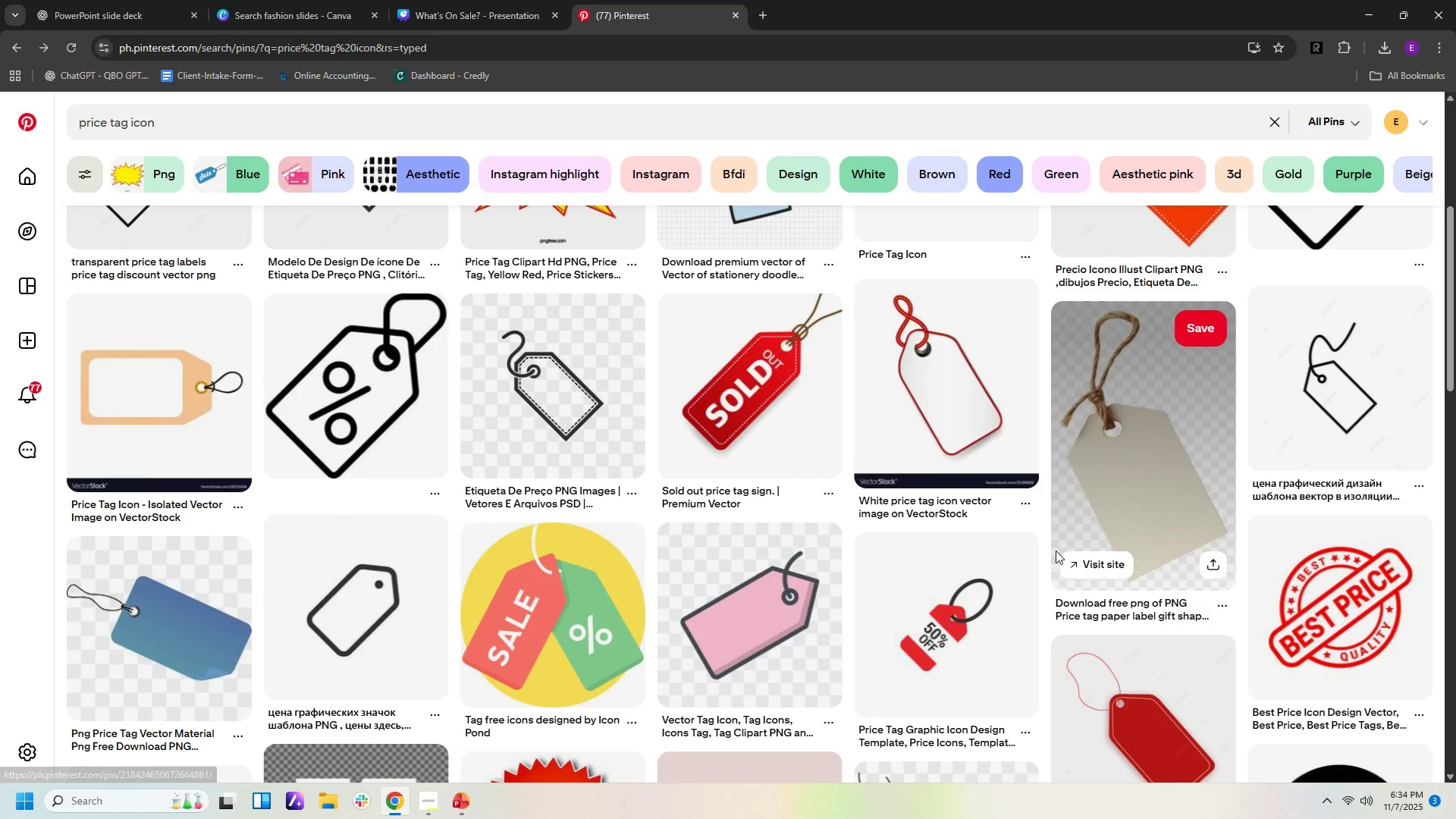 
scroll: coordinate [1064, 551], scroll_direction: up, amount: 4.0
 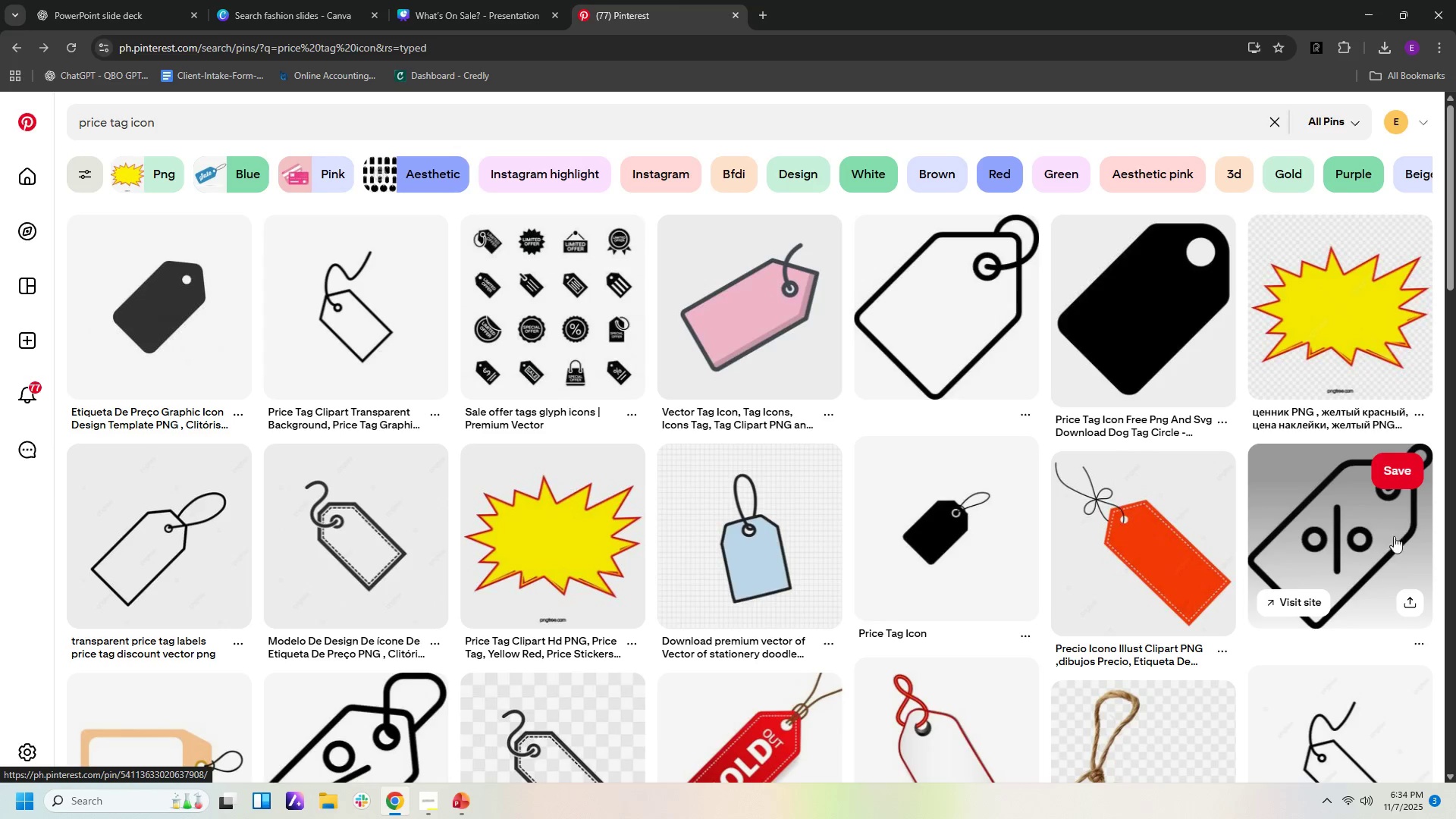 
scroll: coordinate [1172, 535], scroll_direction: down, amount: 15.0
 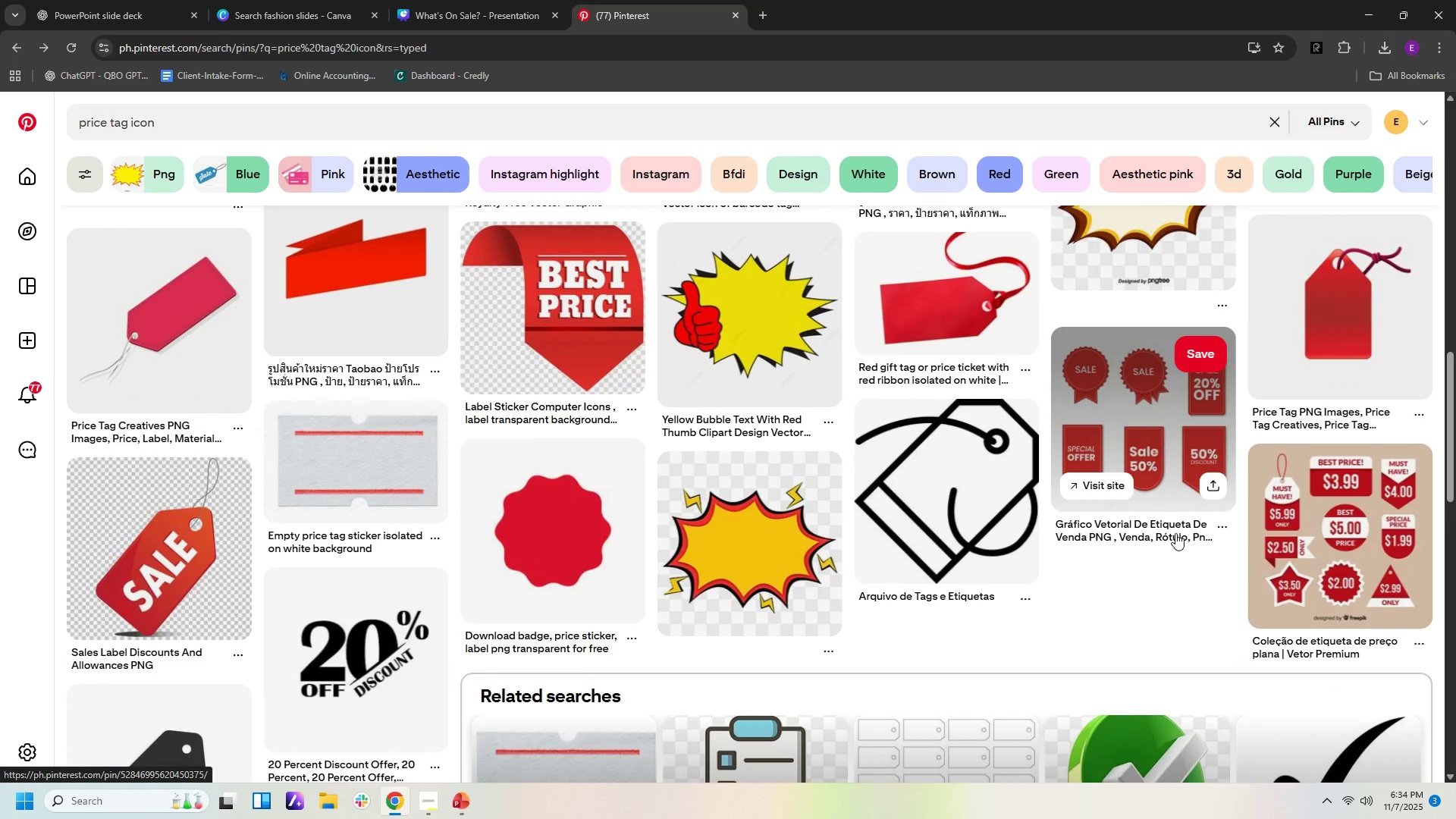 
scroll: coordinate [1180, 531], scroll_direction: up, amount: 2.0
 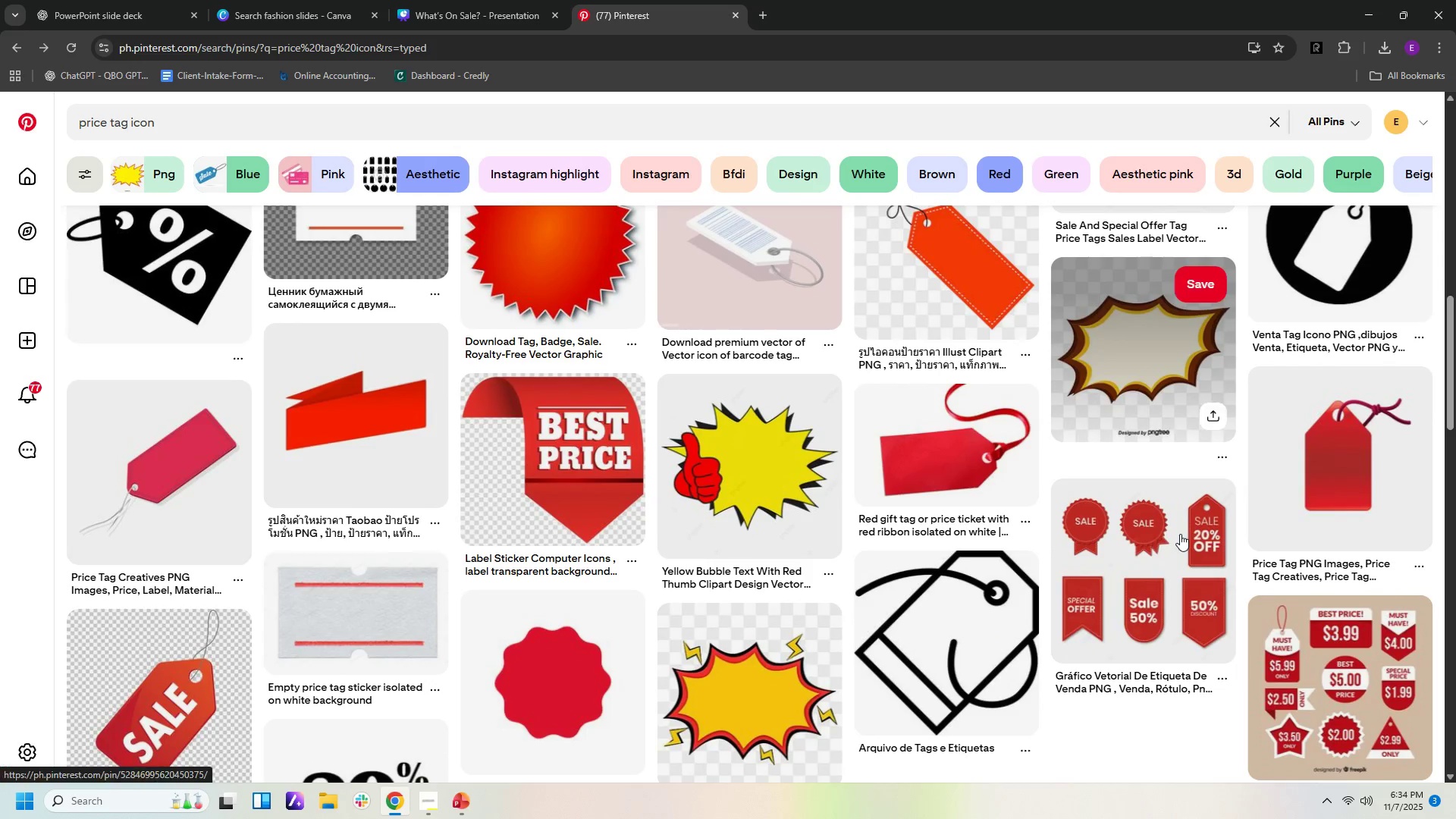 
scroll: coordinate [1175, 540], scroll_direction: down, amount: 21.0
 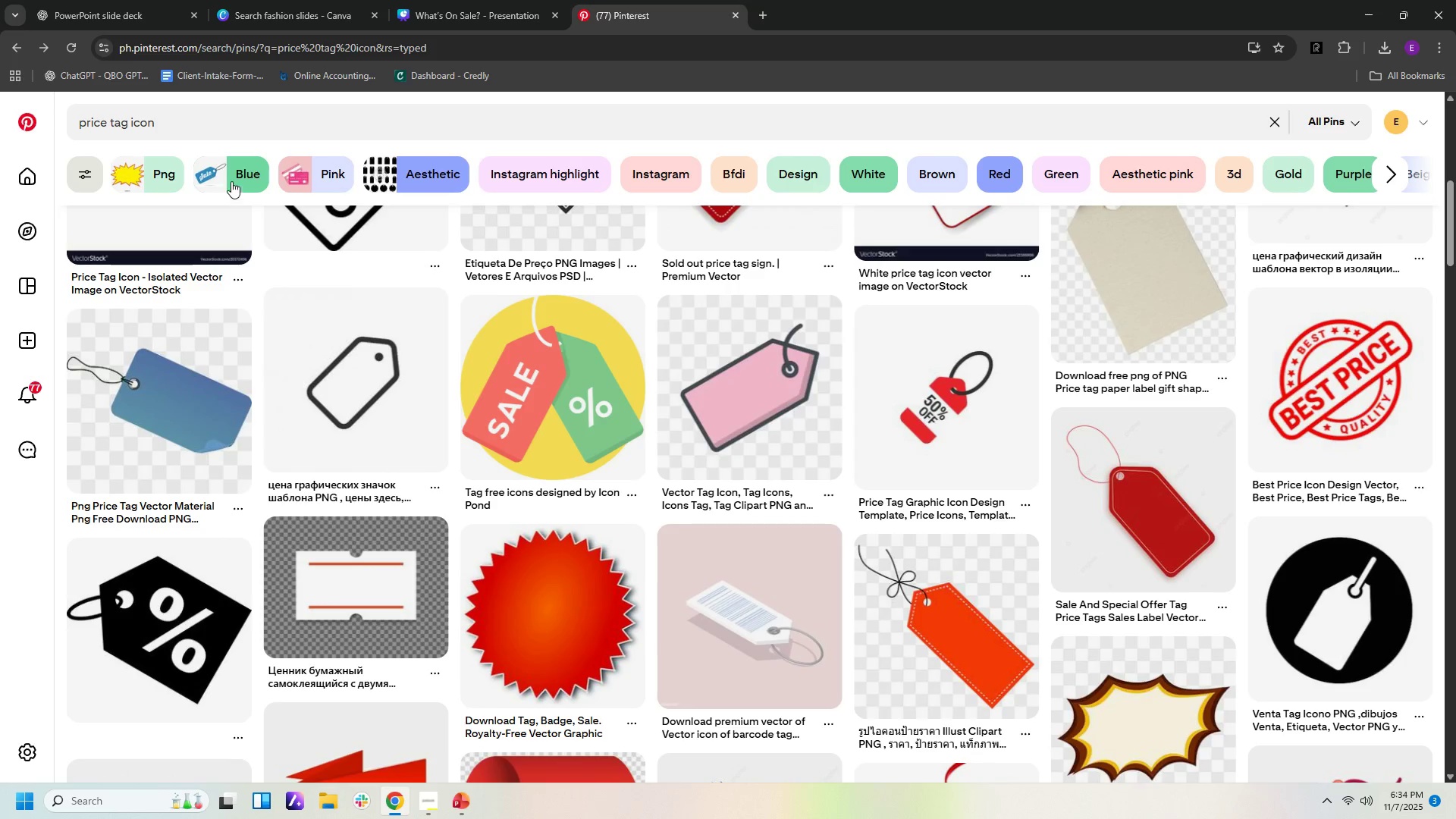 
wait(6.95)
 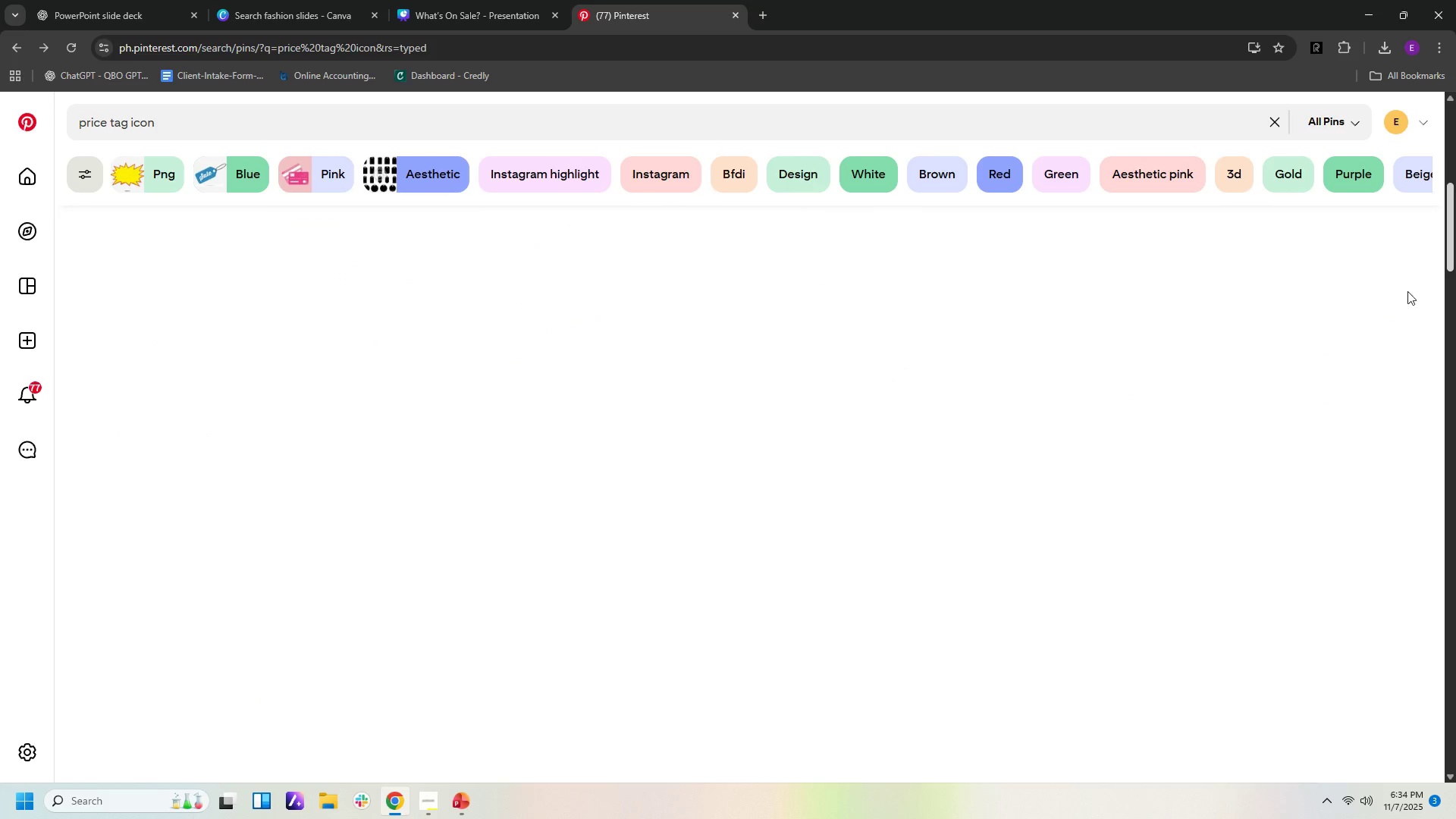 
scroll: coordinate [1351, 568], scroll_direction: up, amount: 13.0
 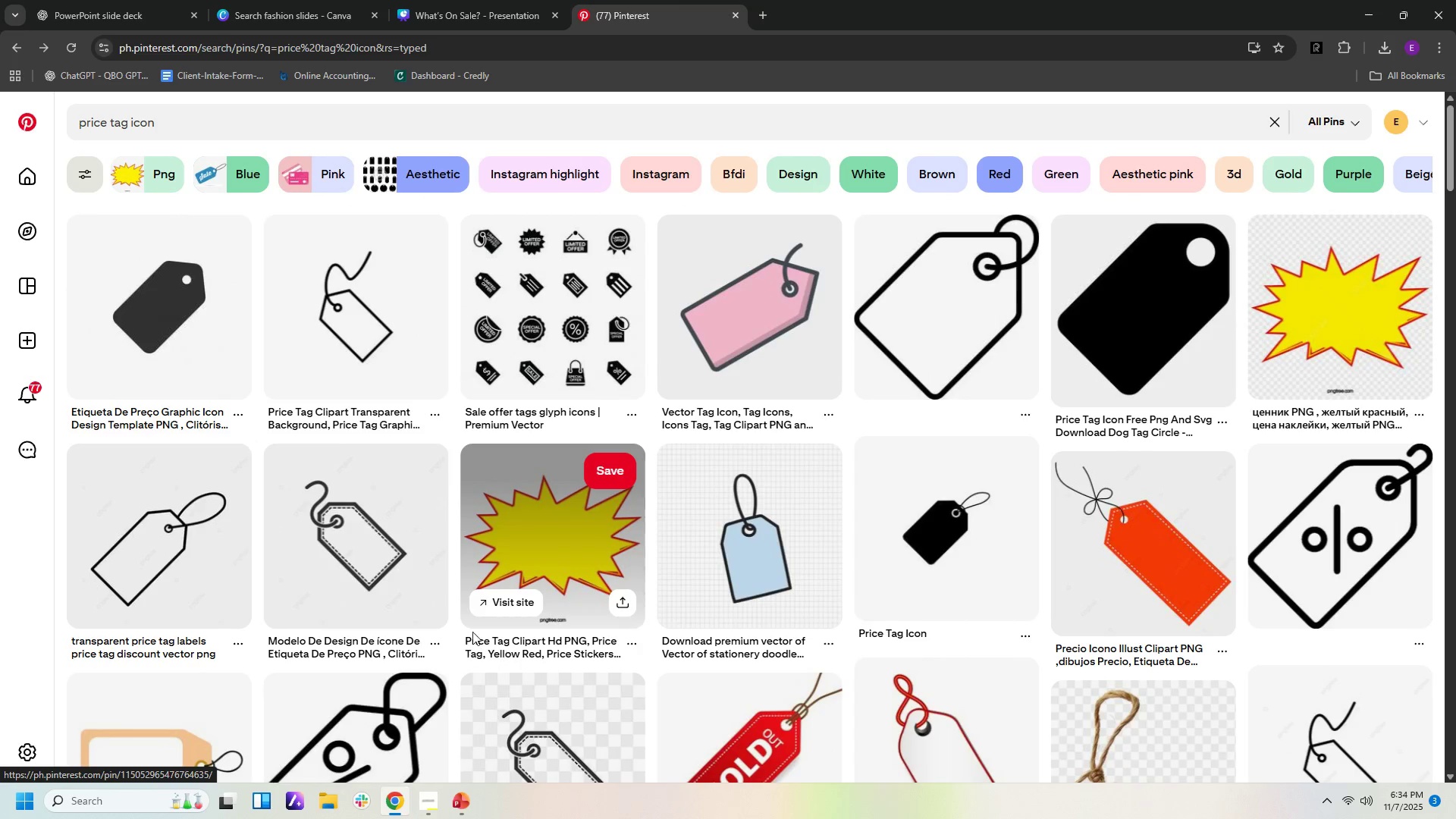 
scroll: coordinate [753, 676], scroll_direction: down, amount: 6.0
 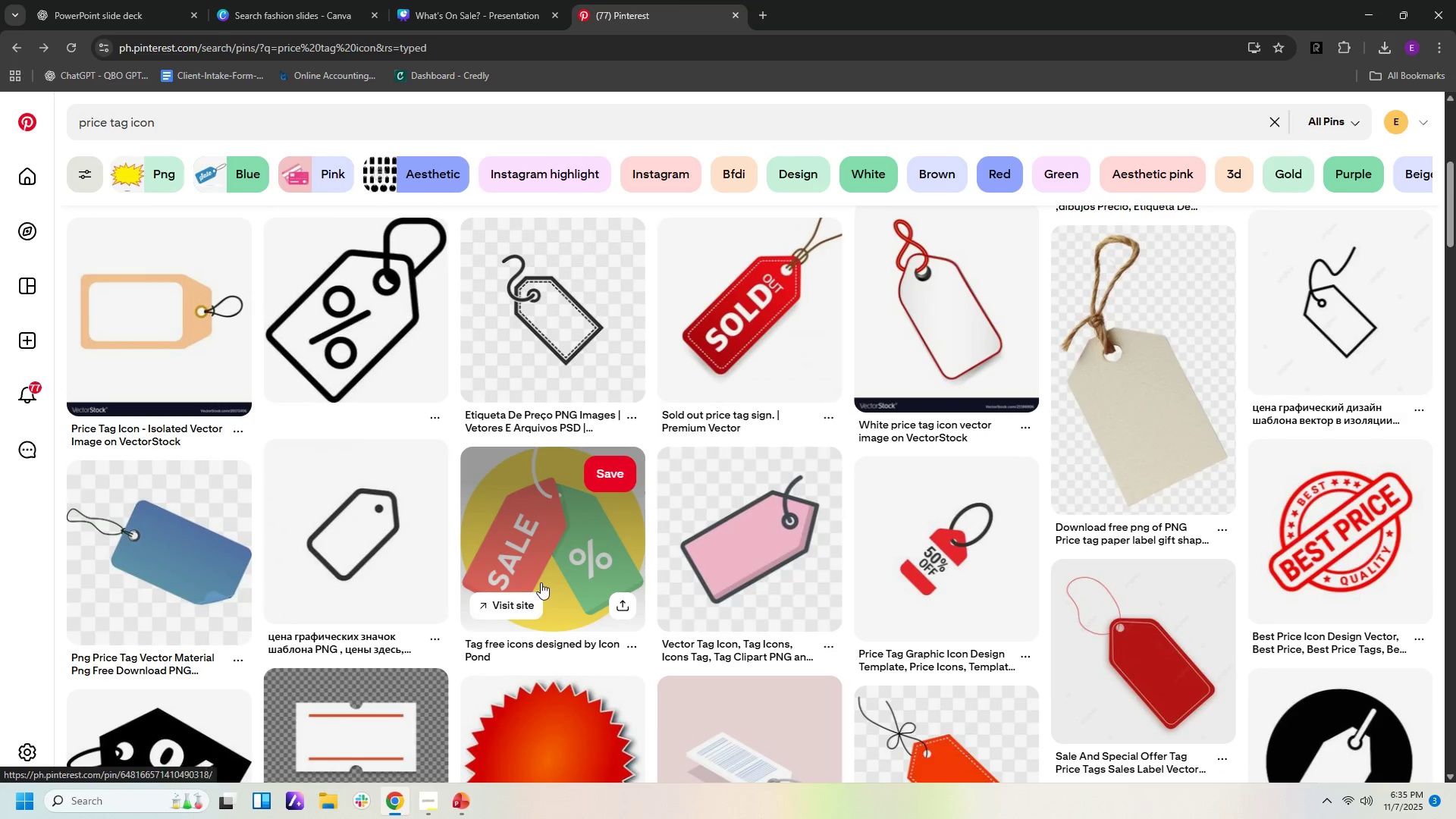 
left_click([541, 582])
 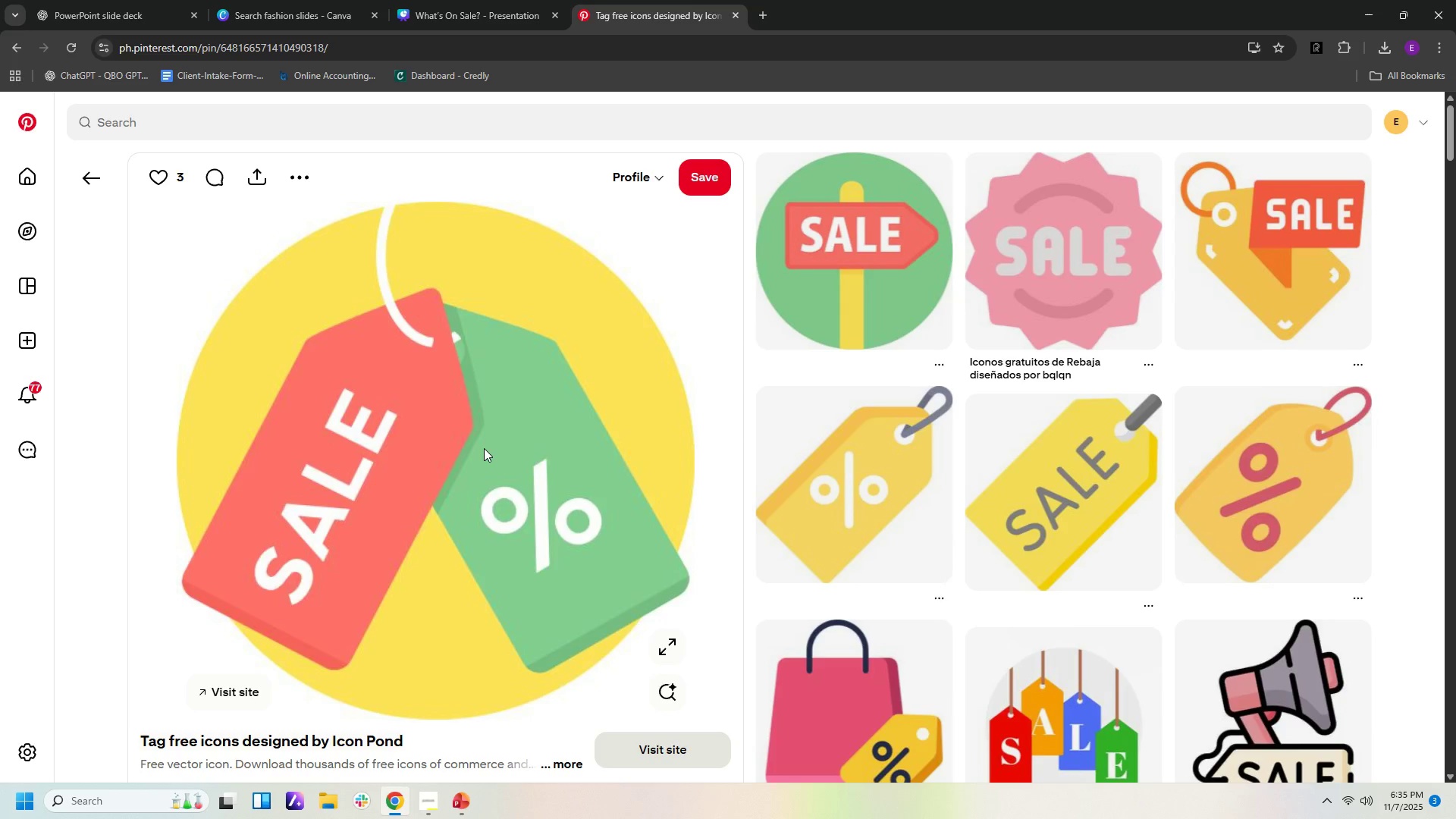 
right_click([484, 444])
 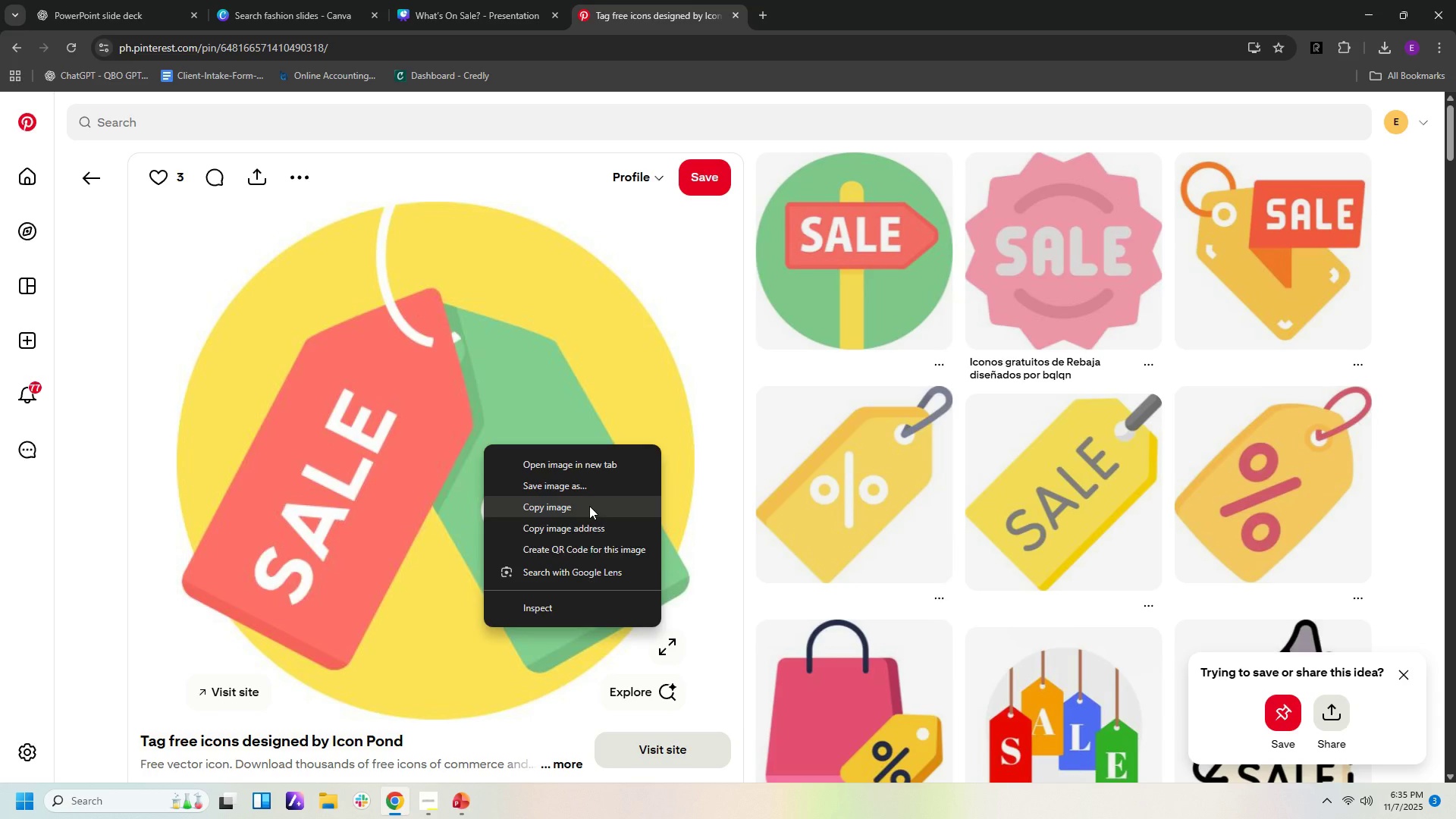 
left_click([589, 506])
 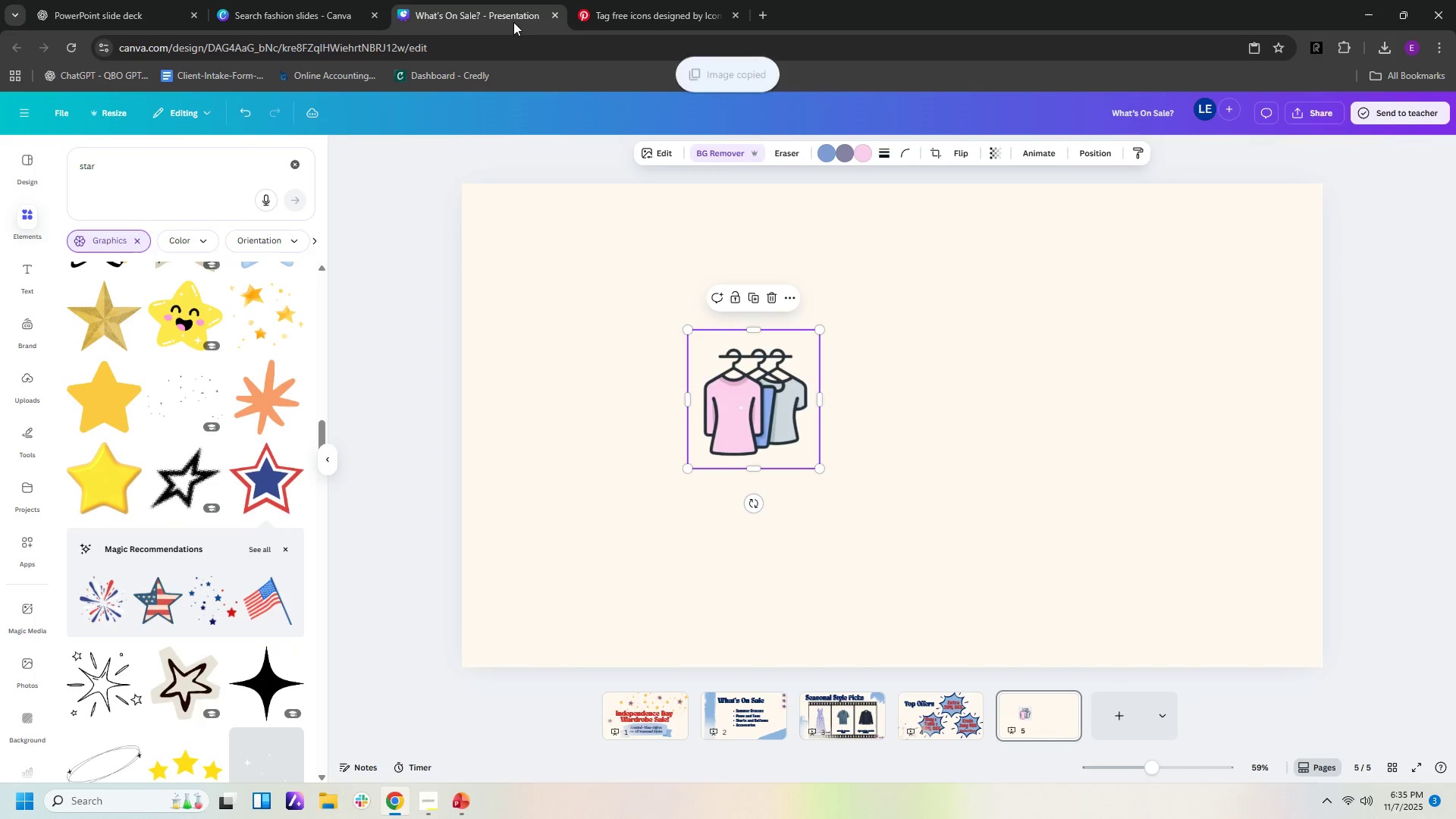 
left_click([513, 22])
 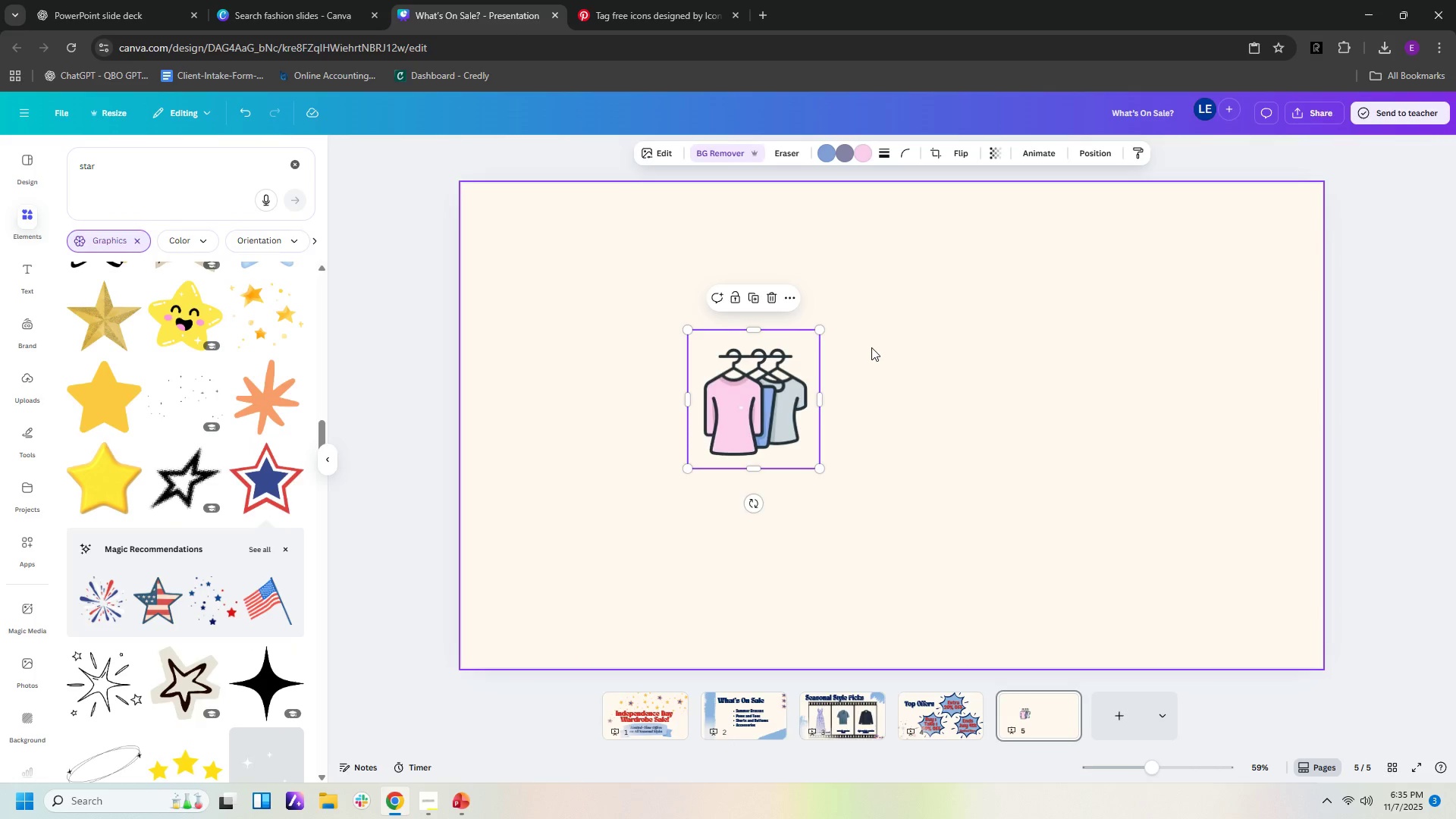 
right_click([871, 347])
 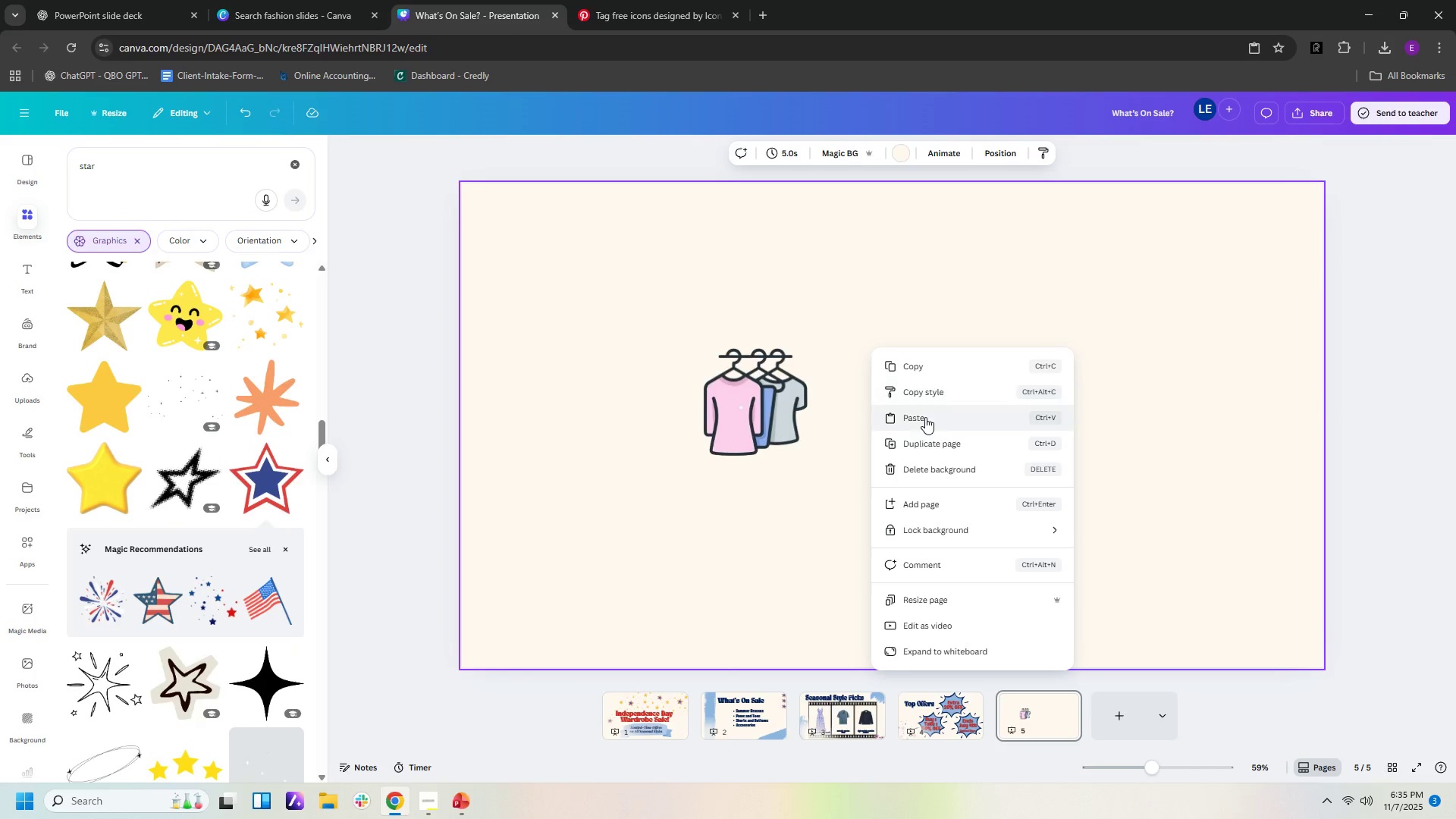 
left_click([925, 417])
 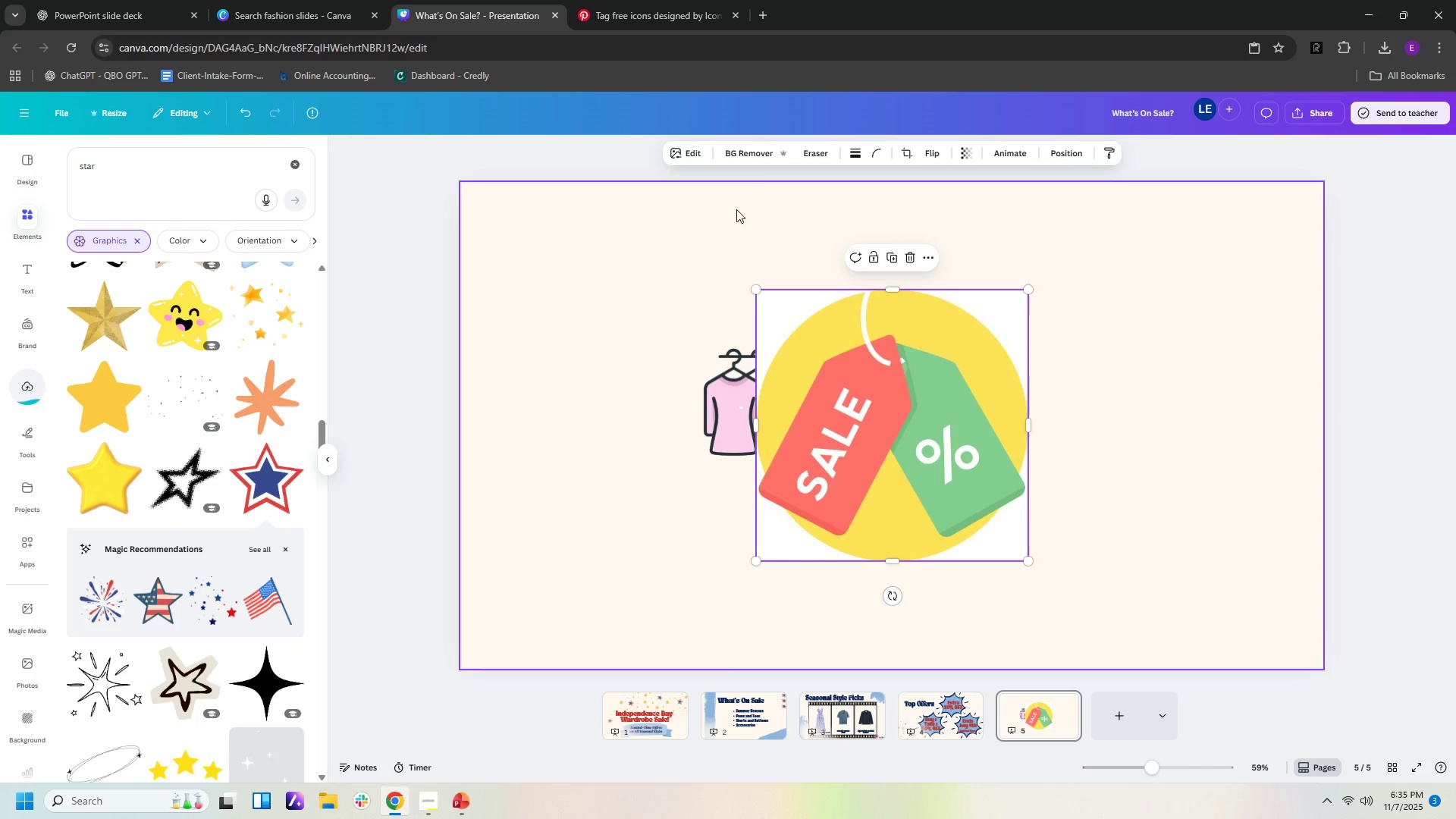 
left_click([761, 151])
 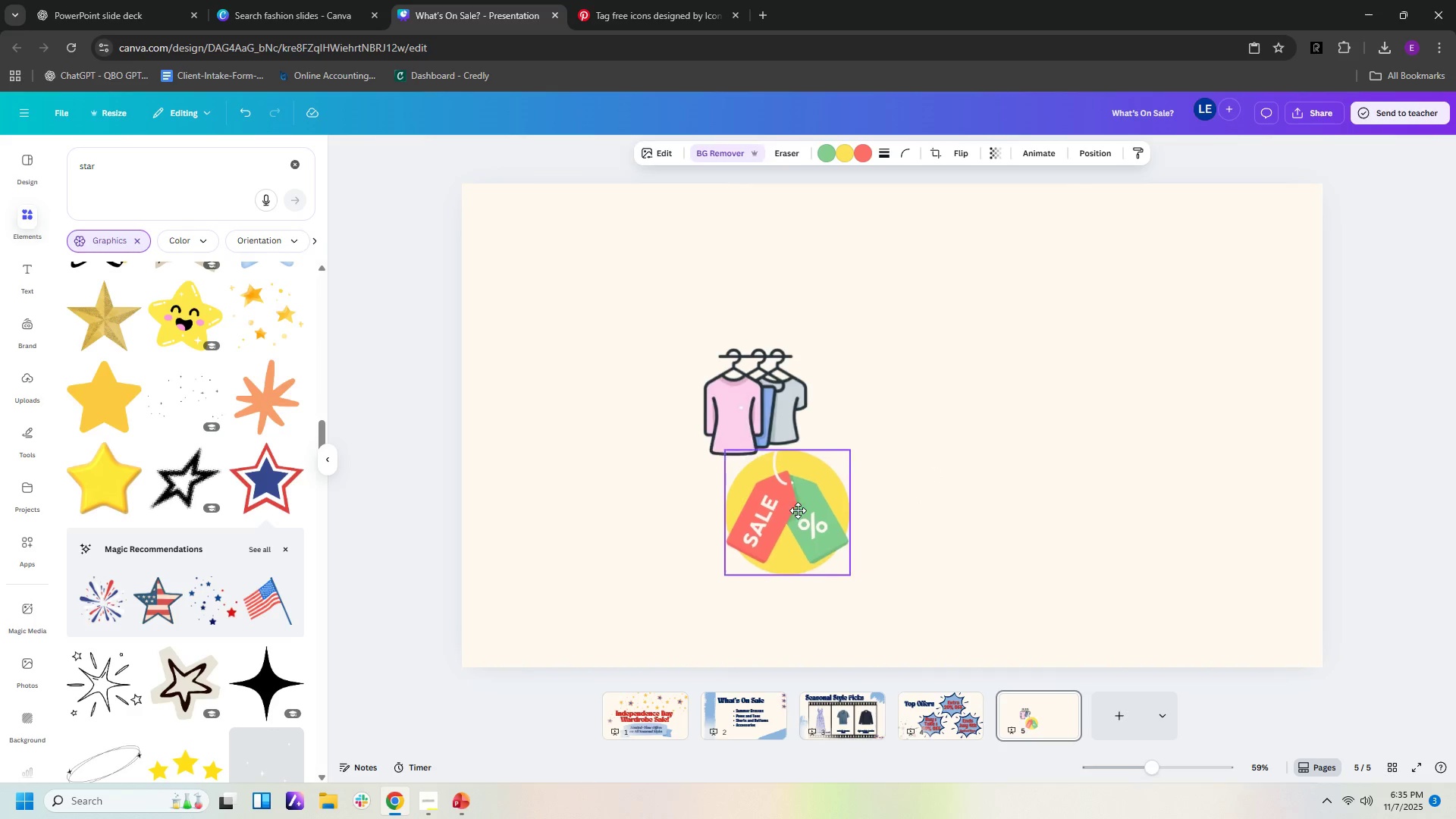 
wait(11.22)
 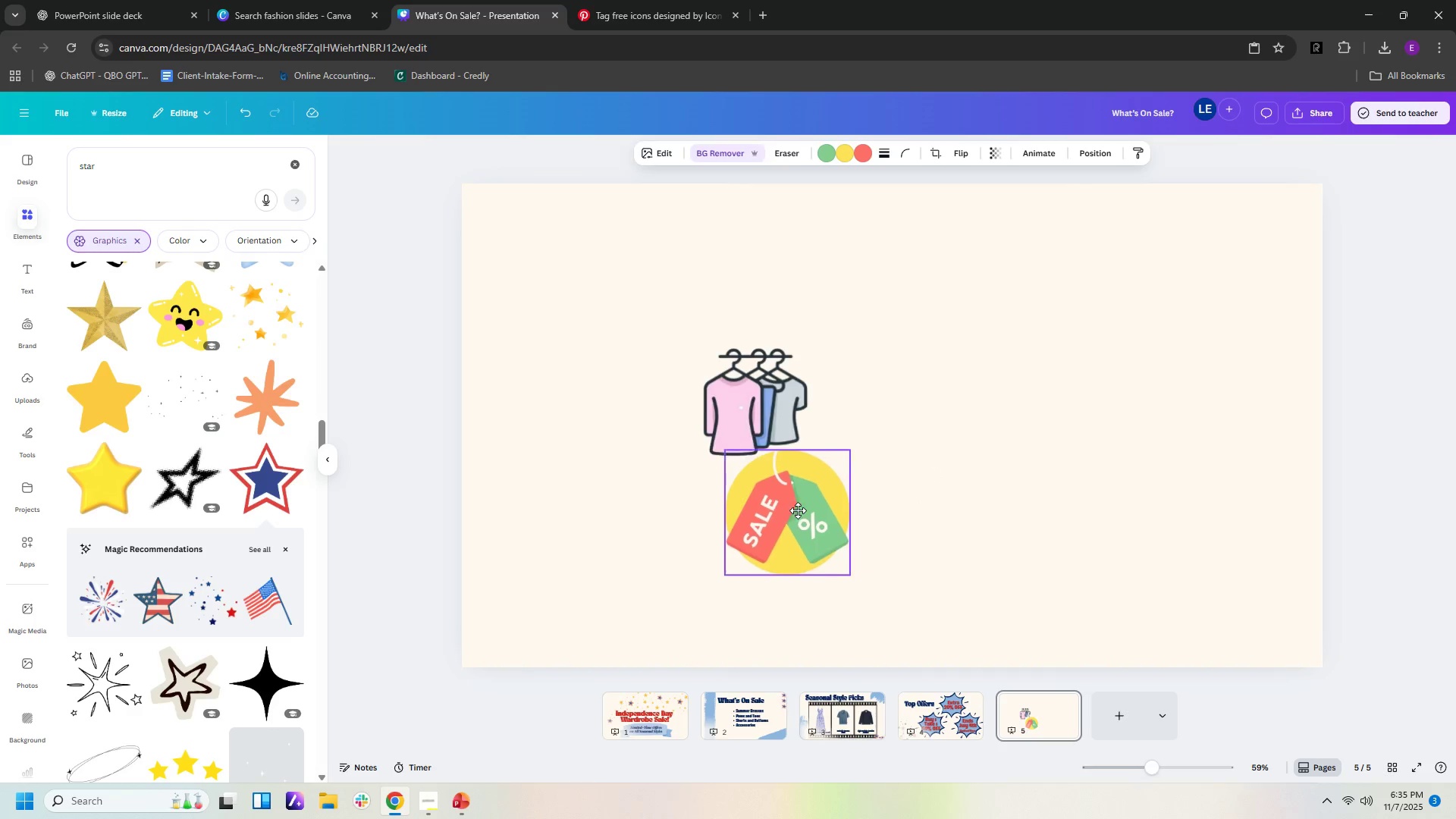 
left_click([639, 14])
 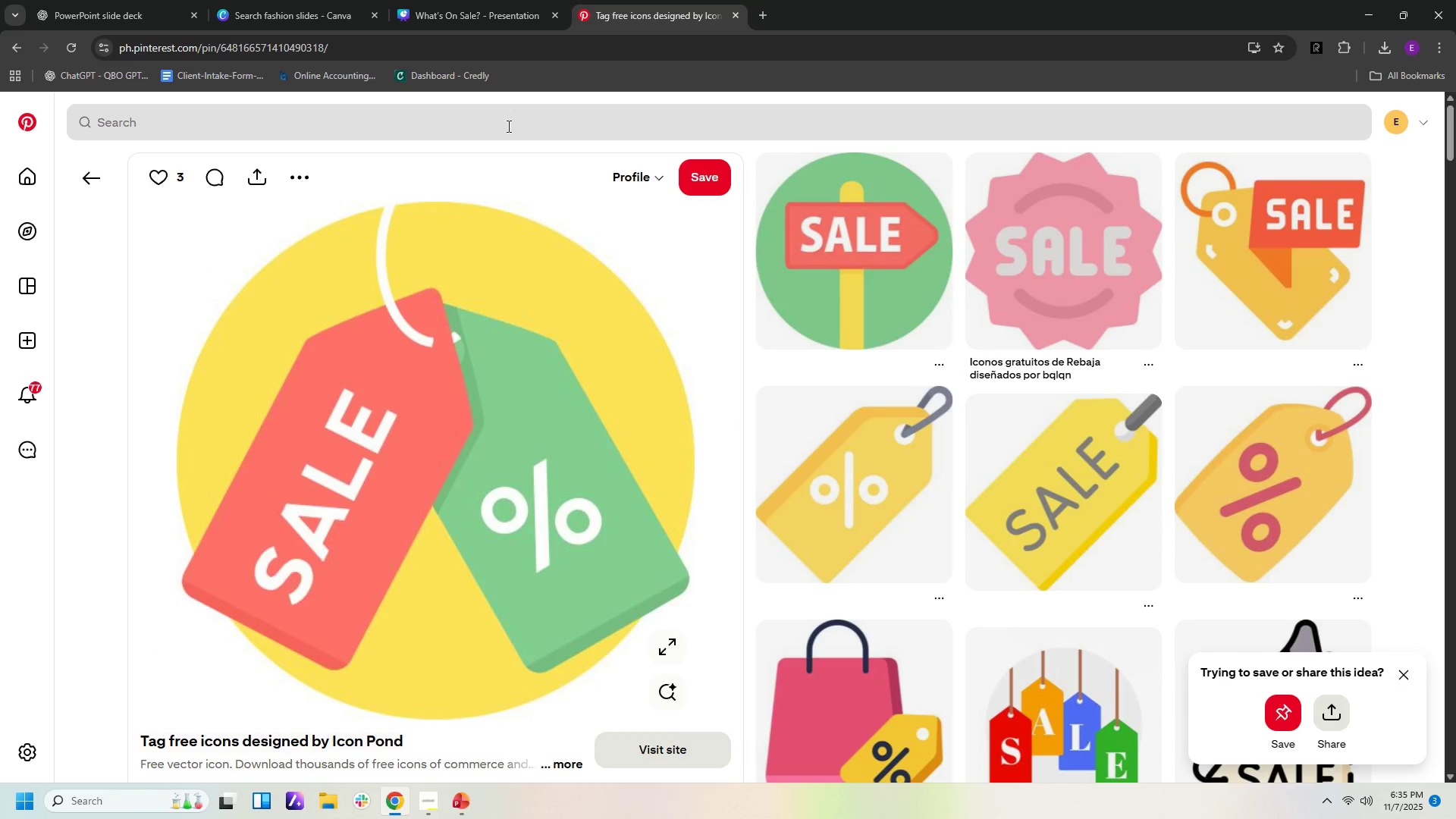 
left_click([507, 126])
 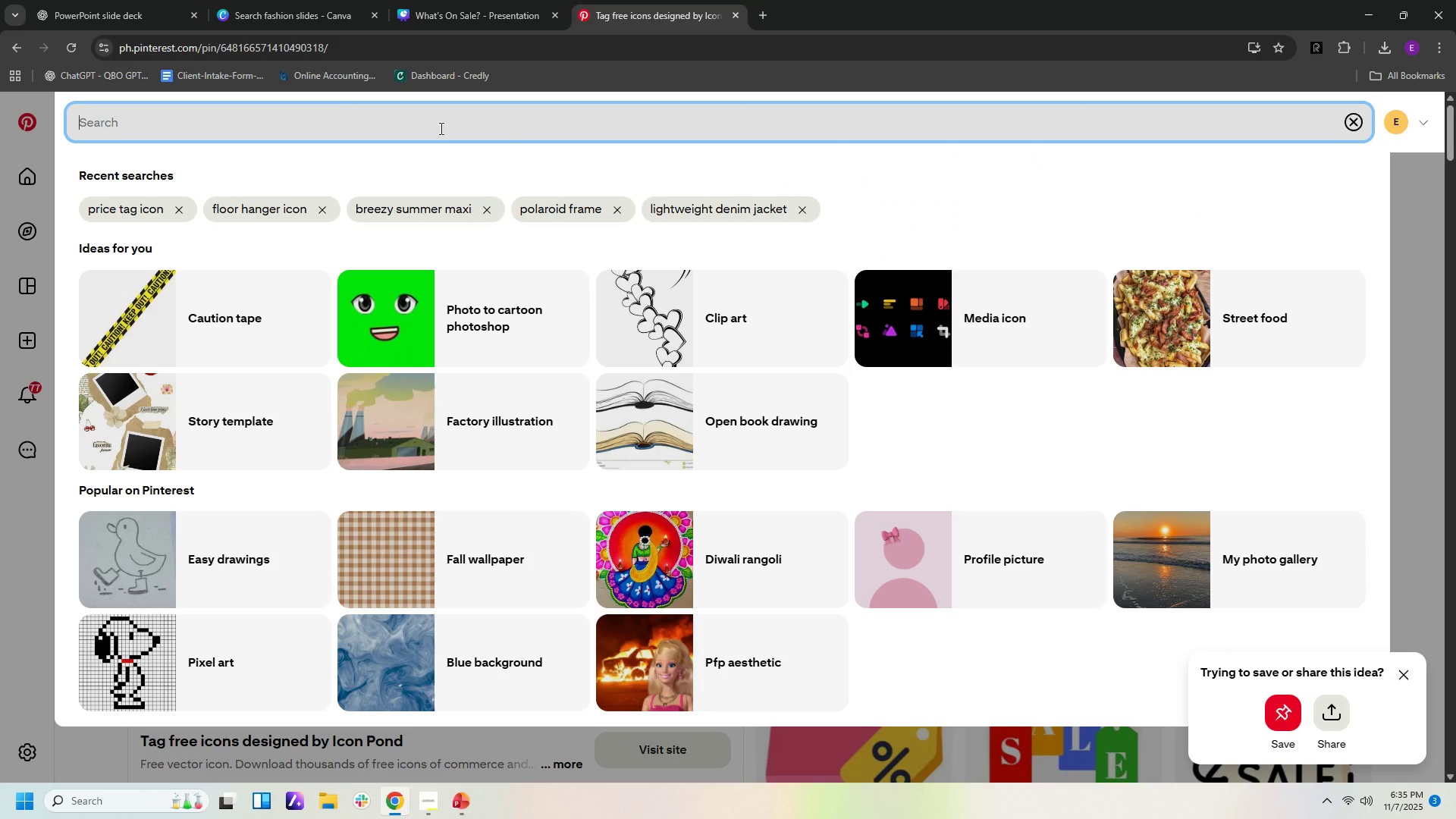 
type(barcodeor)
key(Backspace)
key(Backspace)
type(price ios)
key(Backspace)
key(Backspace)
type(co)
 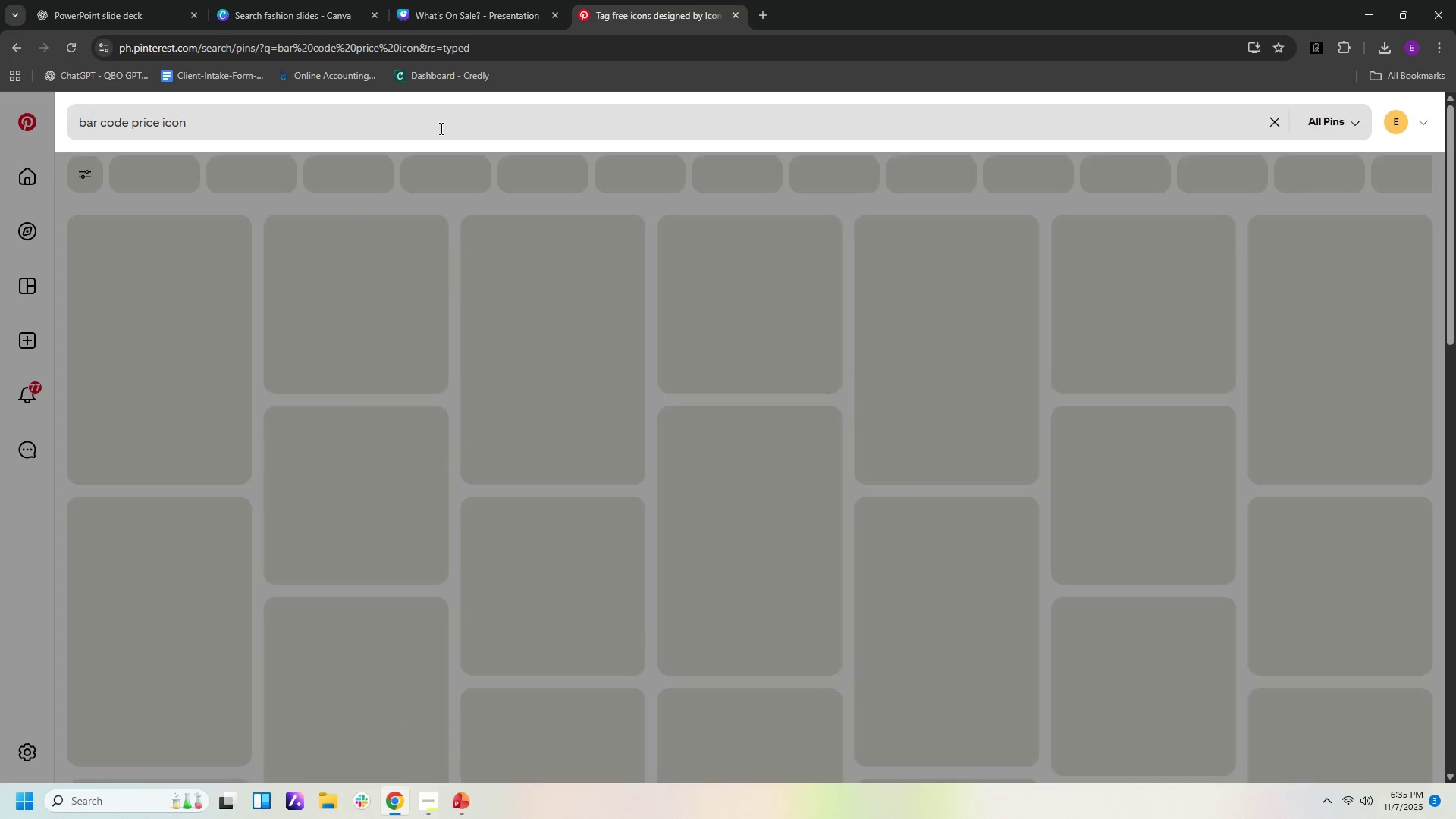 
key(Enter)
 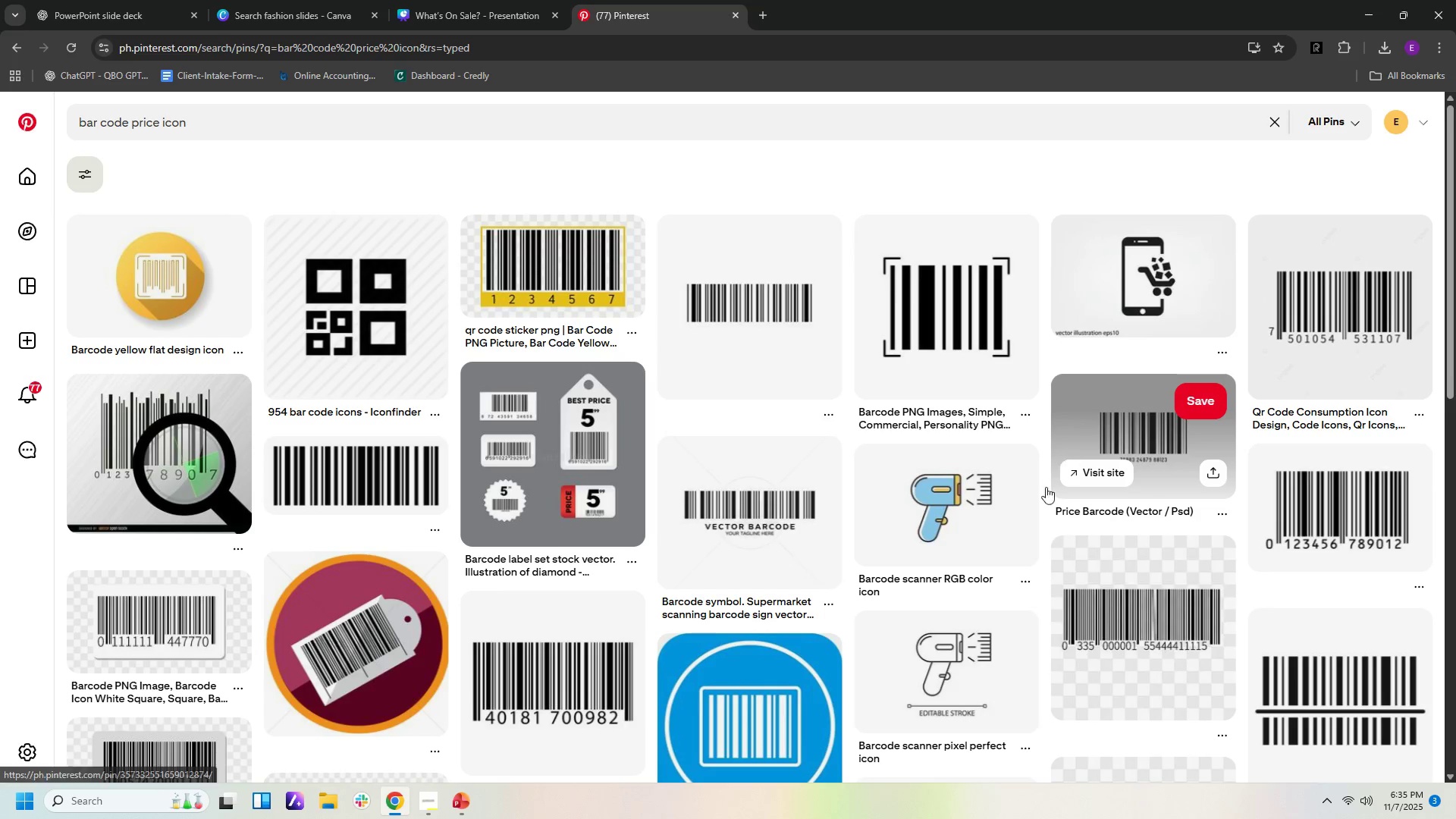 
wait(6.39)
 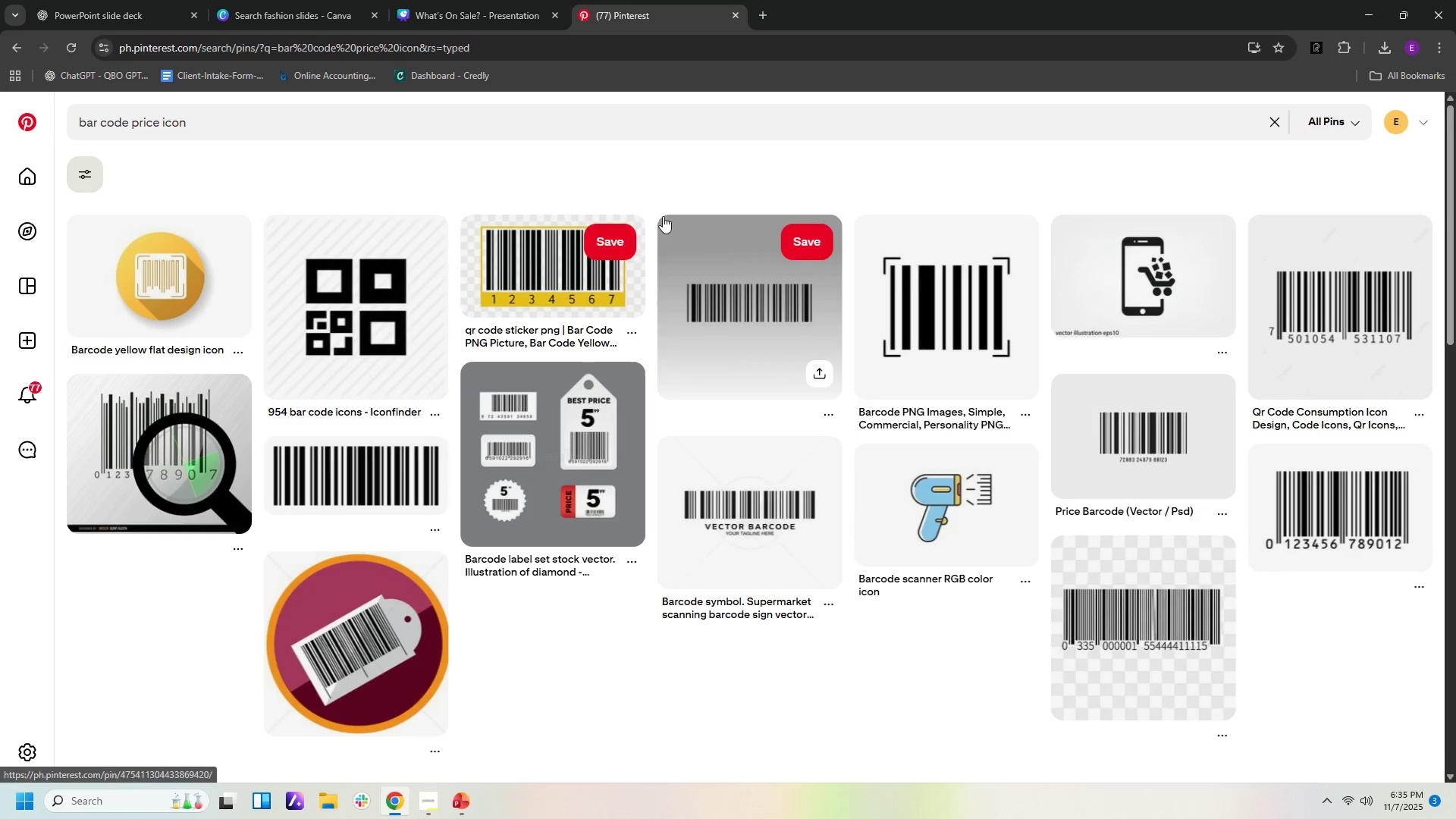 
scroll: coordinate [1071, 605], scroll_direction: down, amount: 10.0
 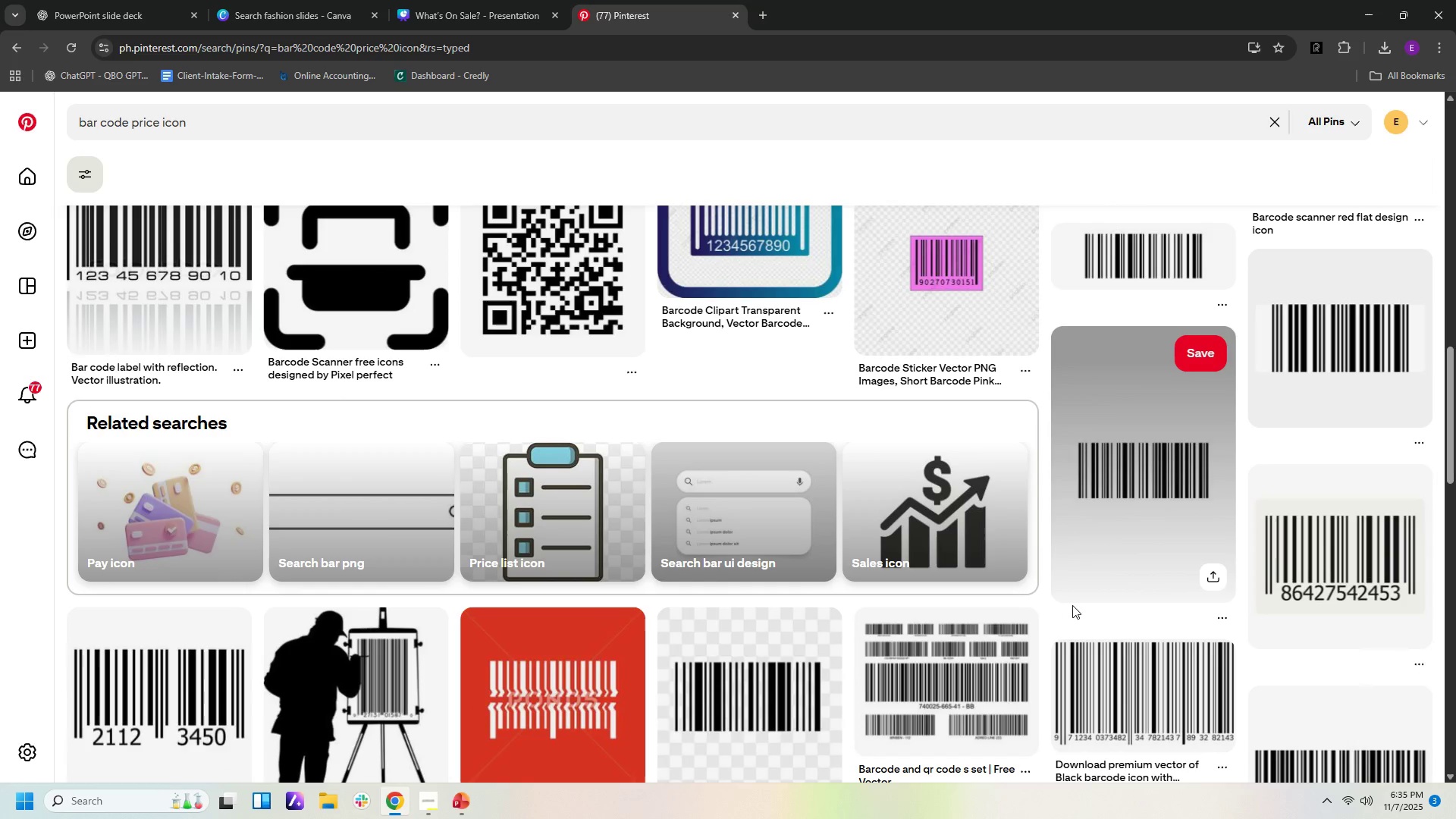 
scroll: coordinate [1078, 614], scroll_direction: down, amount: 15.0
 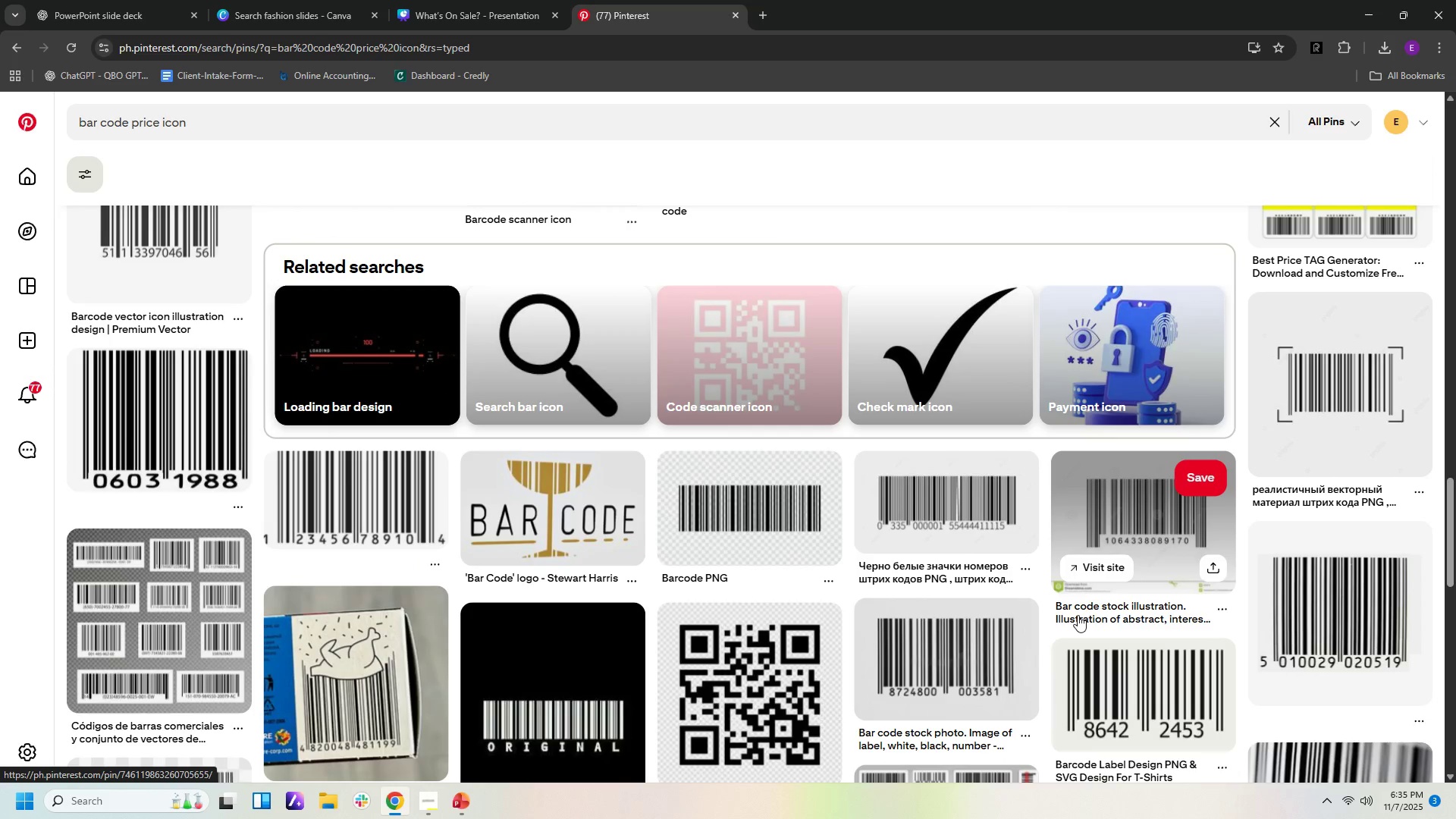 
scroll: coordinate [1078, 615], scroll_direction: down, amount: 1.0
 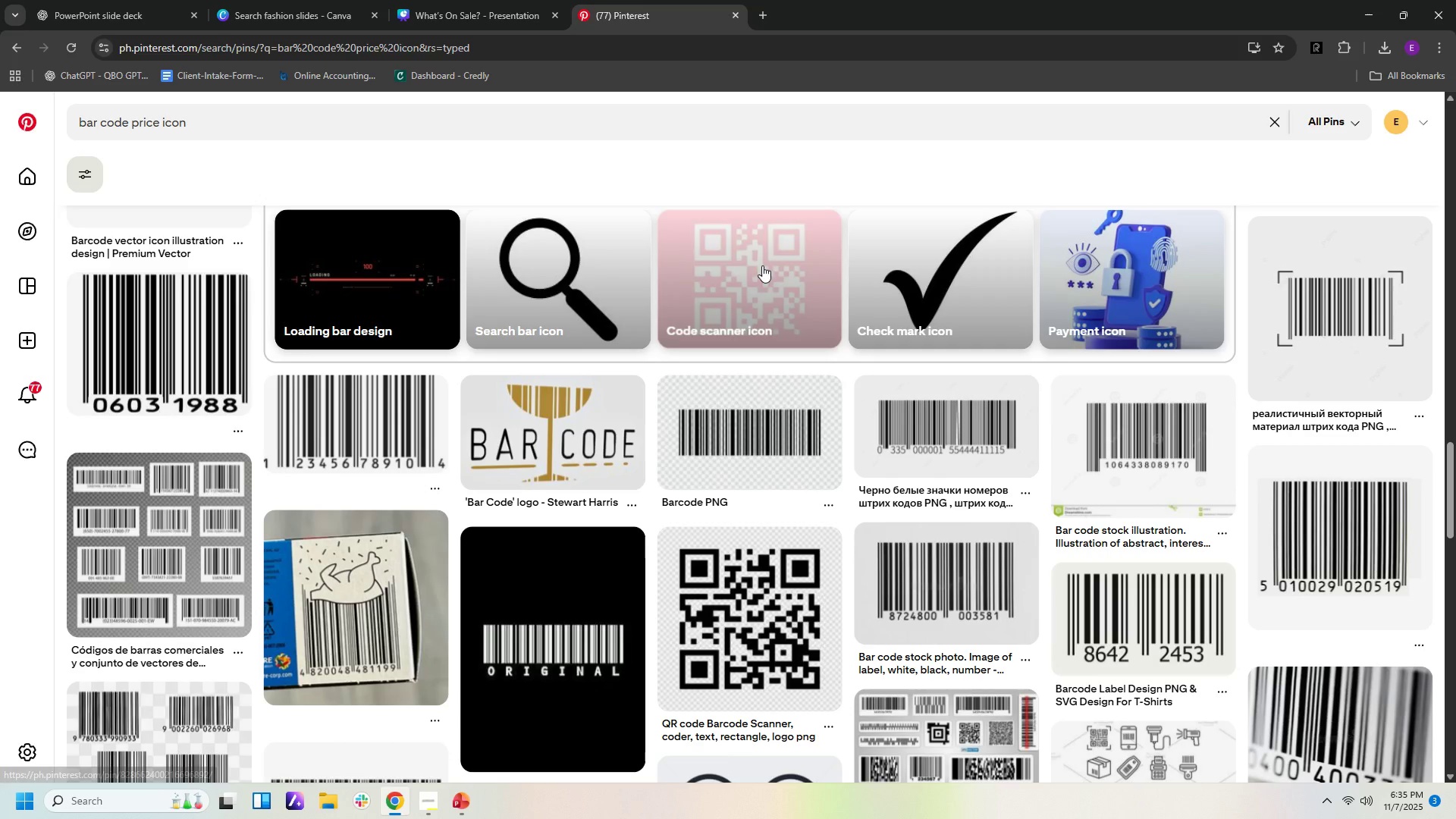 
left_click([762, 265])
 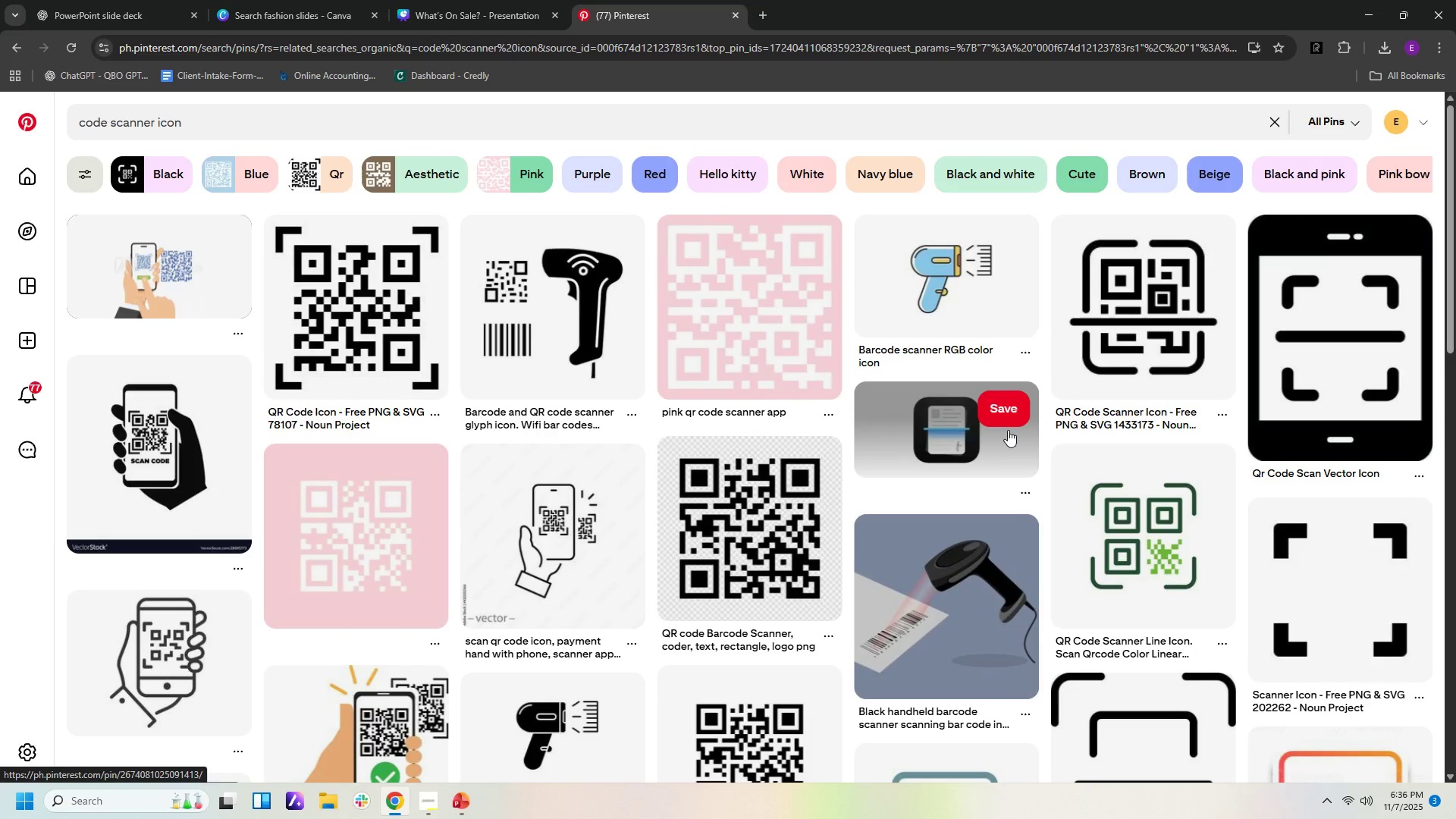 
wait(10.82)
 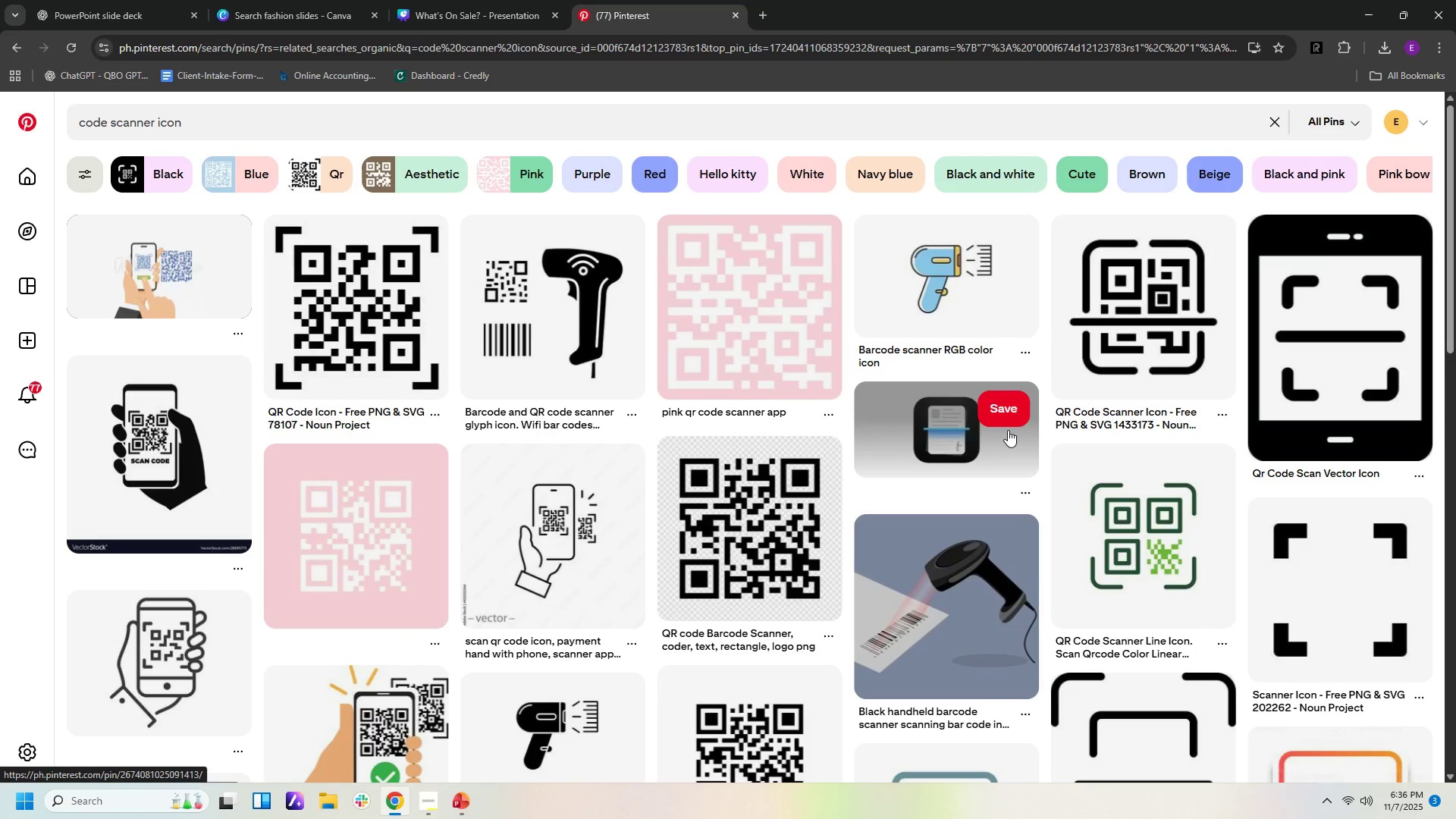 
scroll: coordinate [1117, 369], scroll_direction: down, amount: 15.0
 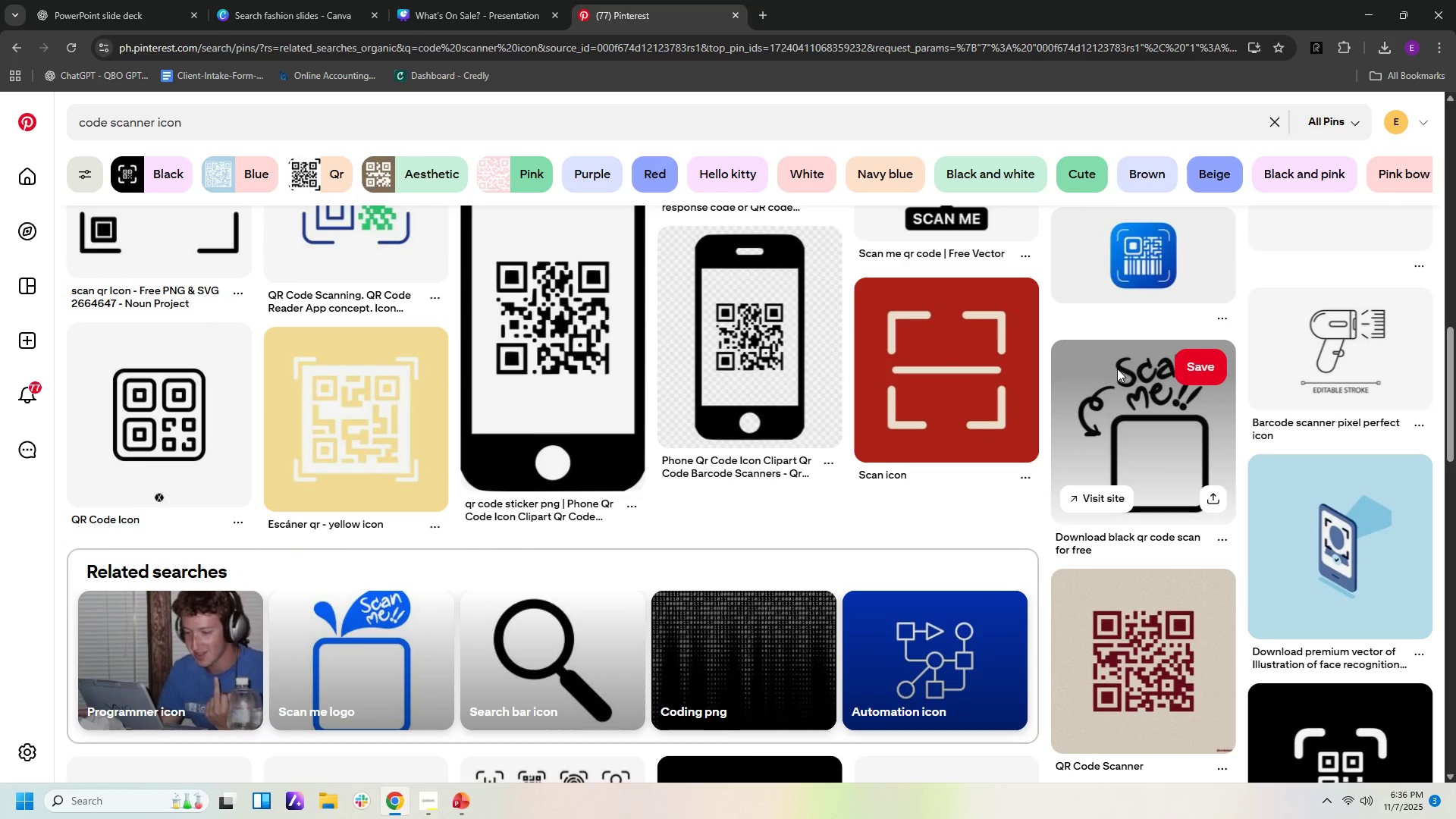 
scroll: coordinate [1157, 438], scroll_direction: down, amount: 6.0
 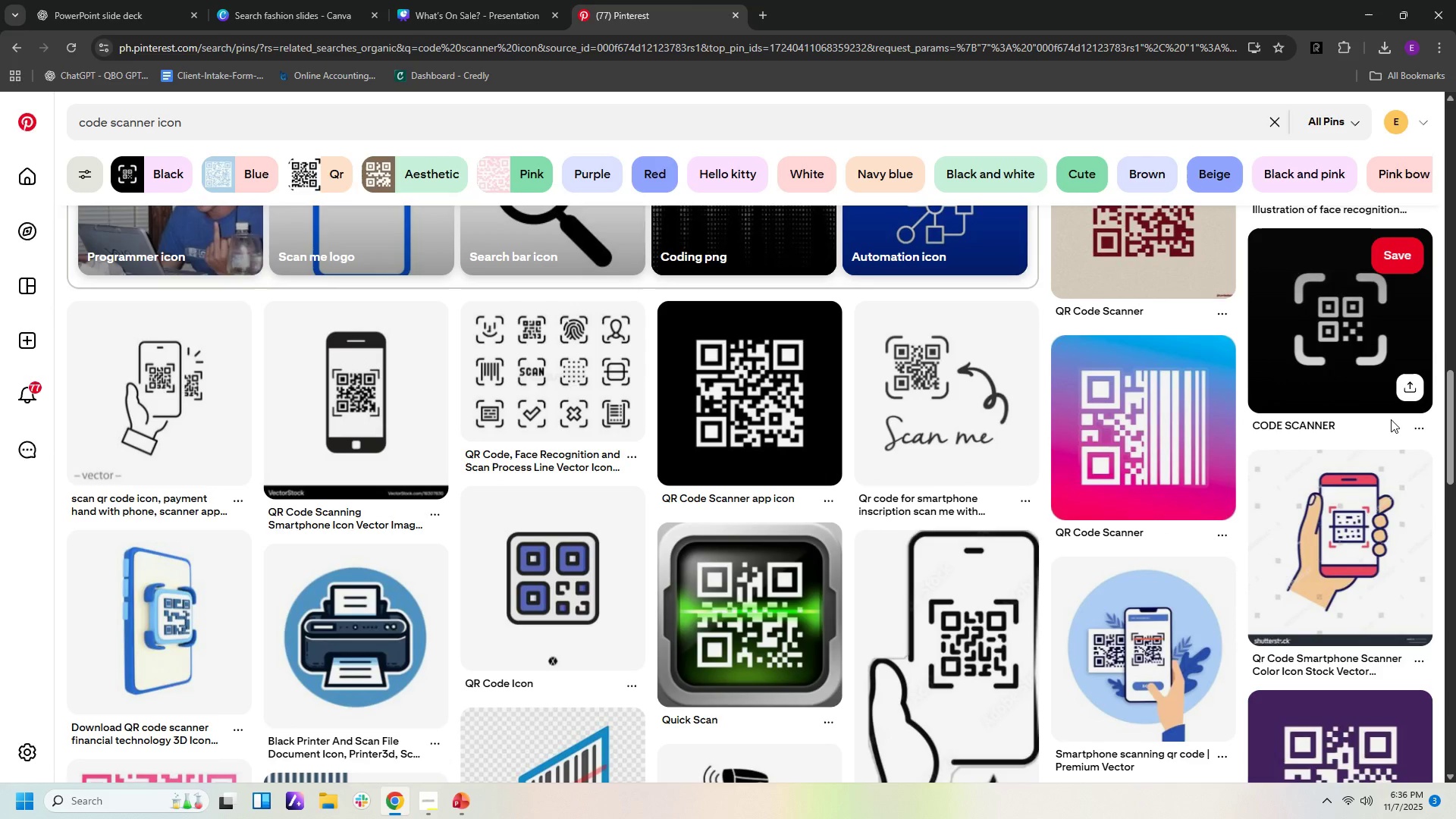 
scroll: coordinate [1382, 428], scroll_direction: up, amount: 12.0
 